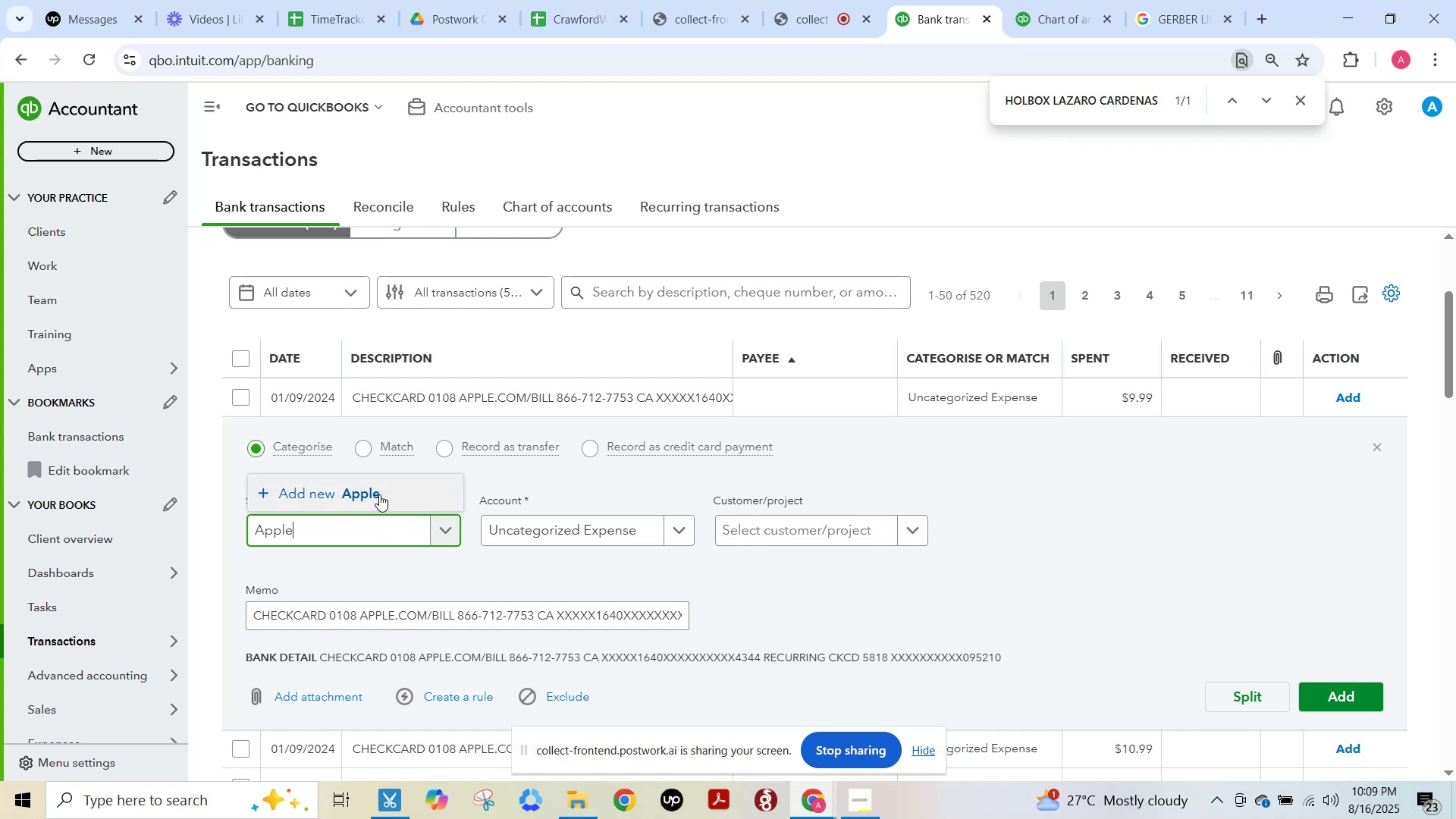 
left_click([379, 494])
 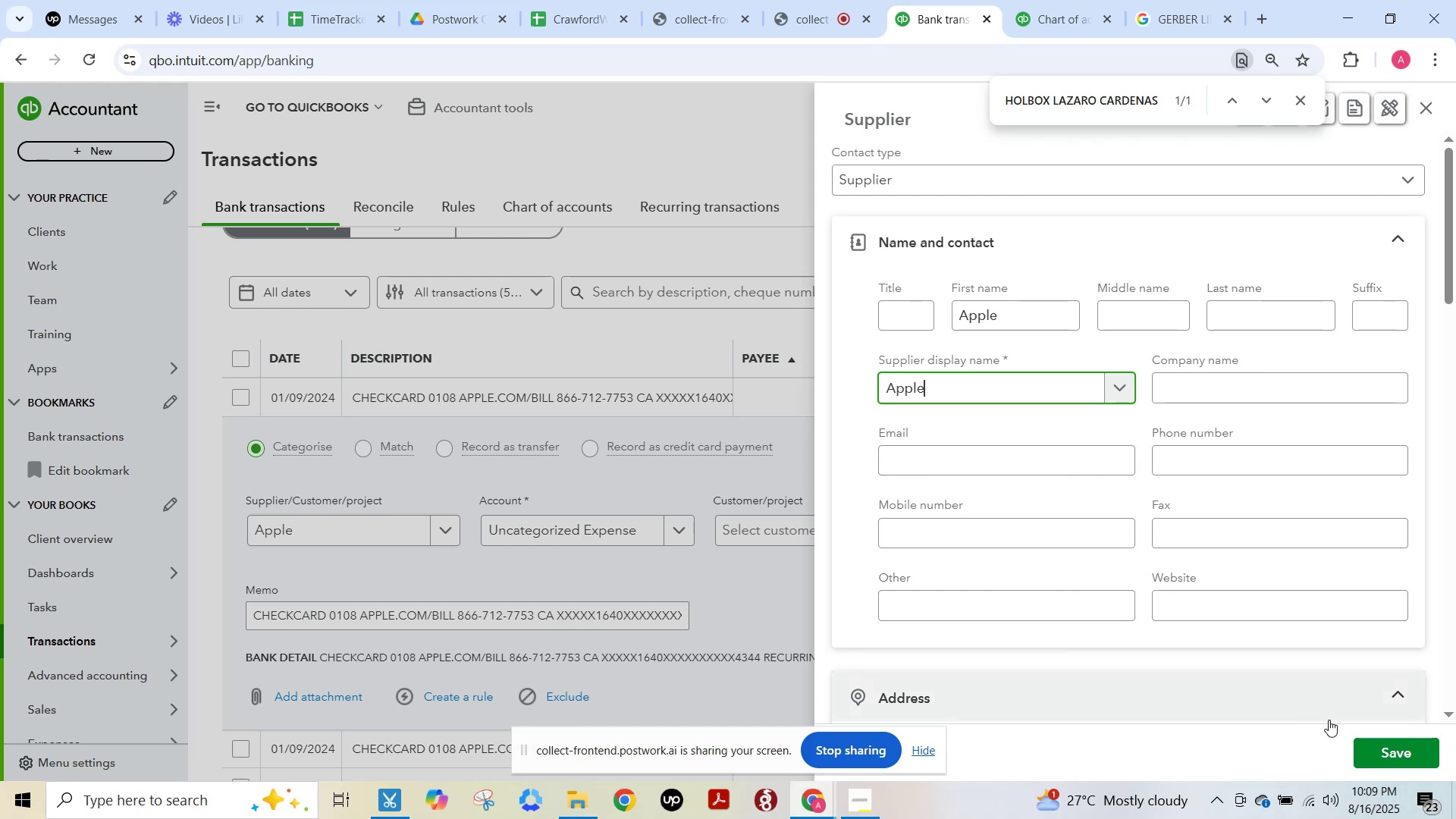 
left_click([1382, 752])
 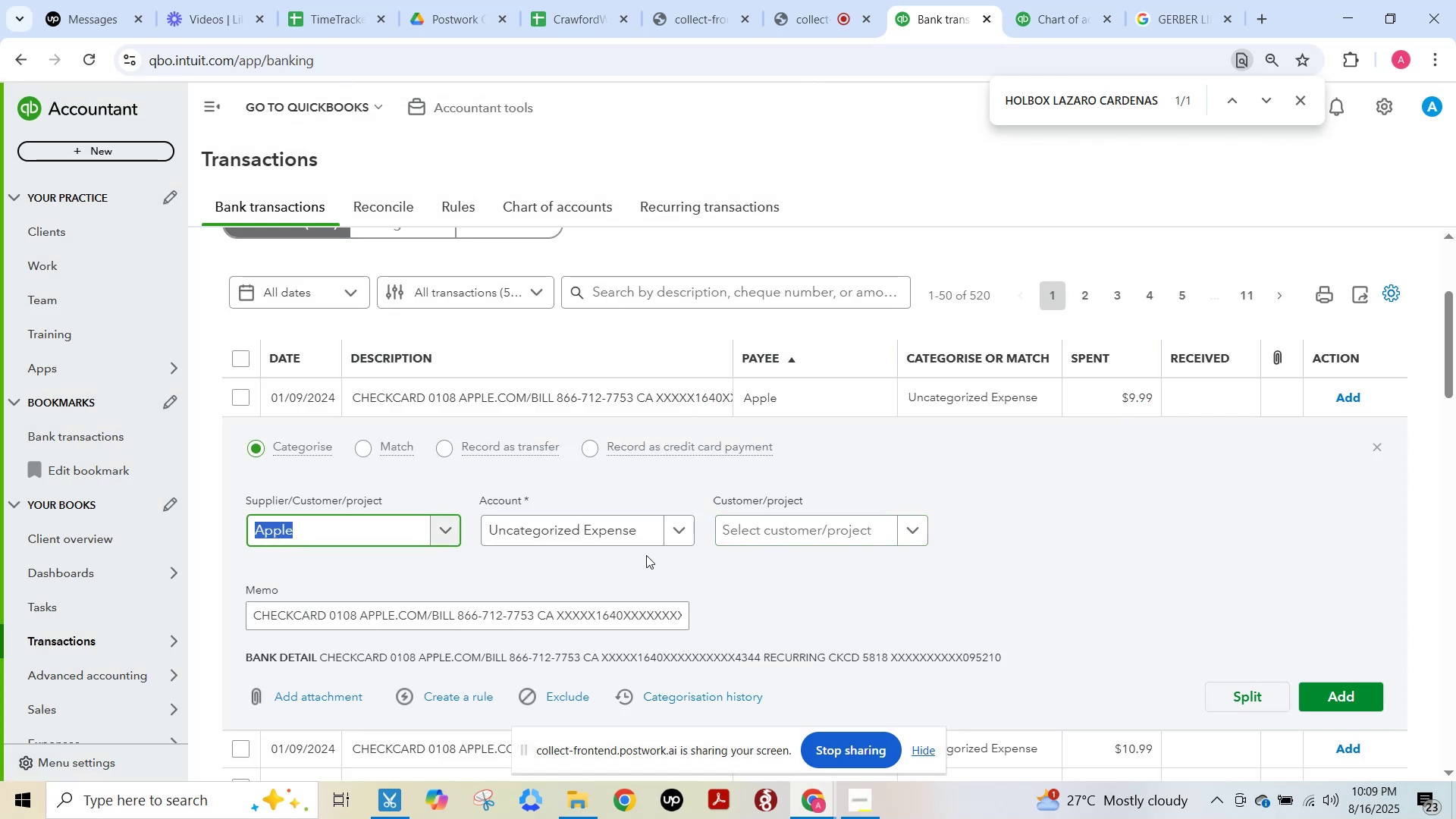 
left_click([560, 533])
 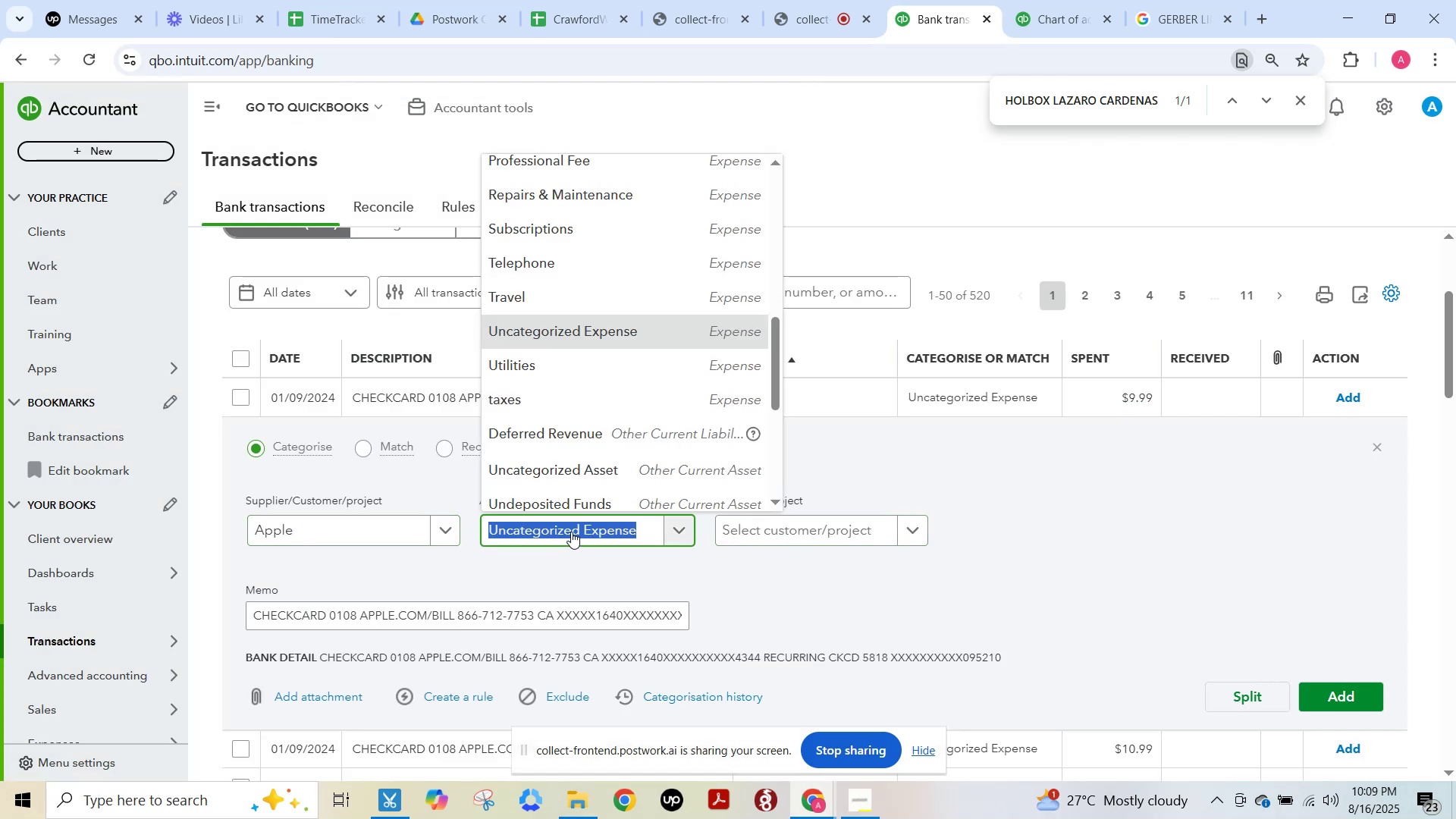 
type(subs)
 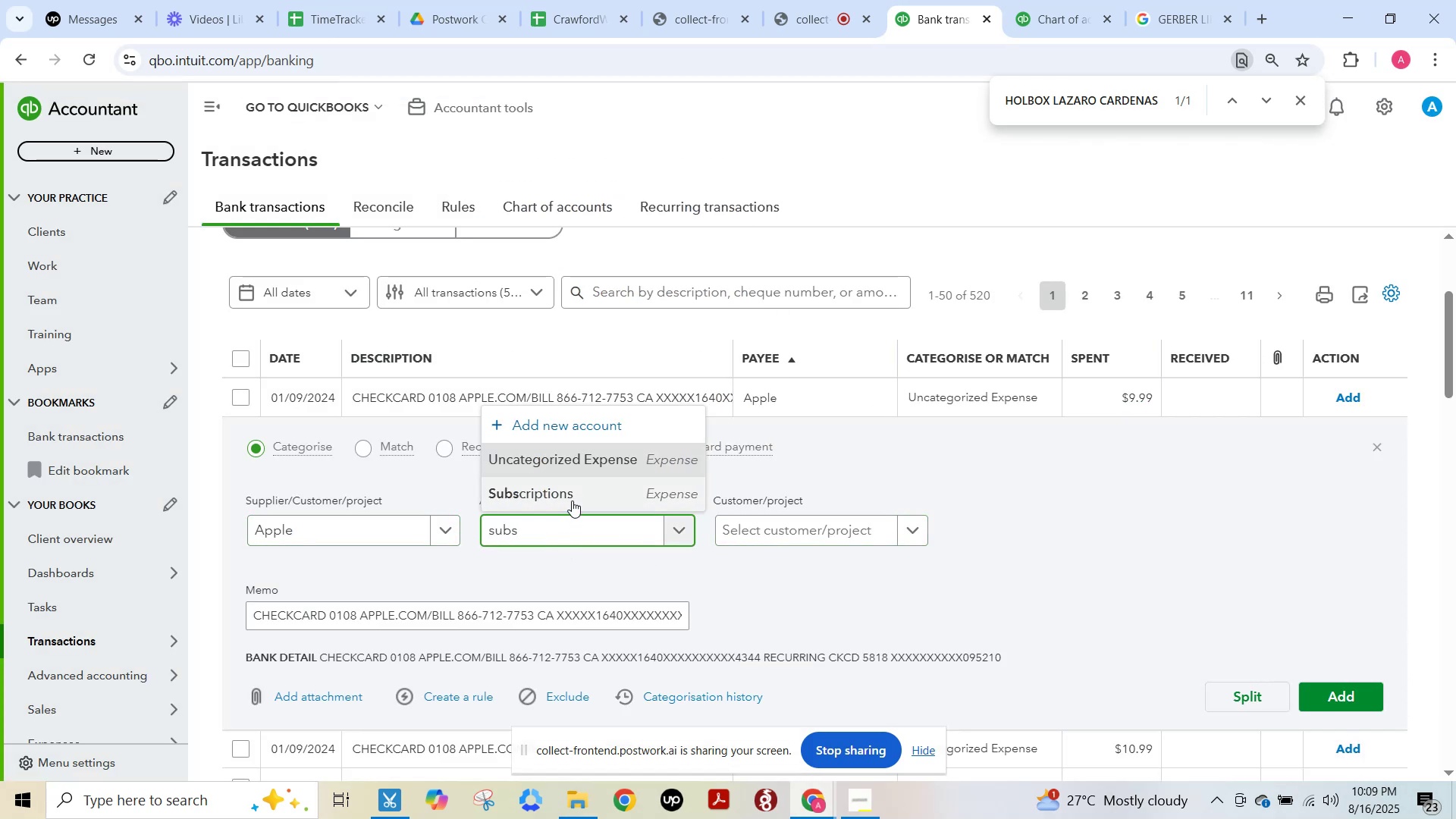 
left_click([567, 492])
 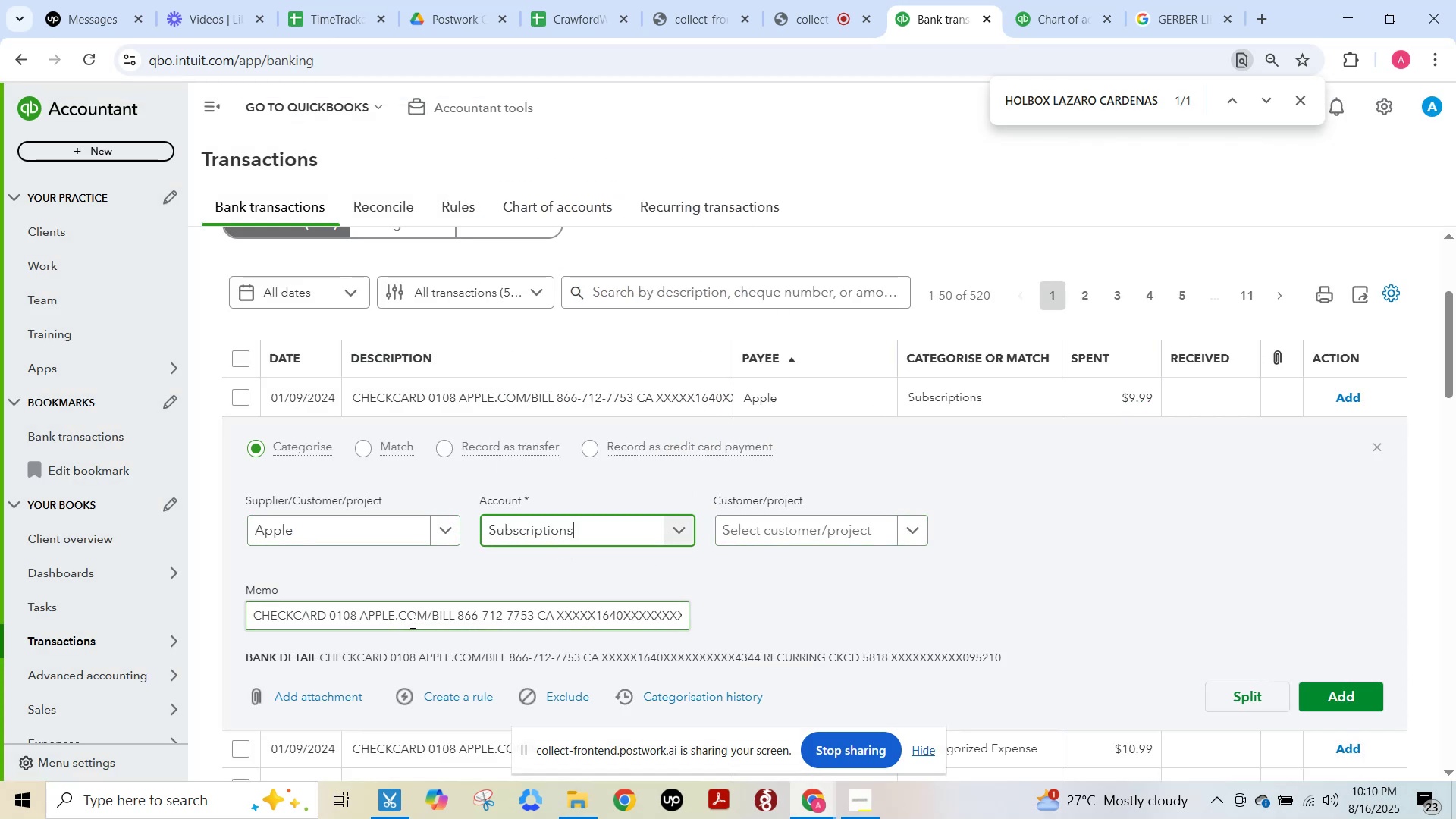 
left_click_drag(start_coordinate=[428, 617], to_coordinate=[1160, 626])
 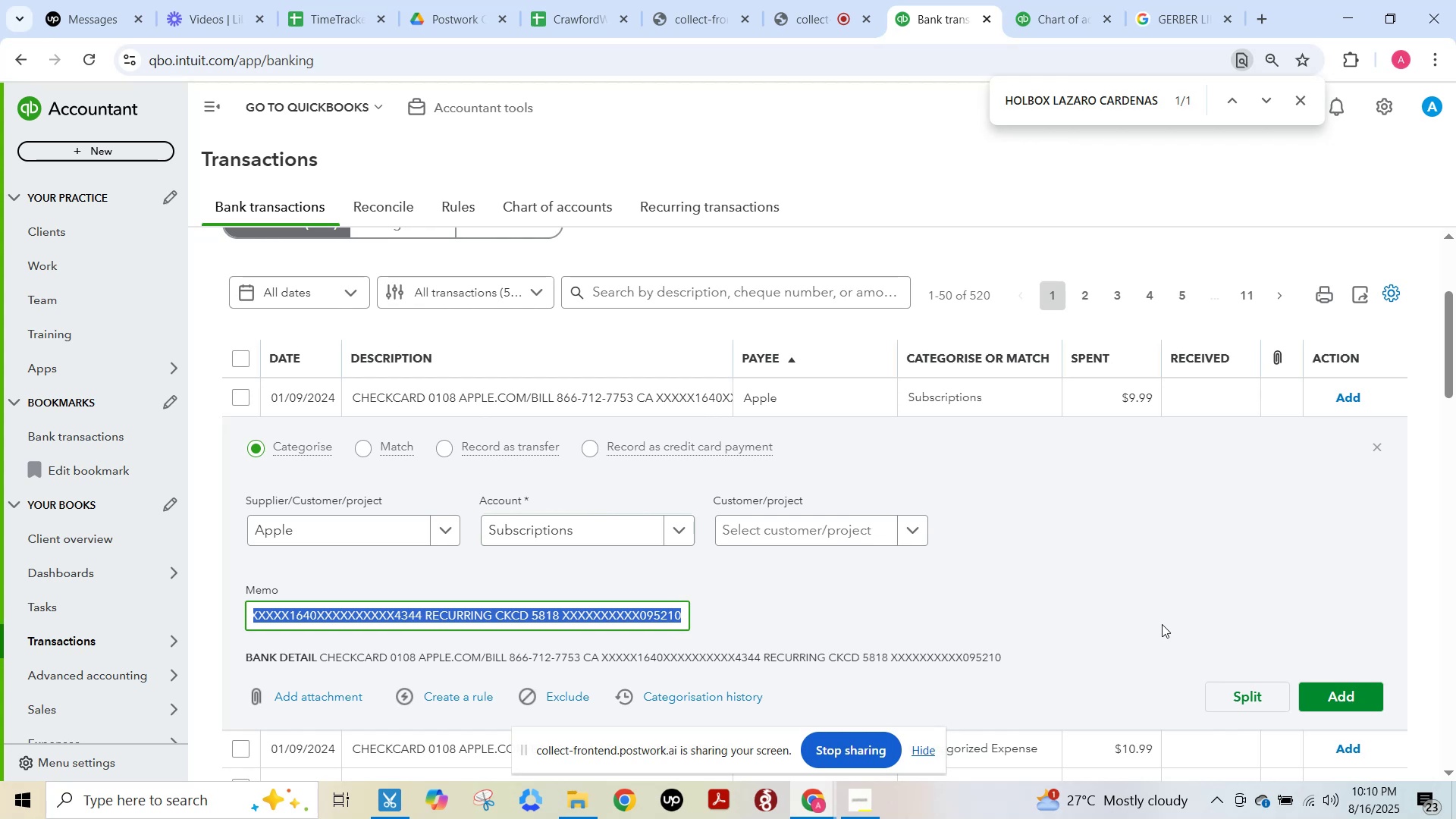 
key(Backspace)
 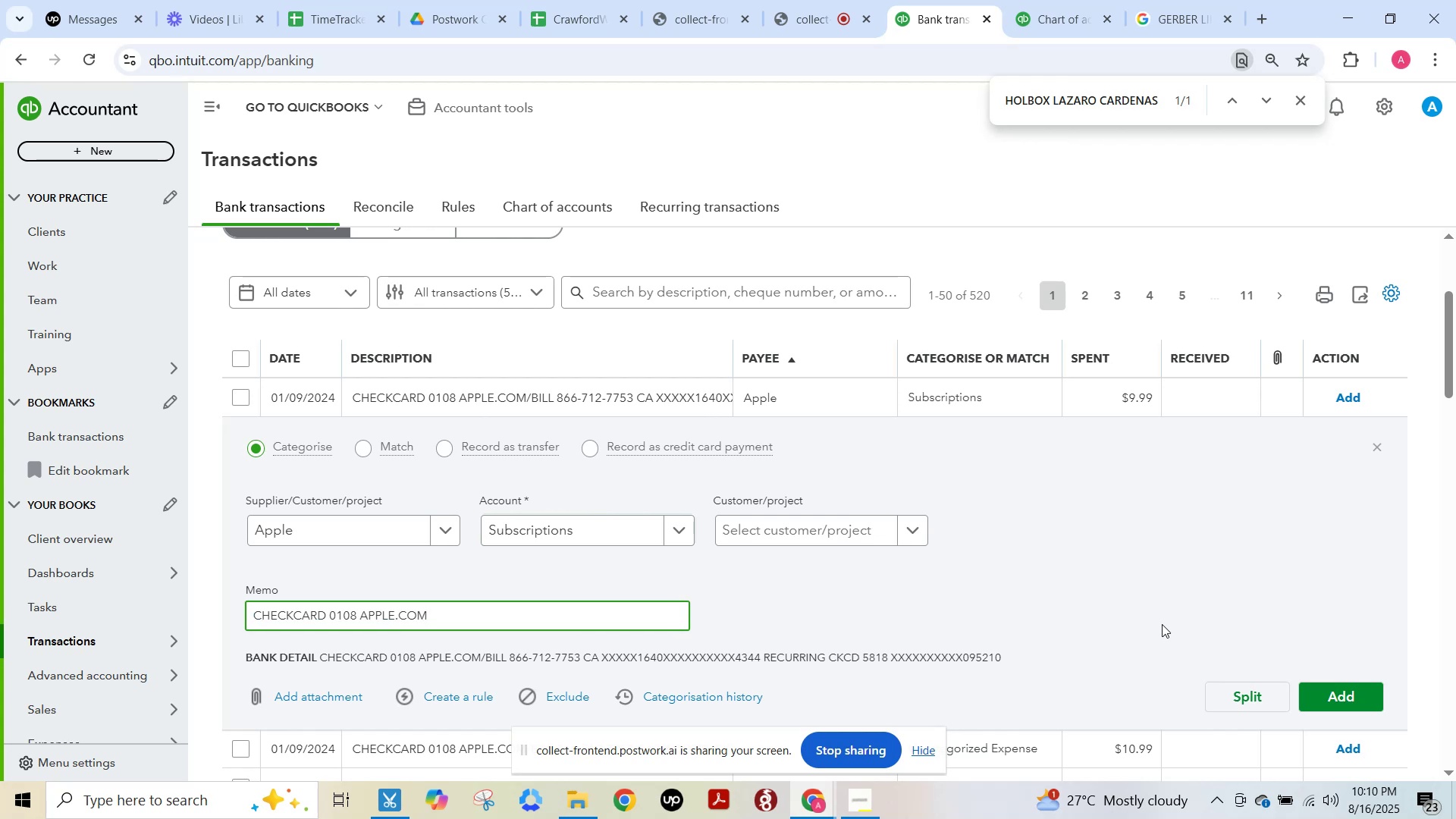 
key(Control+ArrowLeft)
 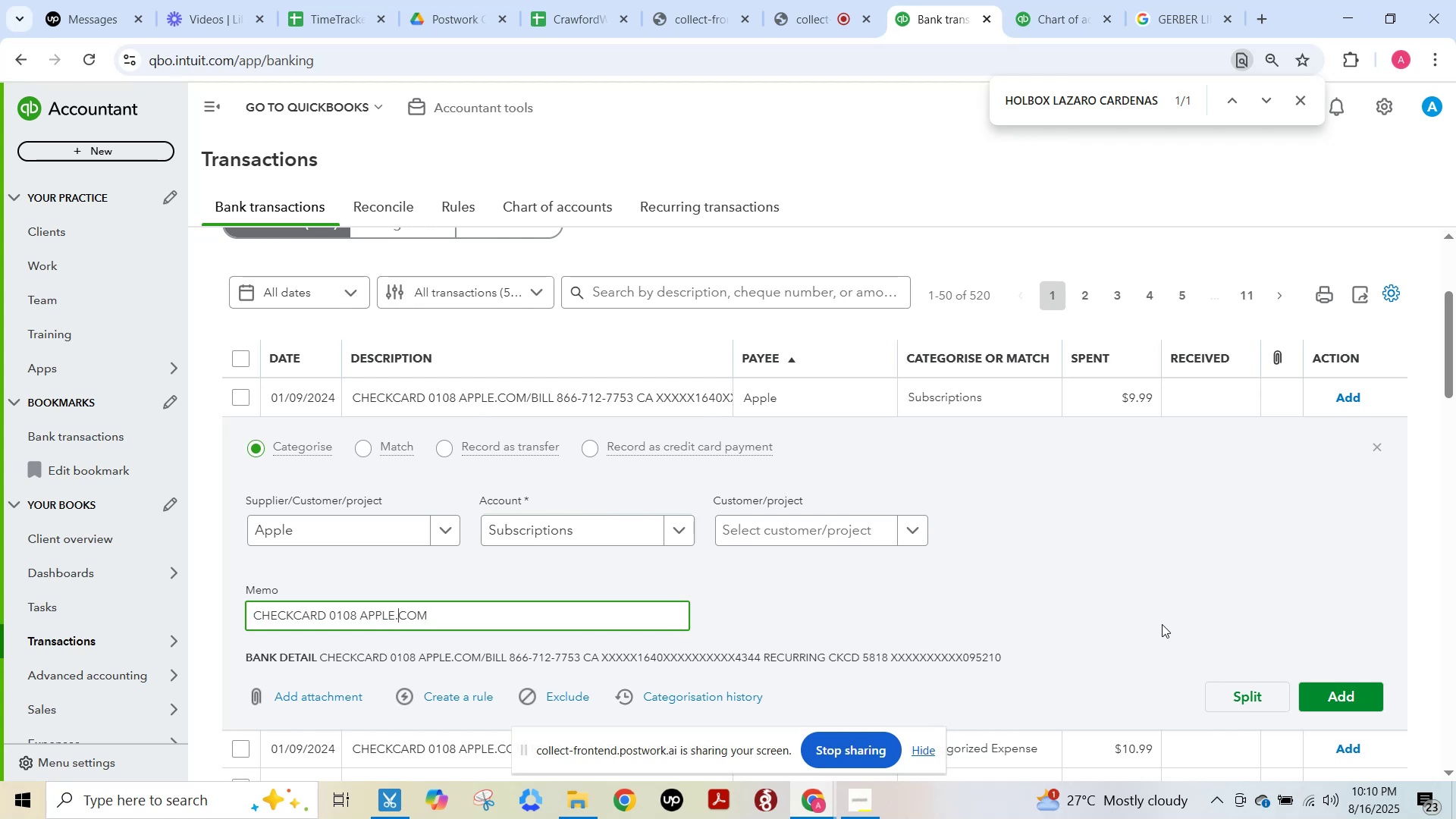 
key(Control+ArrowLeft)
 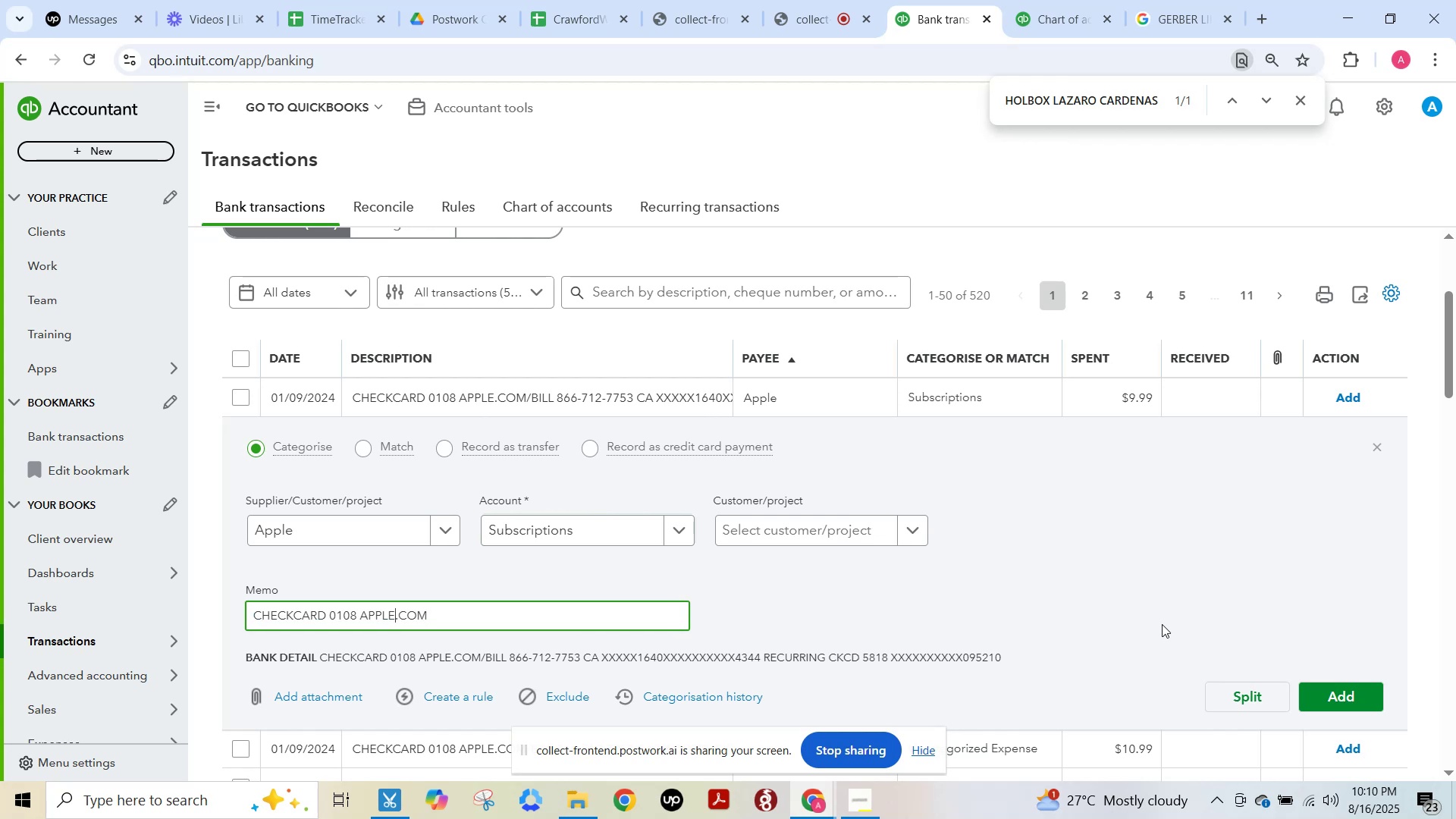 
key(Control+ArrowLeft)
 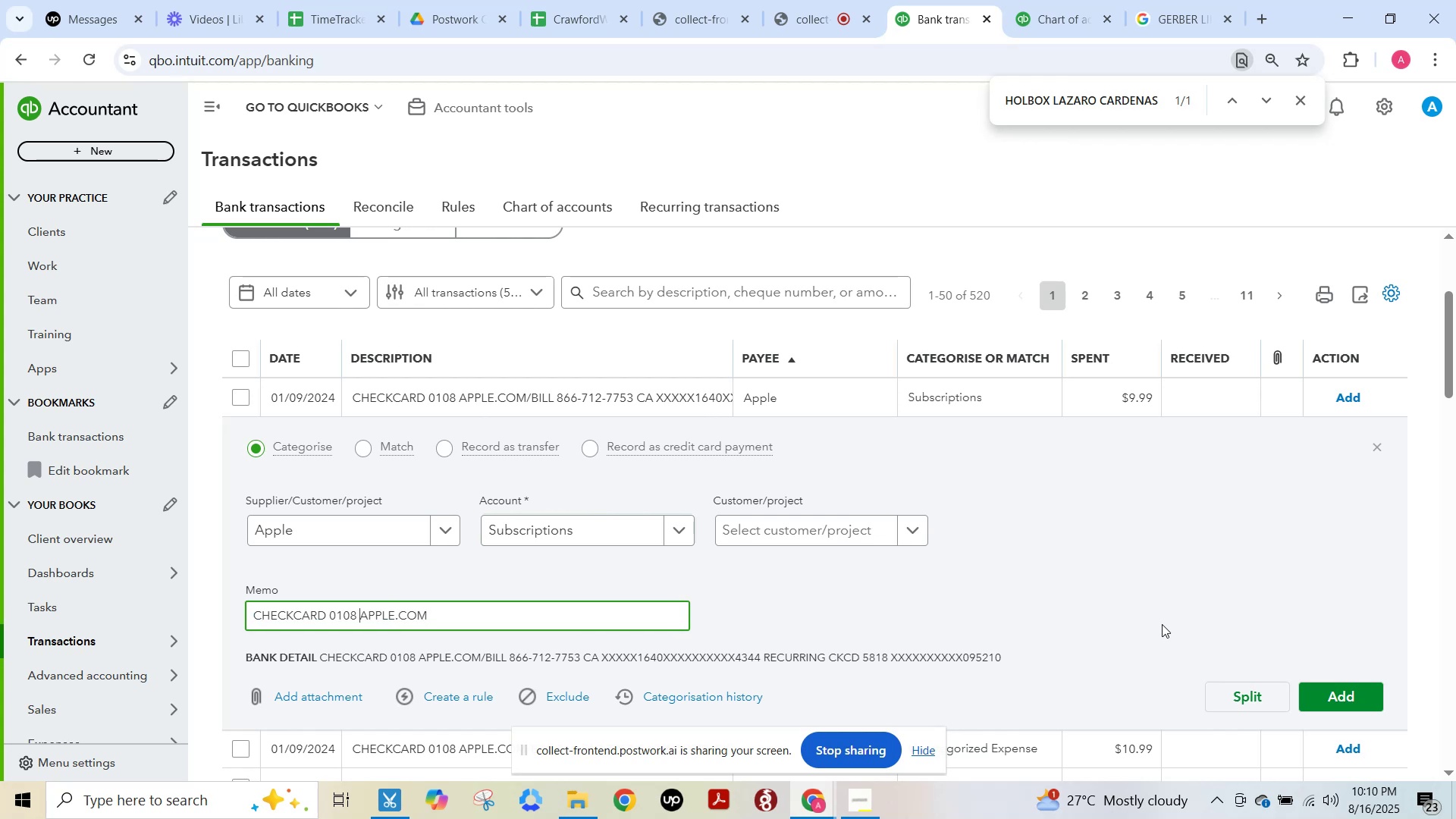 
key(Control+Shift+ArrowLeft)
 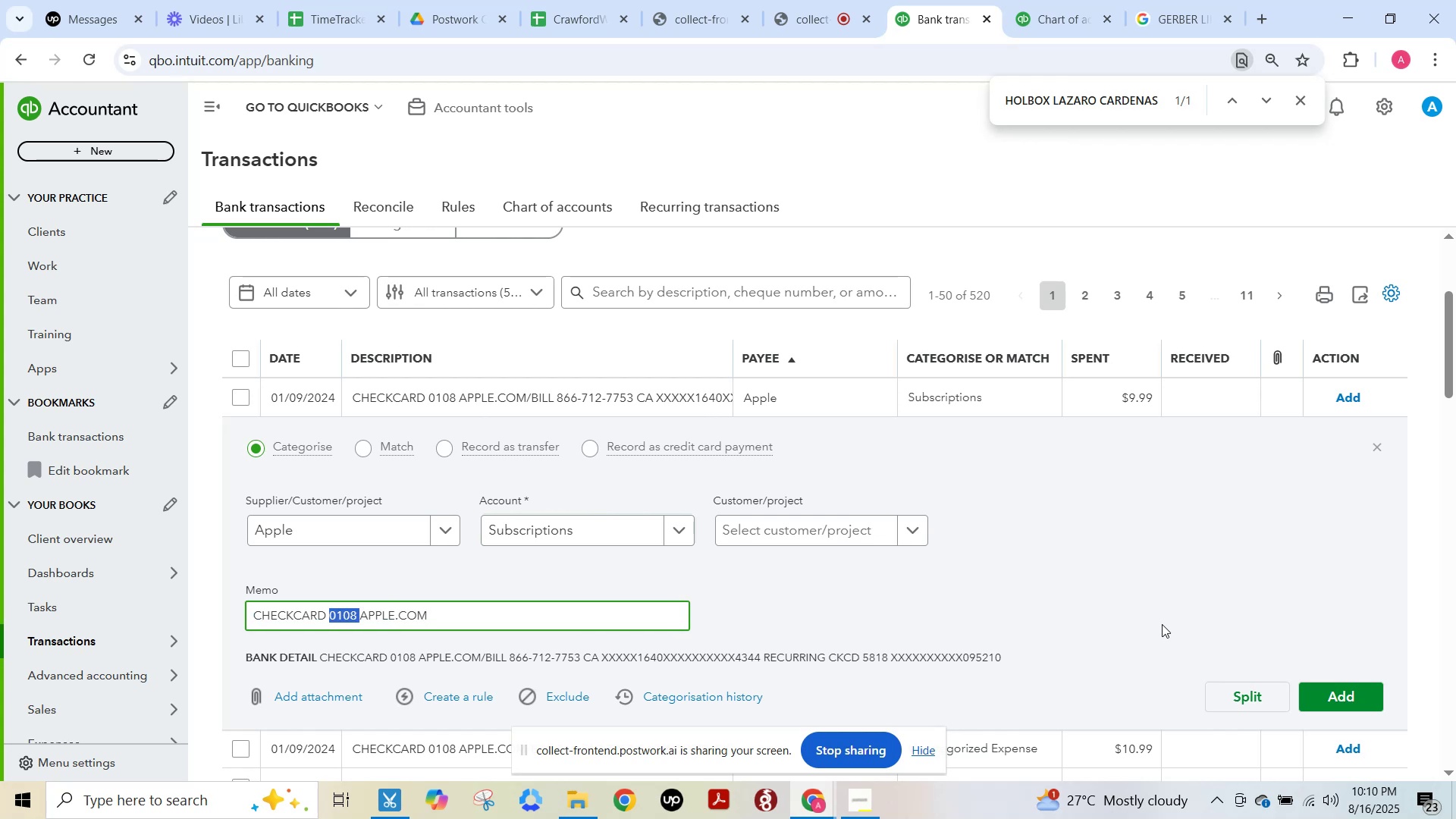 
key(Control+Shift+ArrowLeft)
 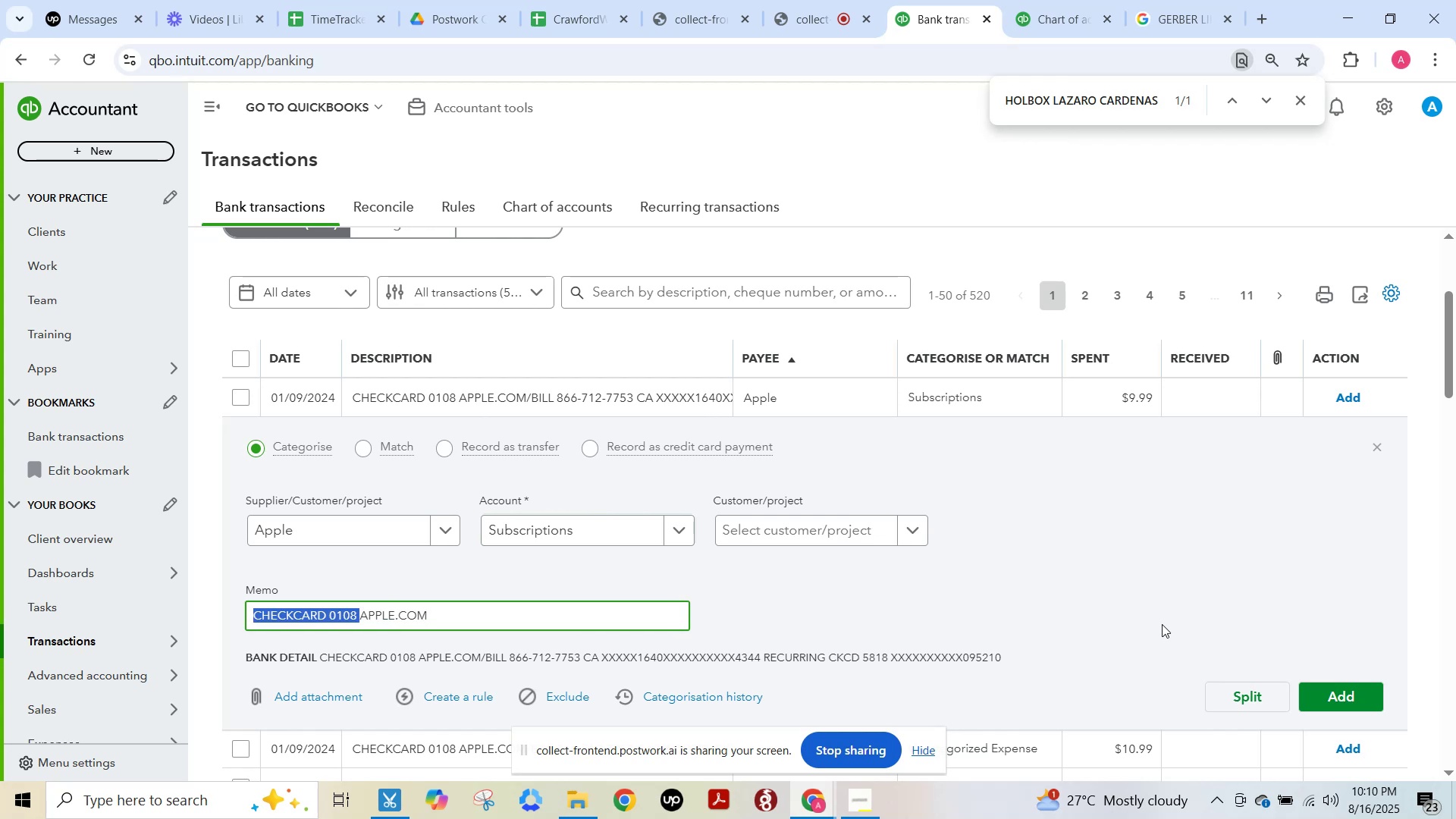 
key(Control+Shift+ArrowLeft)
 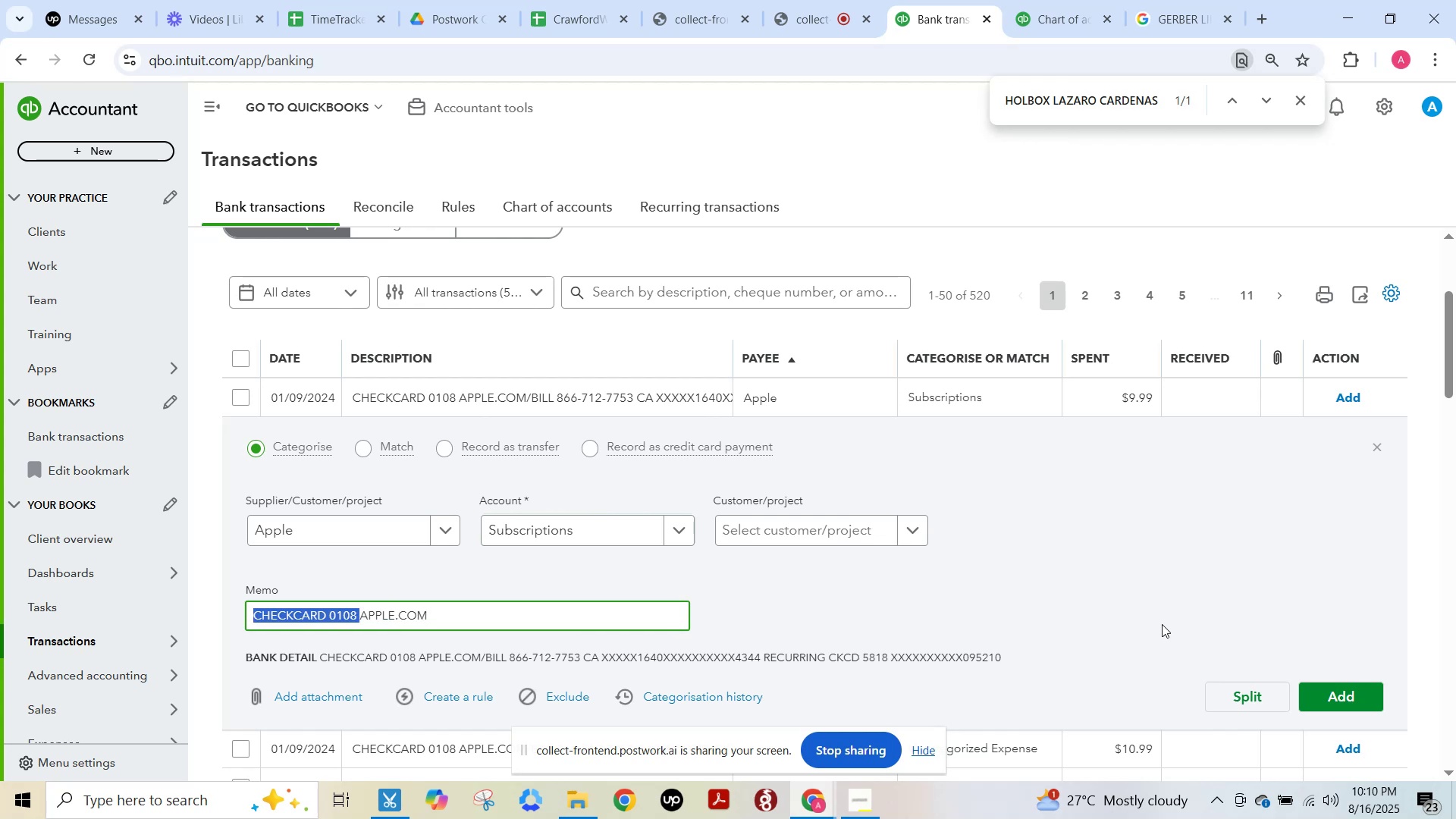 
key(Backspace)
 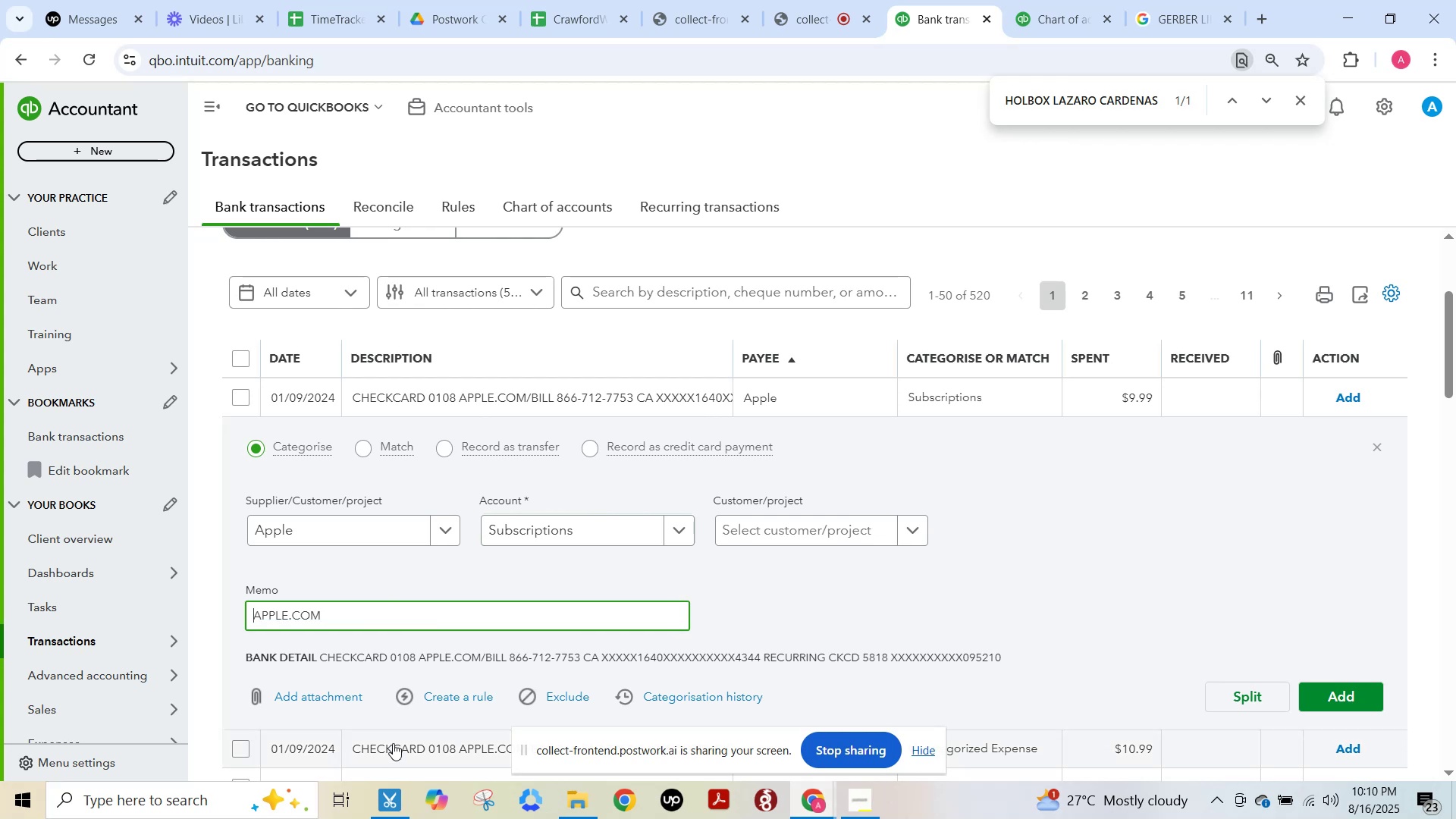 
left_click_drag(start_coordinate=[387, 612], to_coordinate=[187, 625])
 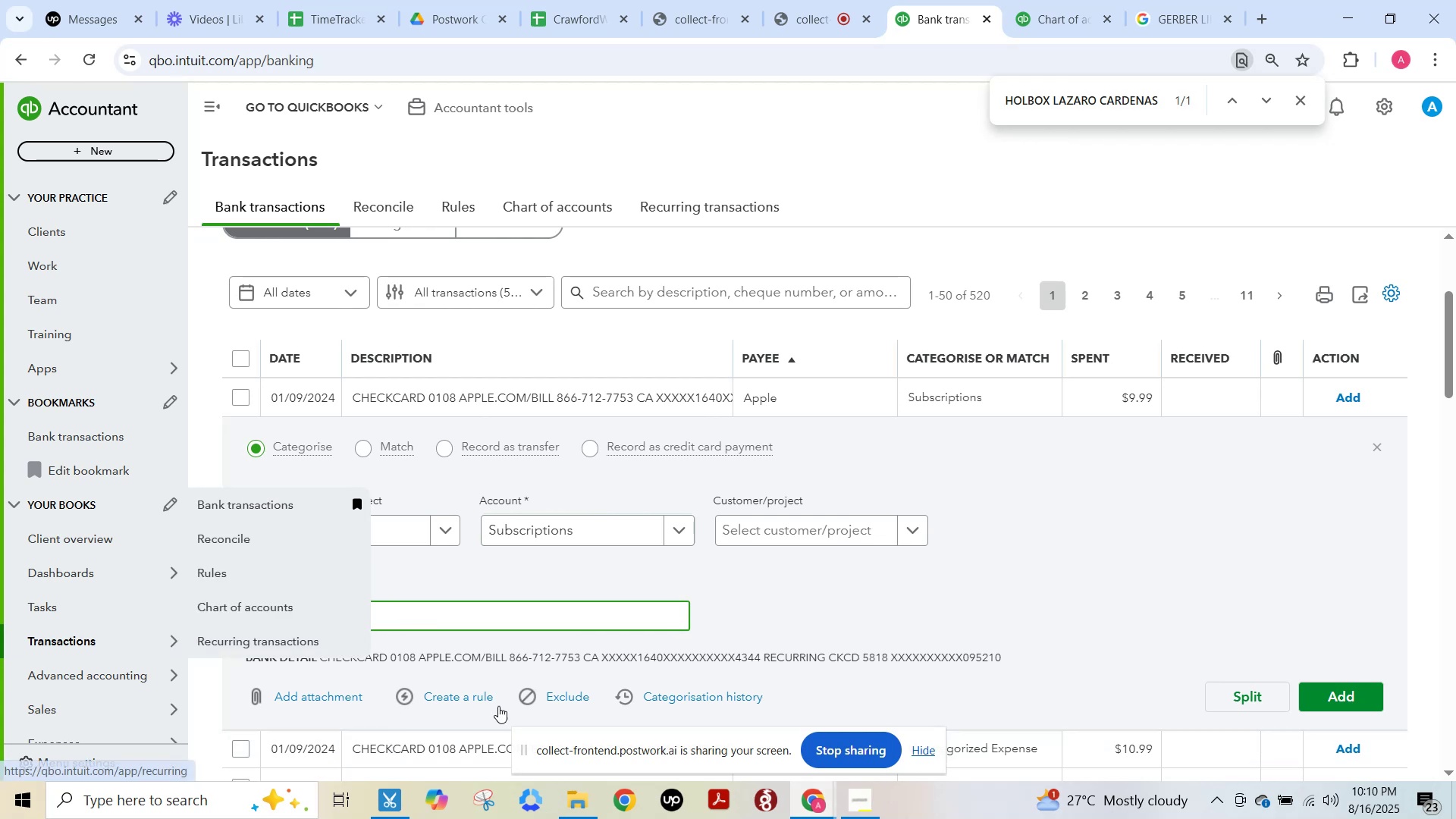 
key(Control+C)
 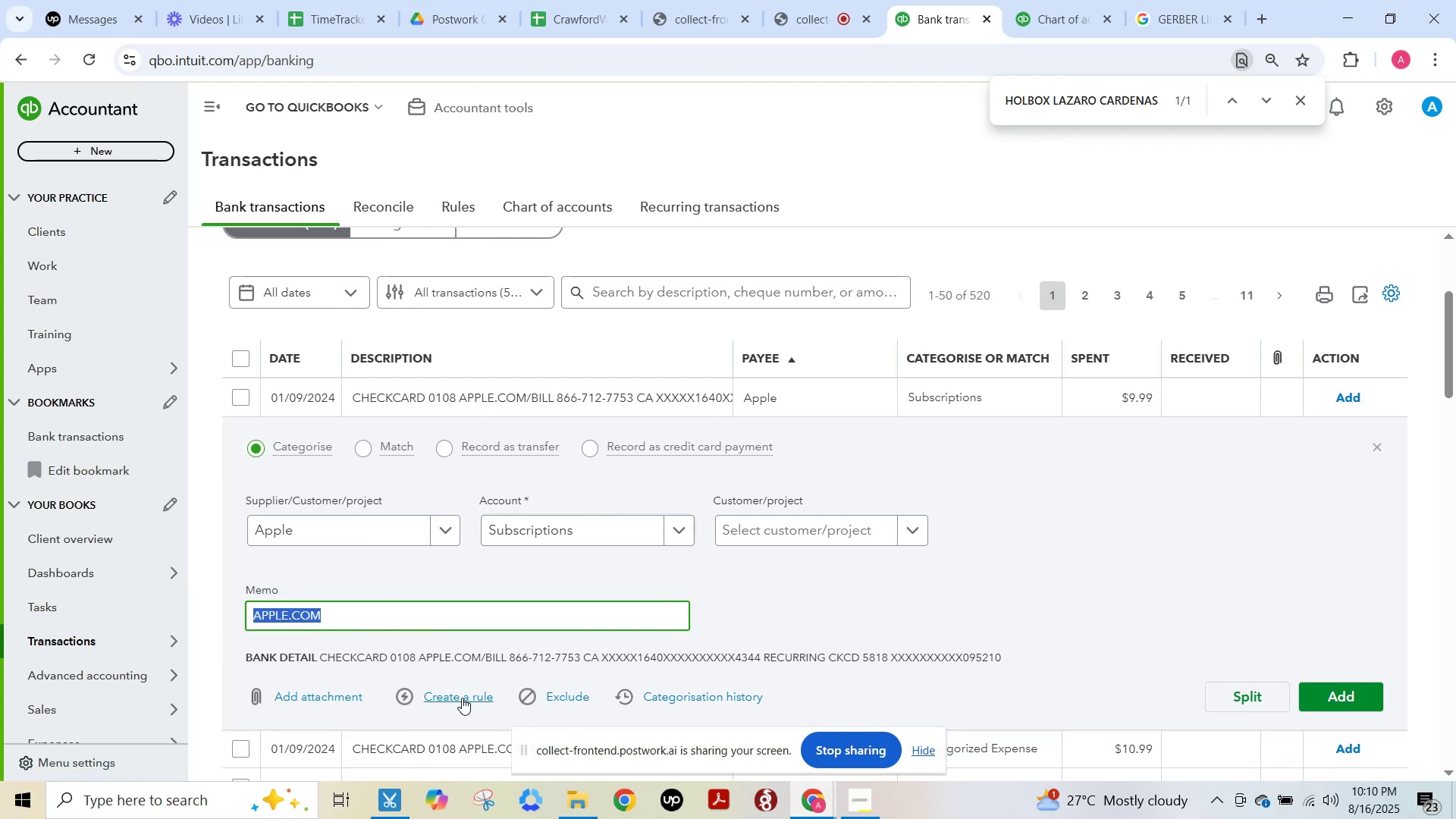 
left_click([460, 694])
 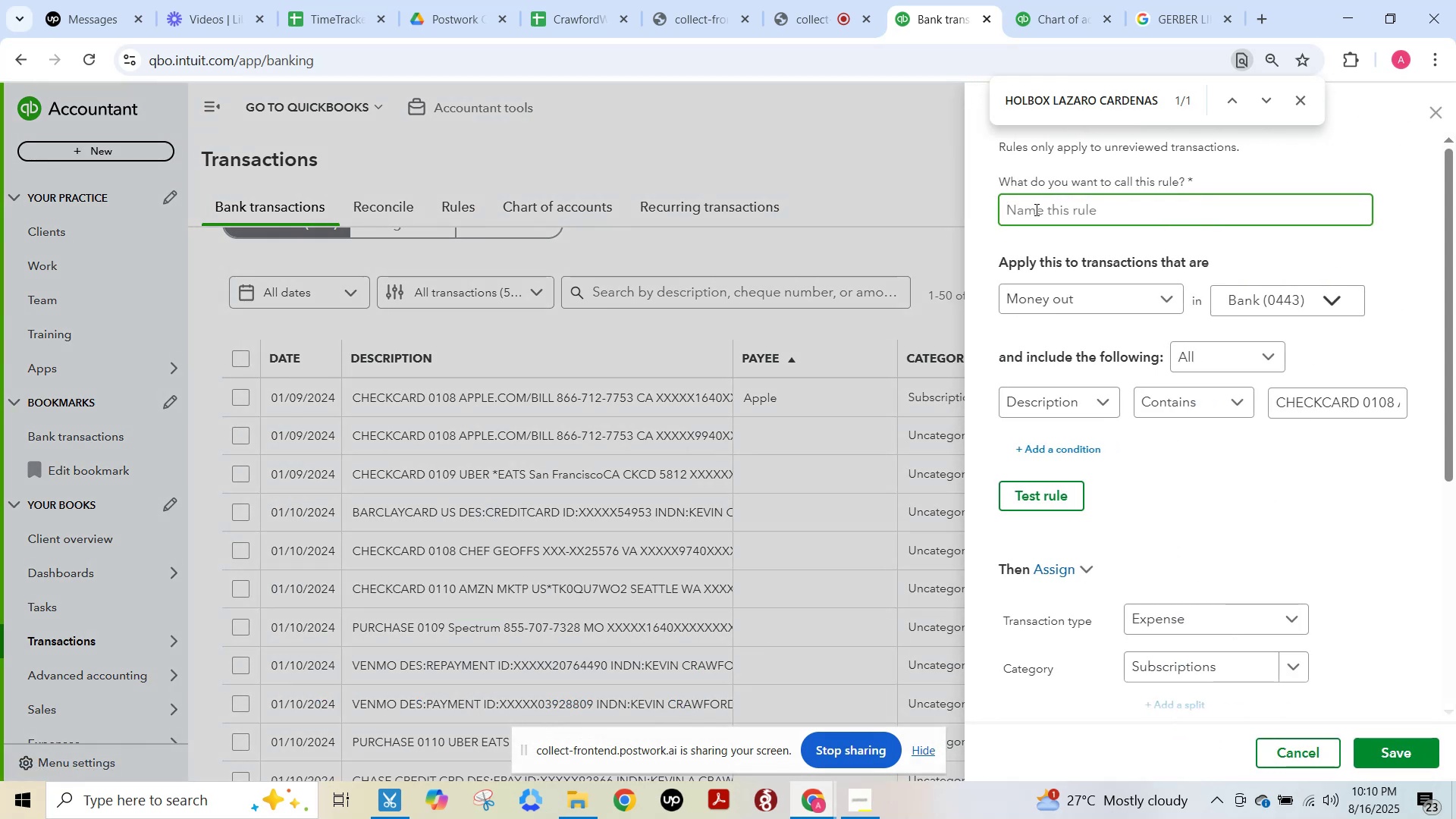 
left_click([1050, 205])
 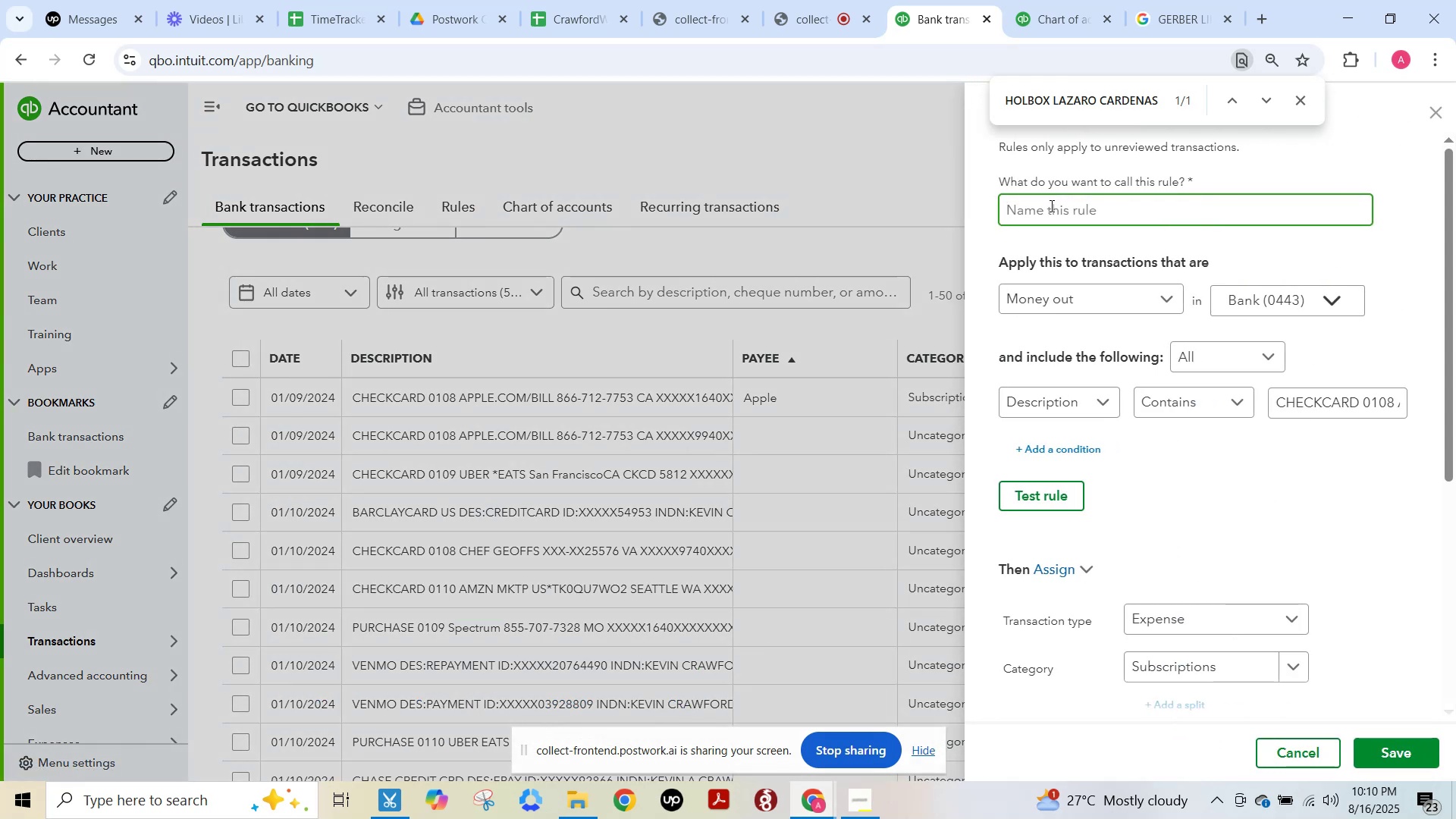 
key(Control+V)
 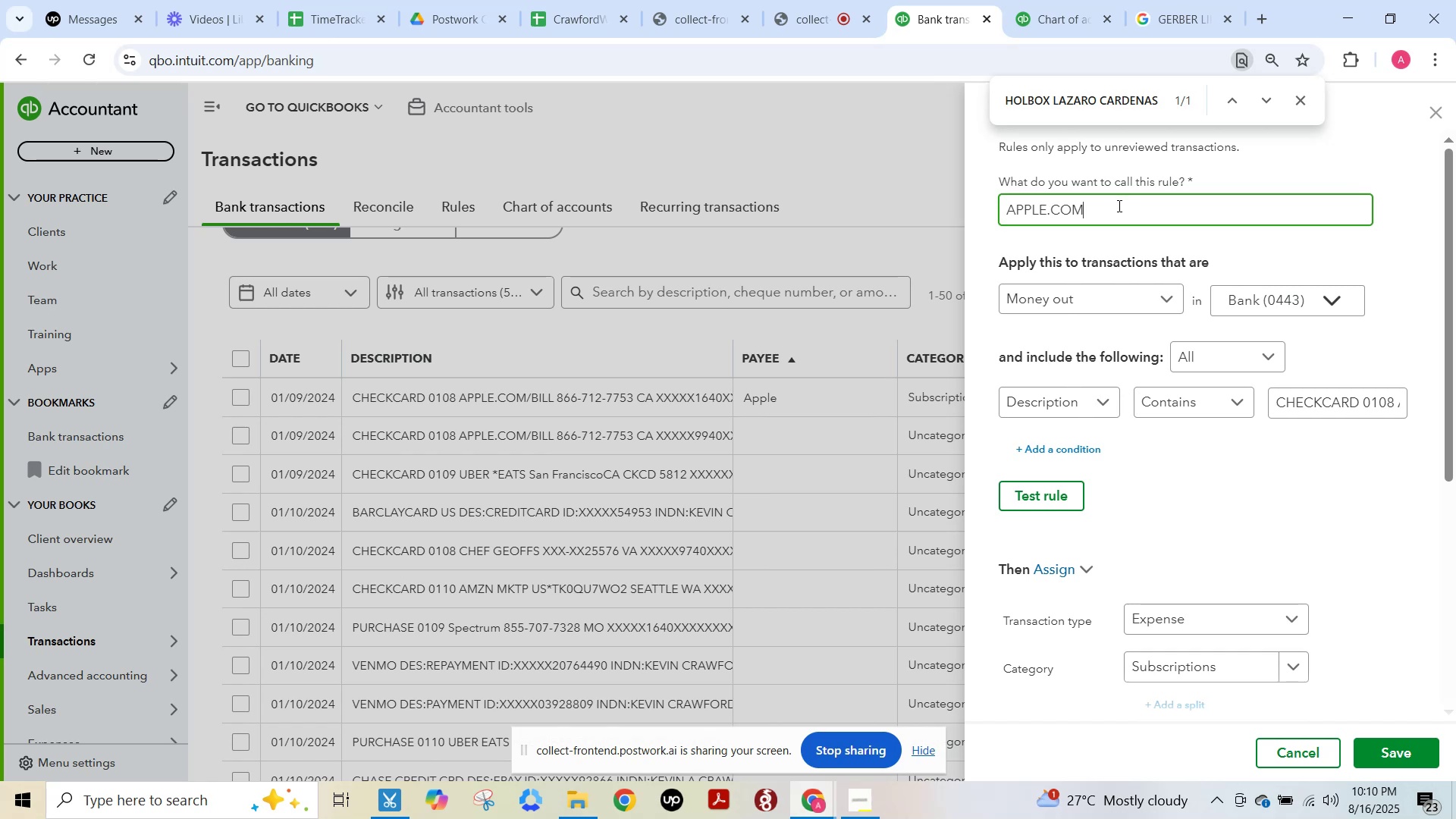 
key(Backspace)
 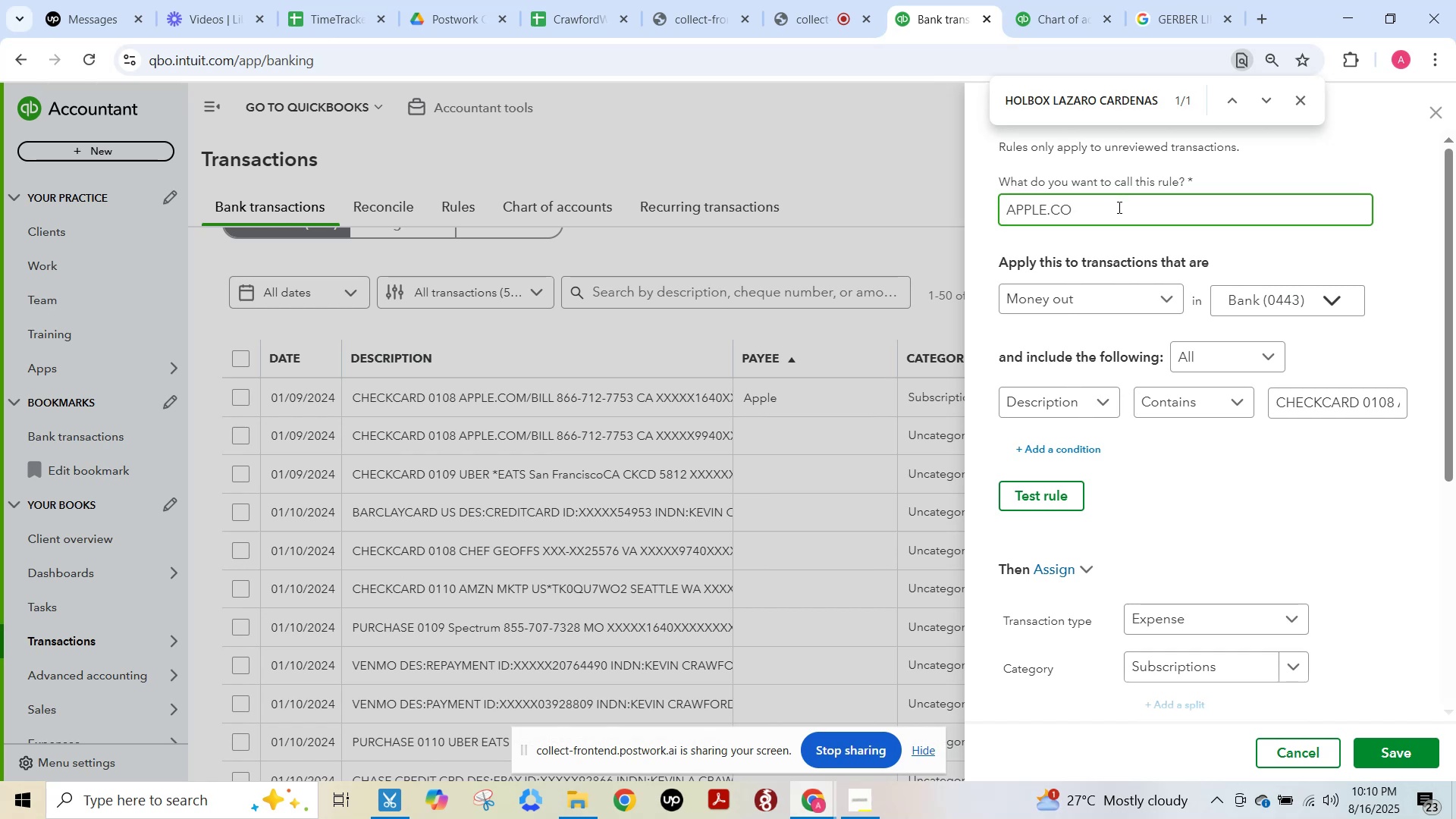 
key(Backspace)
 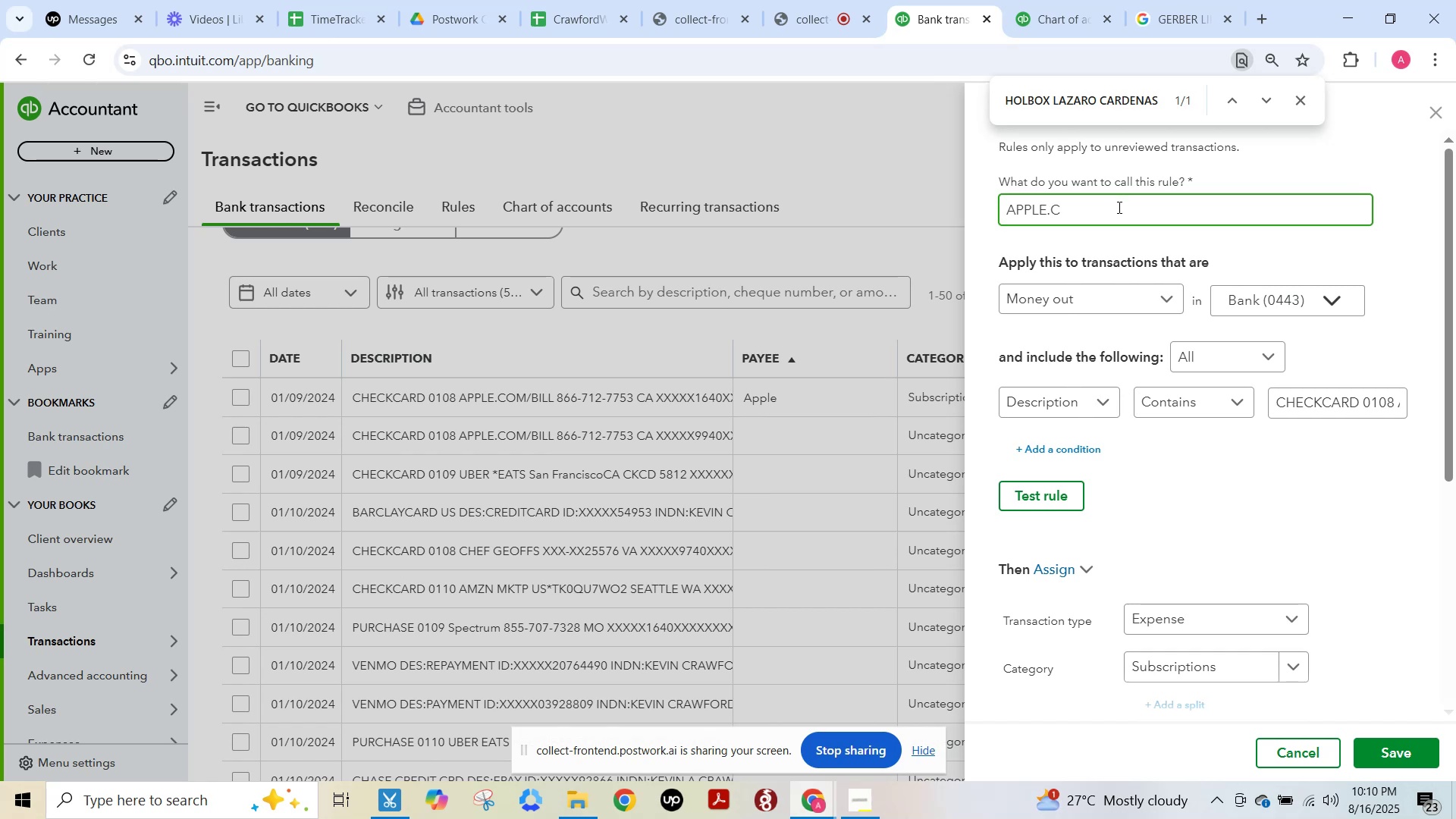 
key(Backspace)
 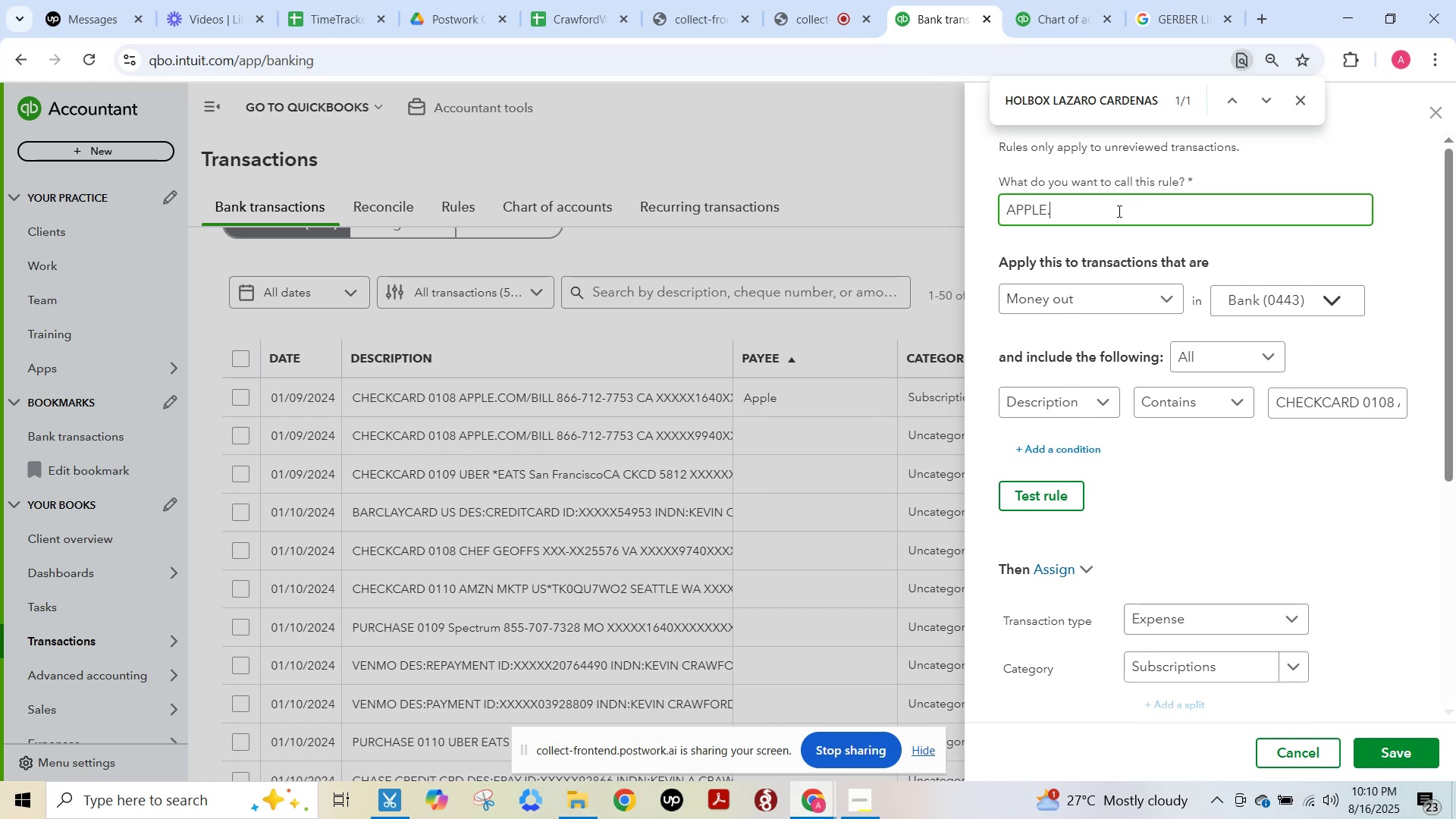 
key(Backspace)
 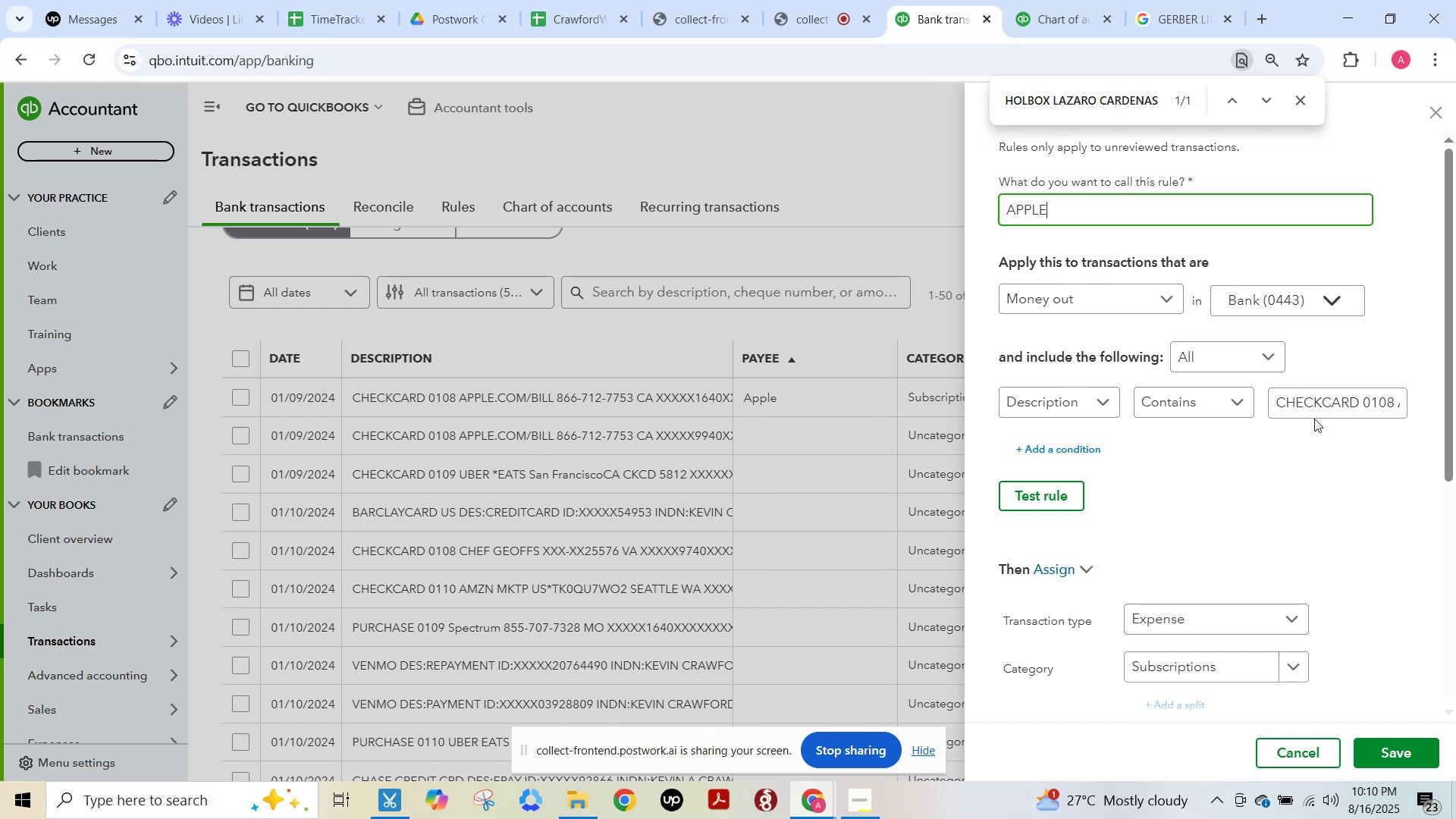 
left_click([1310, 410])
 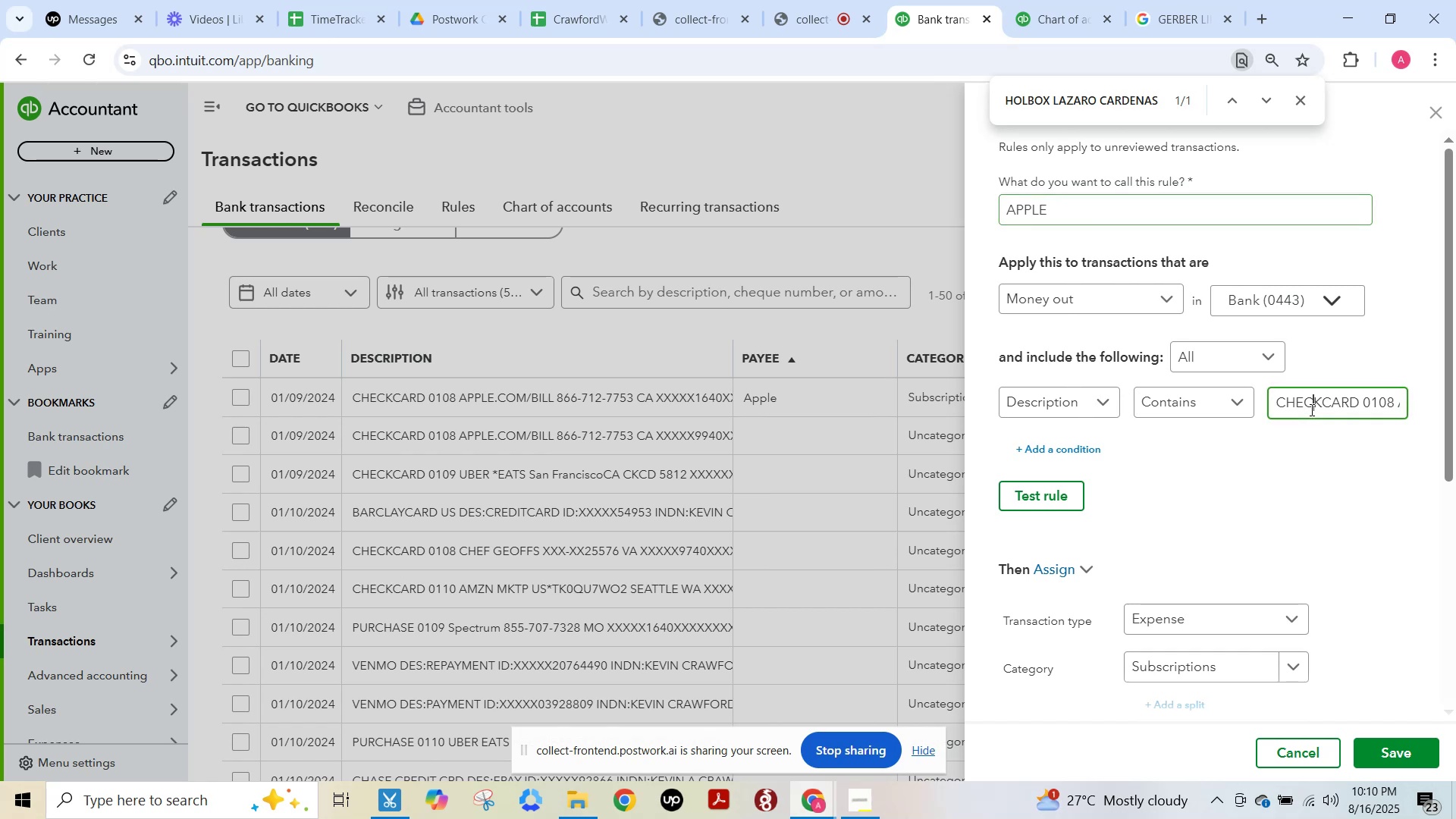 
key(Control+ControlLeft)
 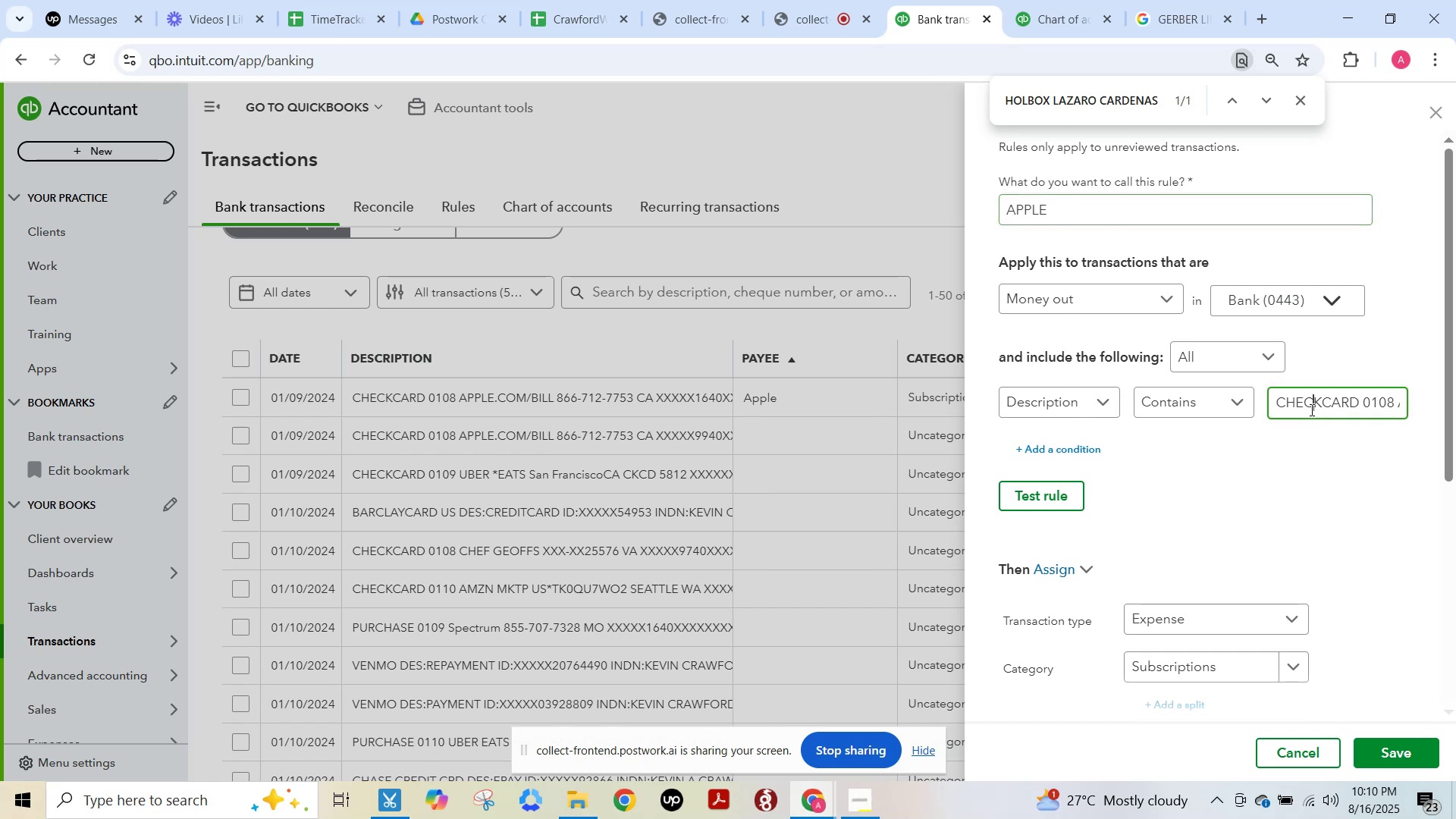 
key(Control+A)
 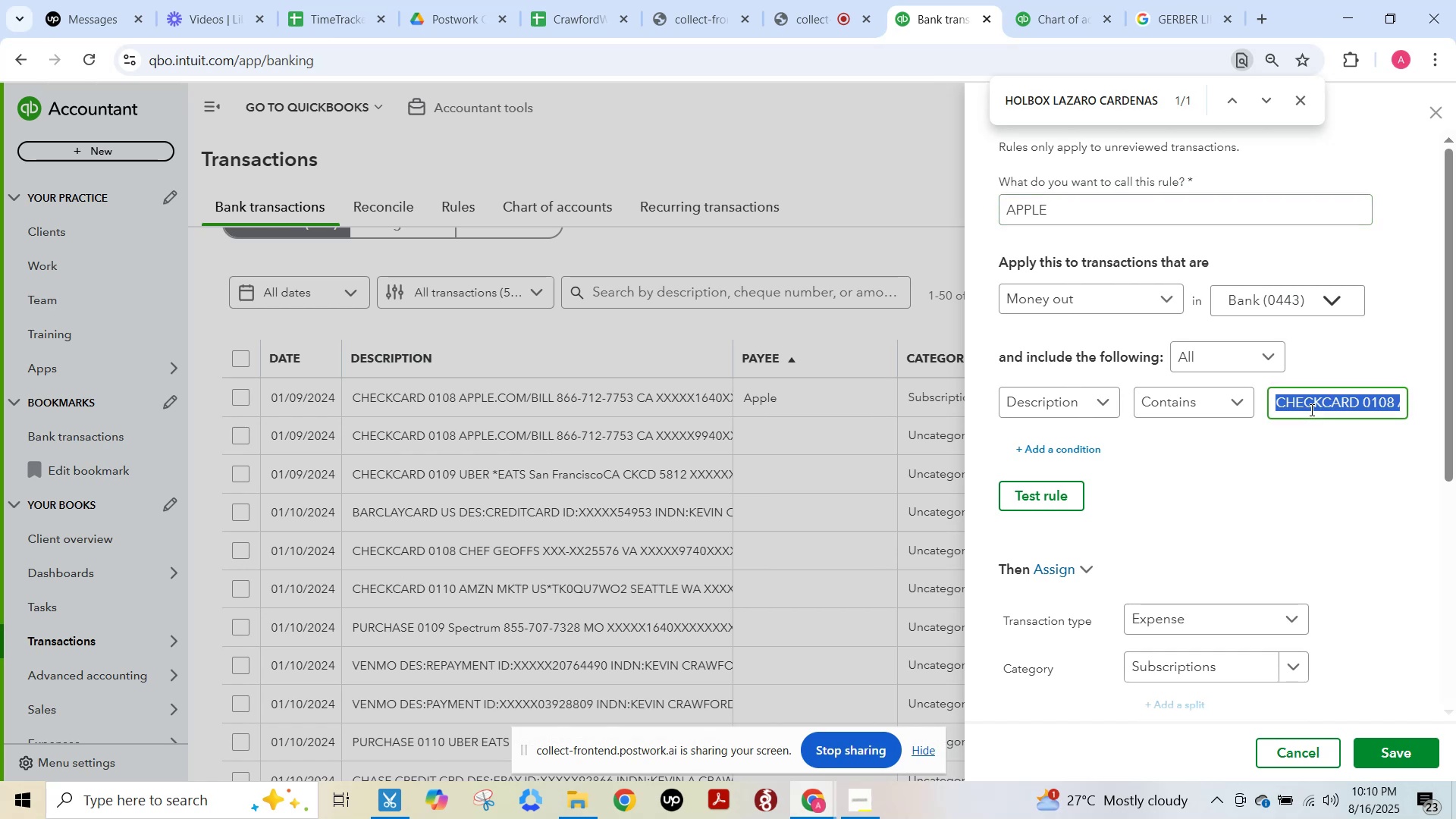 
key(Control+V)
 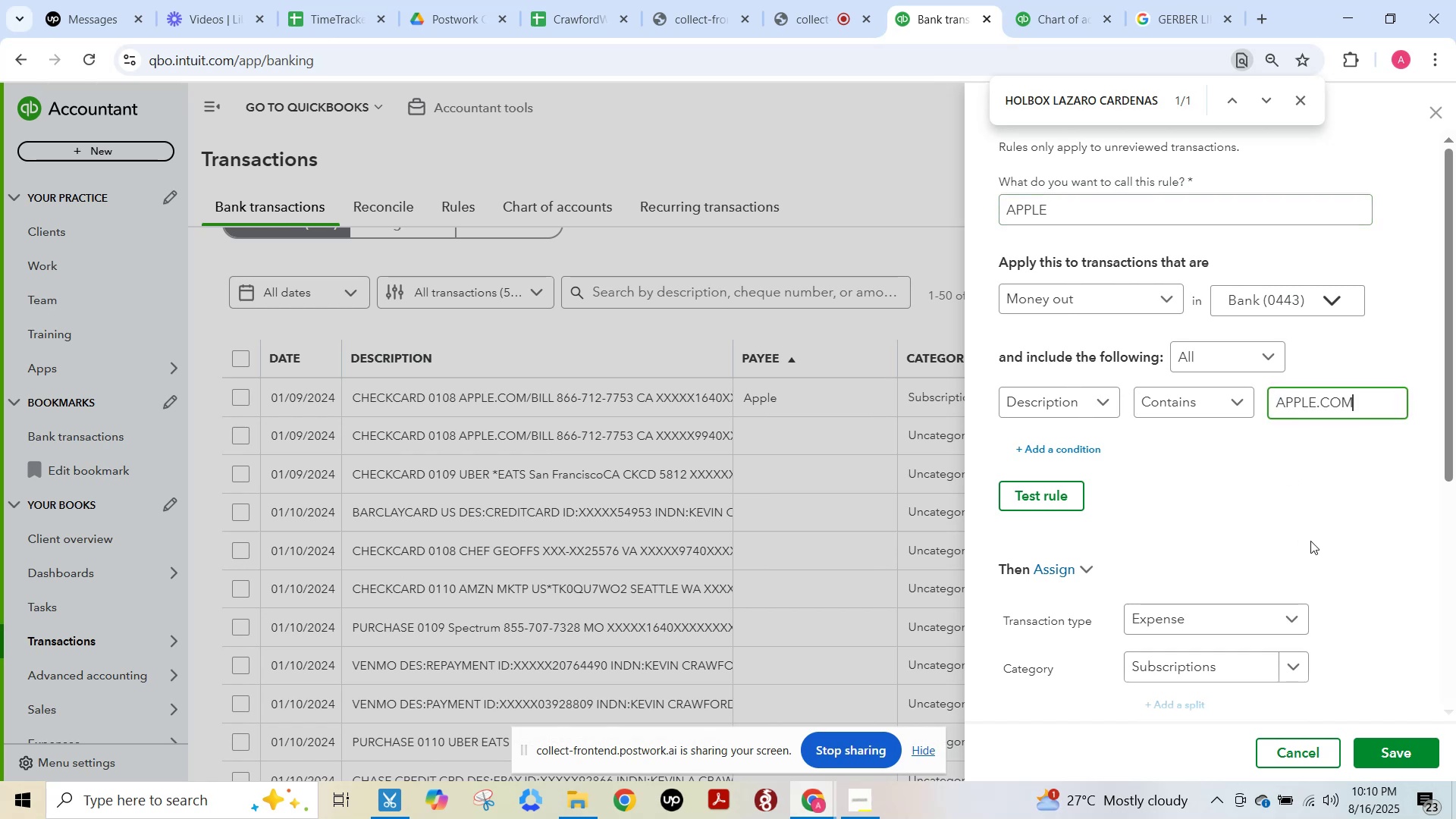 
left_click([1312, 541])
 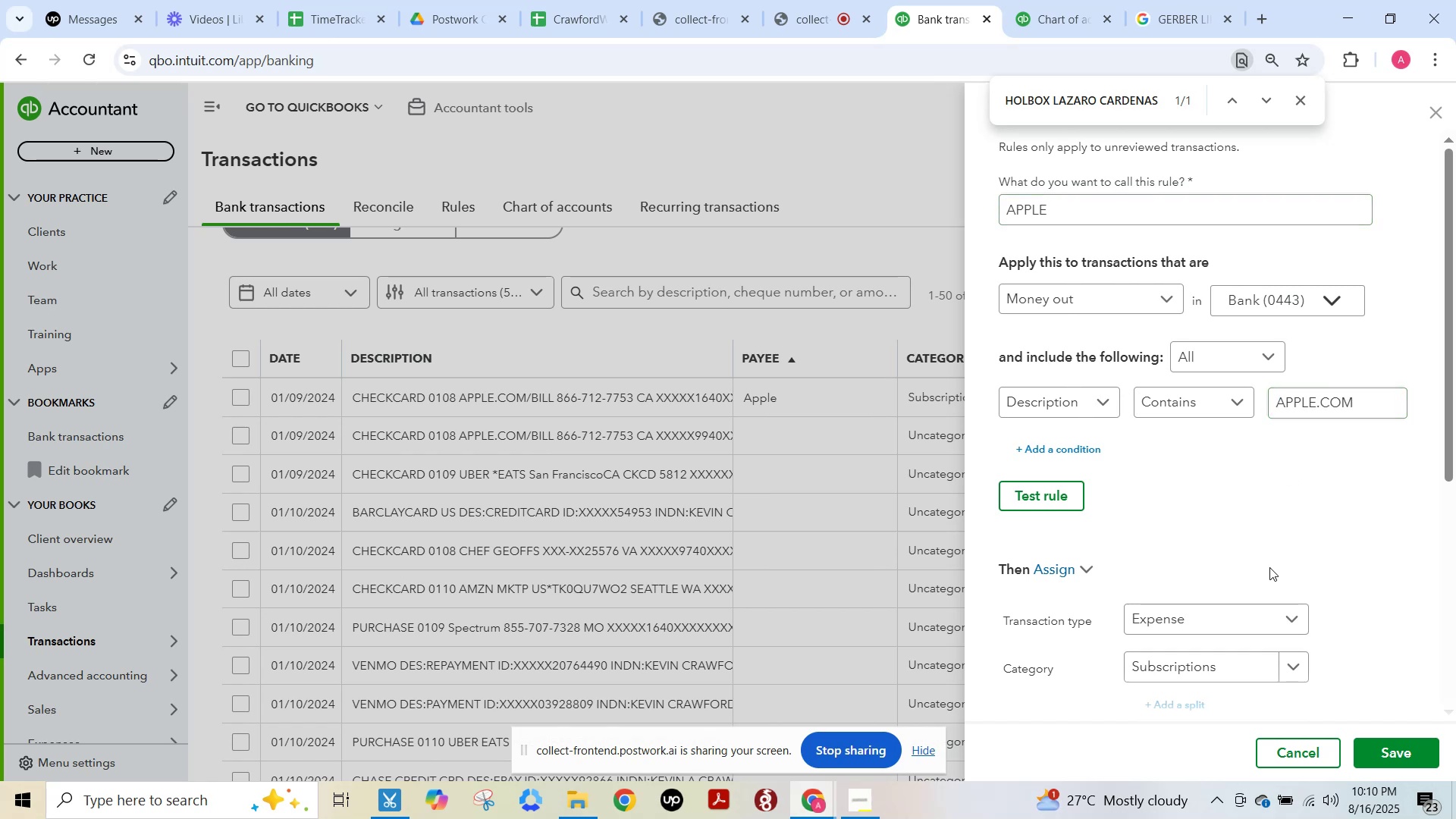 
scroll: coordinate [1270, 570], scroll_direction: down, amount: 3.0
 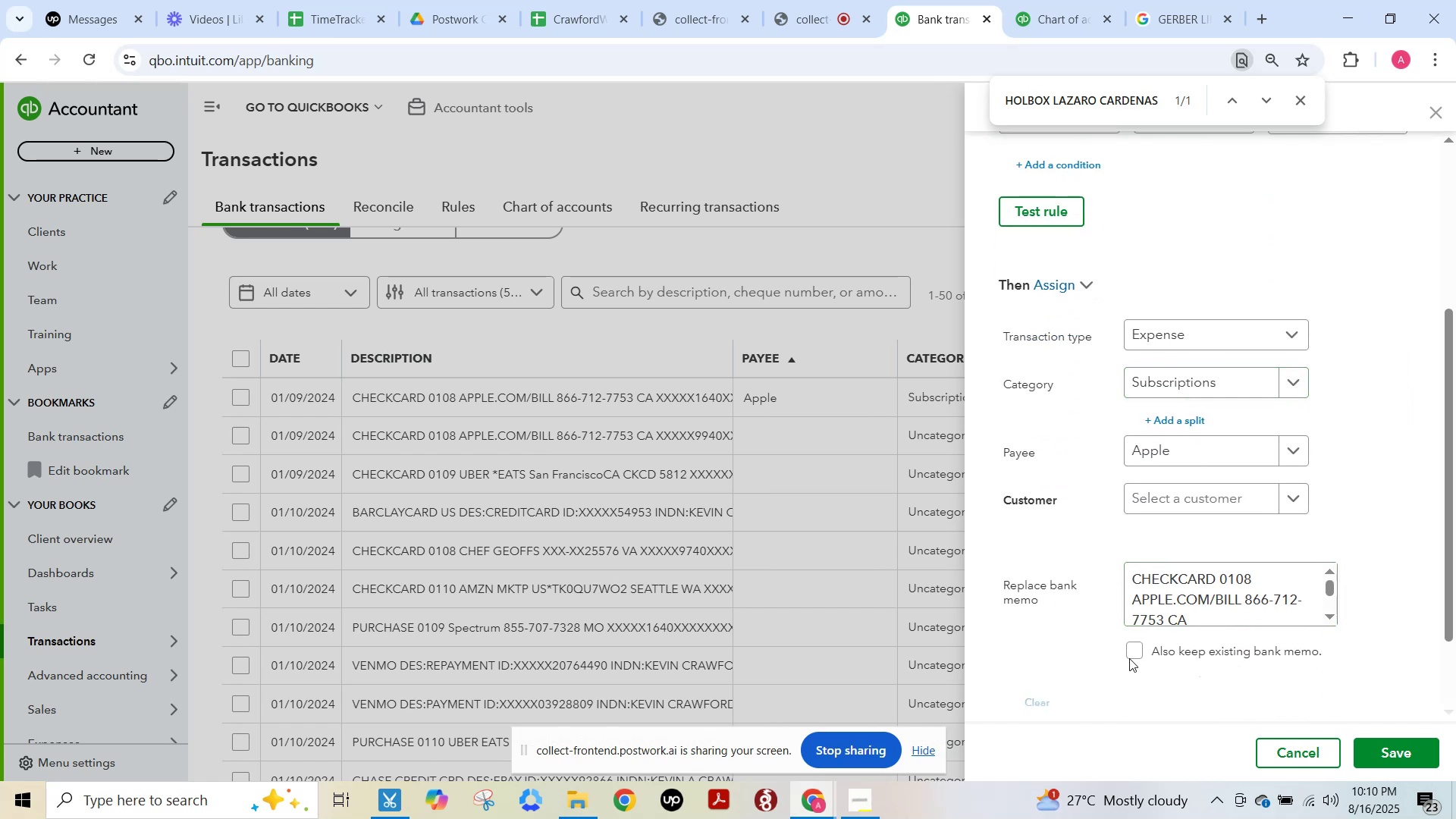 
left_click([1131, 648])
 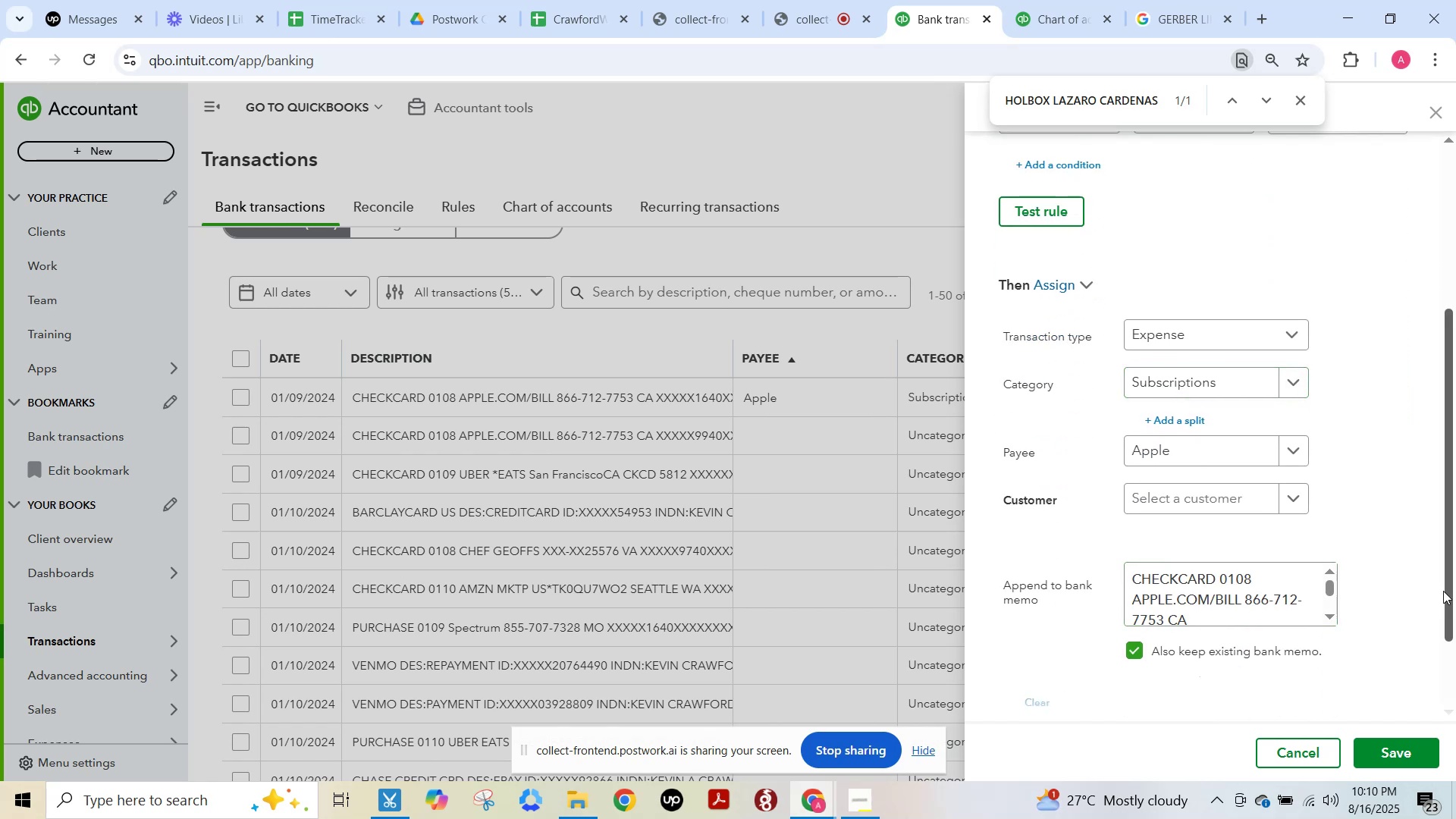 
scroll: coordinate [1437, 586], scroll_direction: down, amount: 3.0
 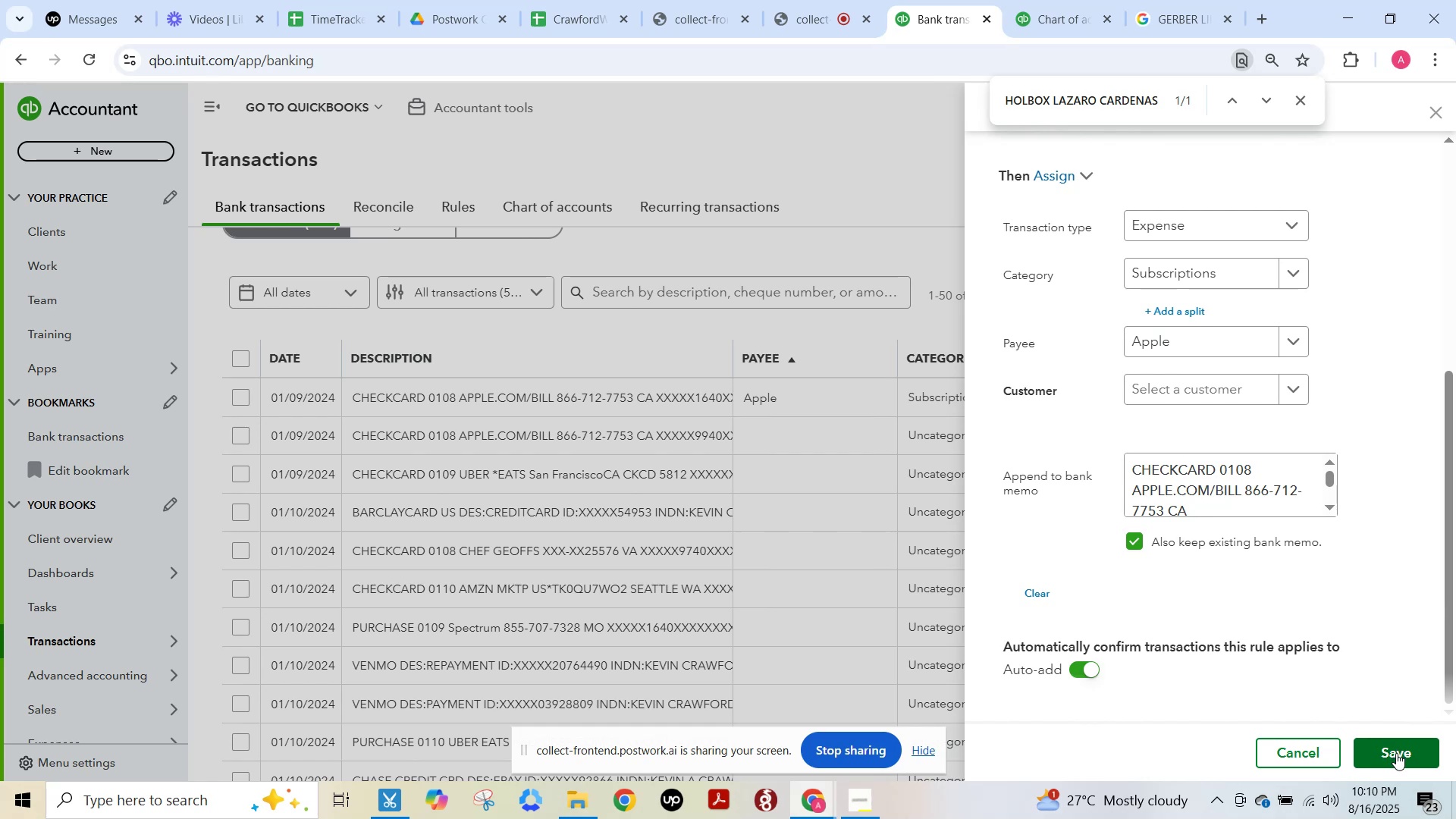 
left_click([1395, 755])
 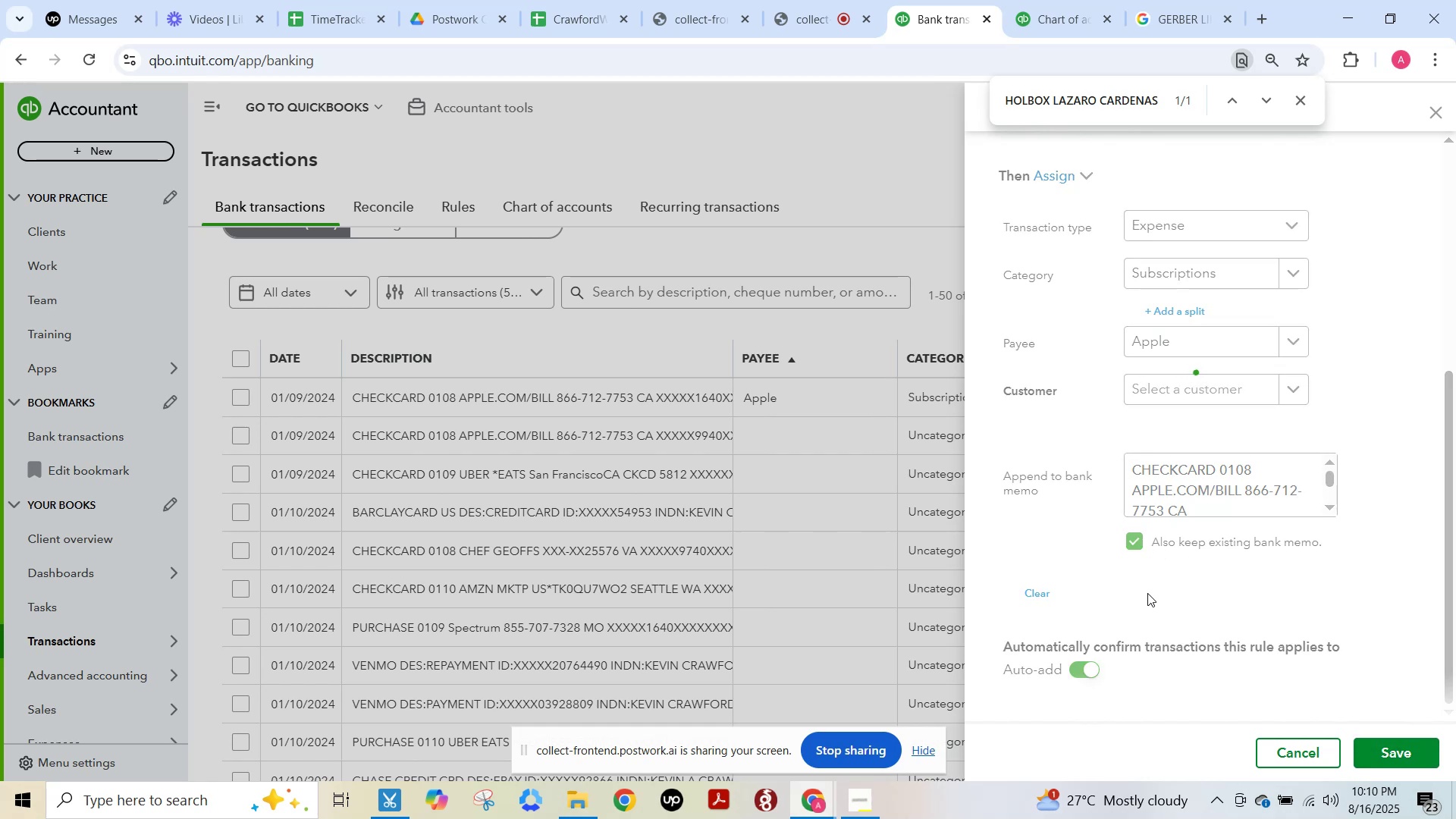 
wait(8.83)
 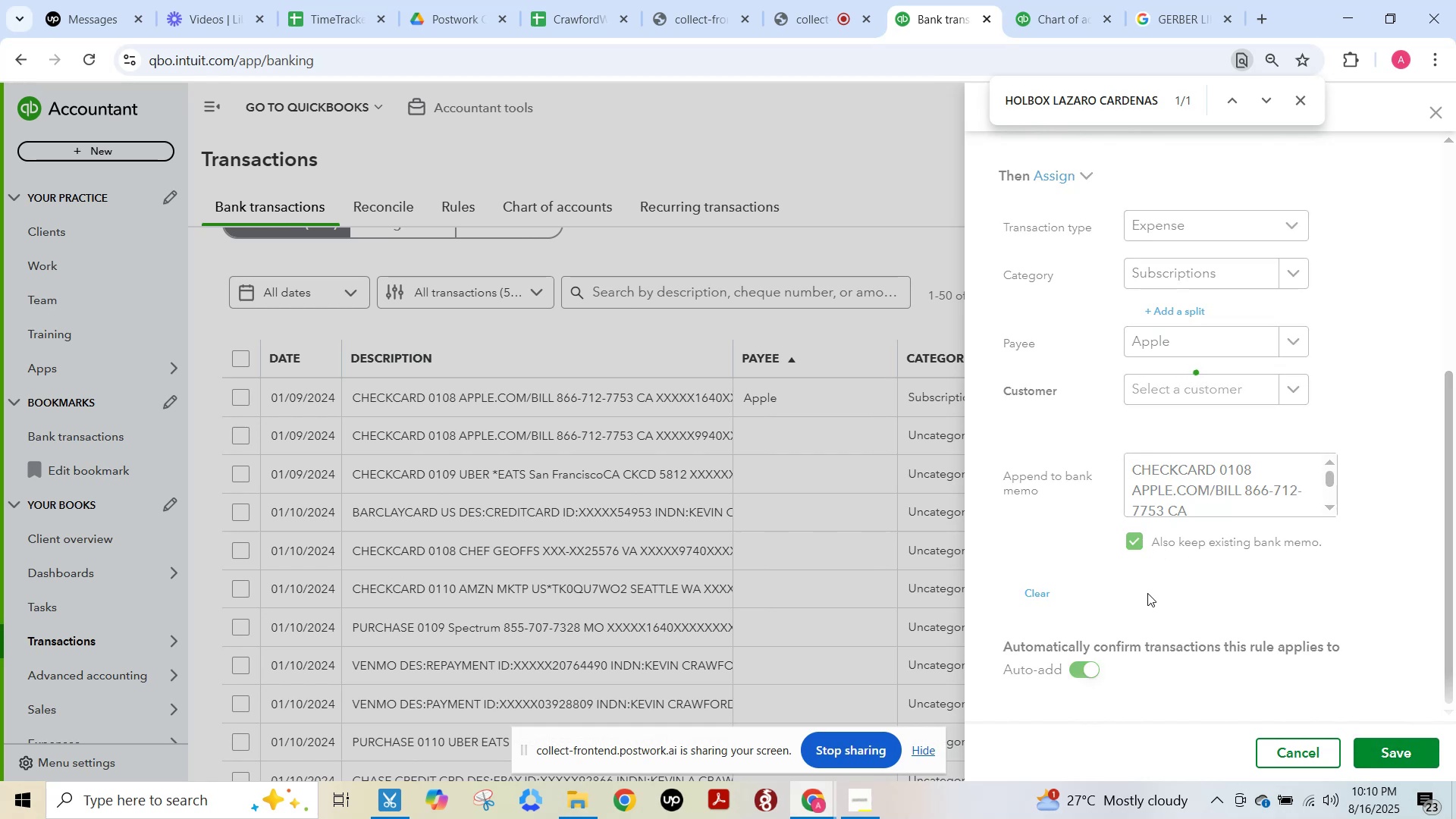 
left_click([328, 1])
 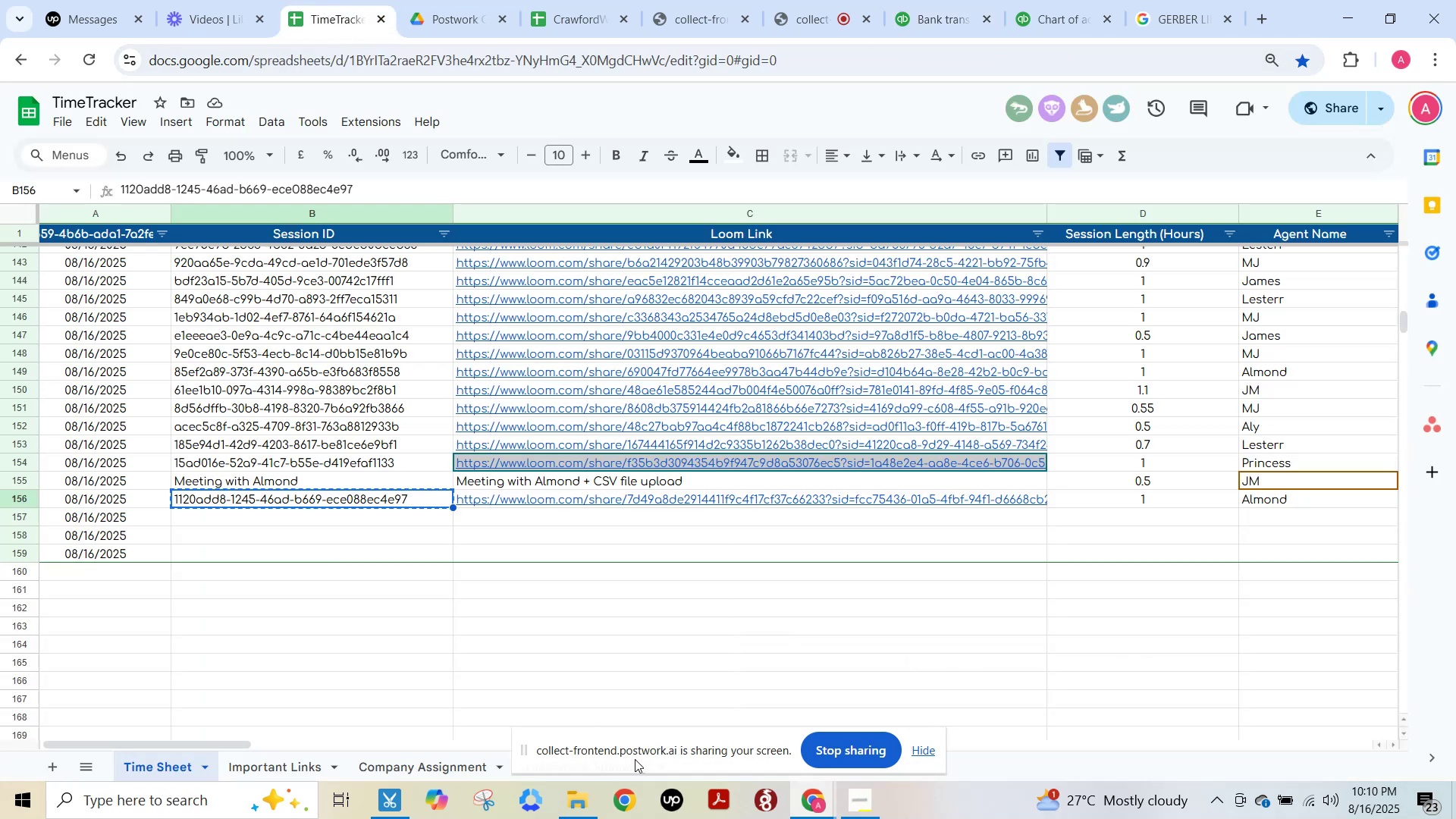 
left_click_drag(start_coordinate=[748, 752], to_coordinate=[795, 692])
 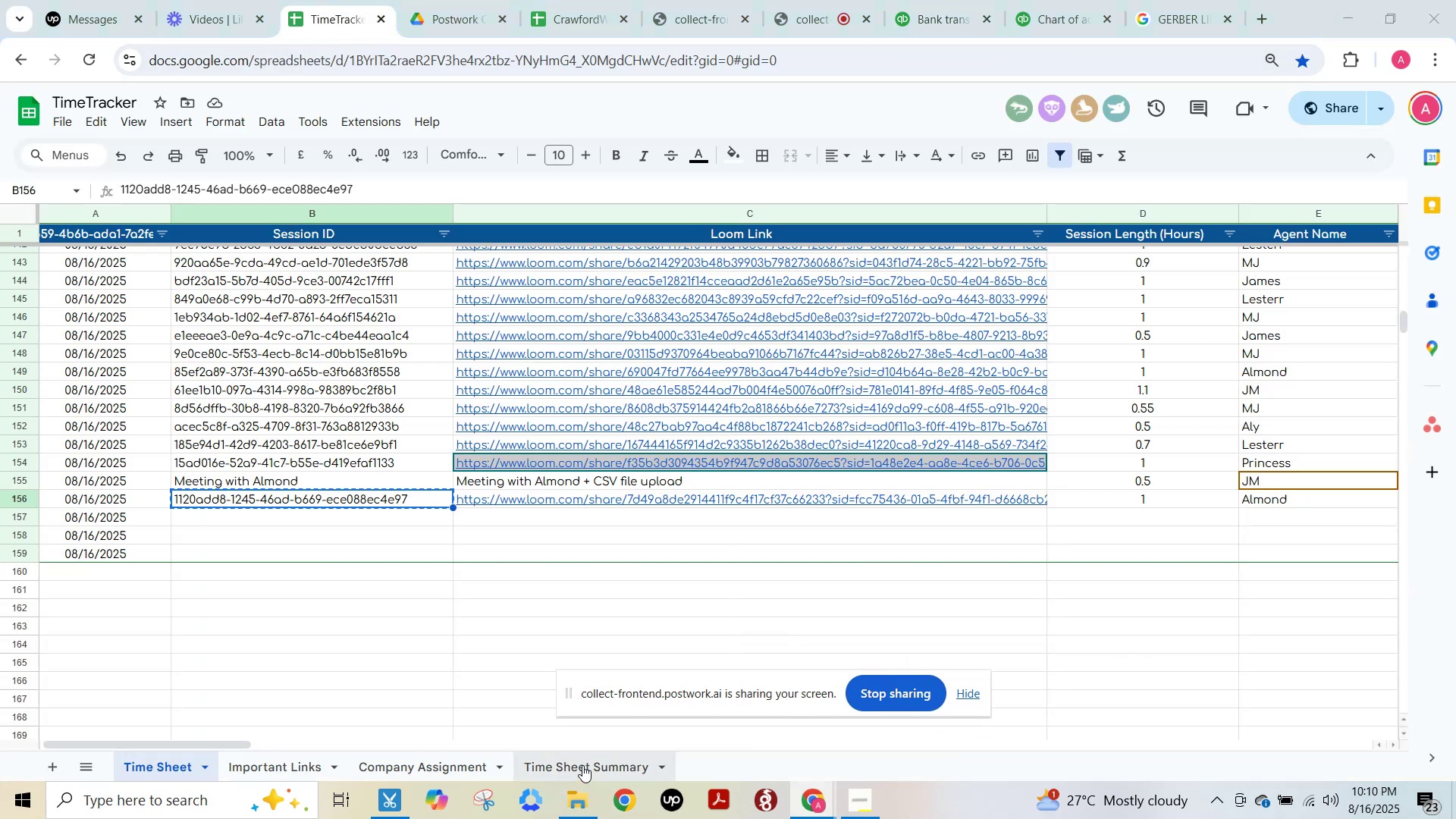 
left_click([582, 764])
 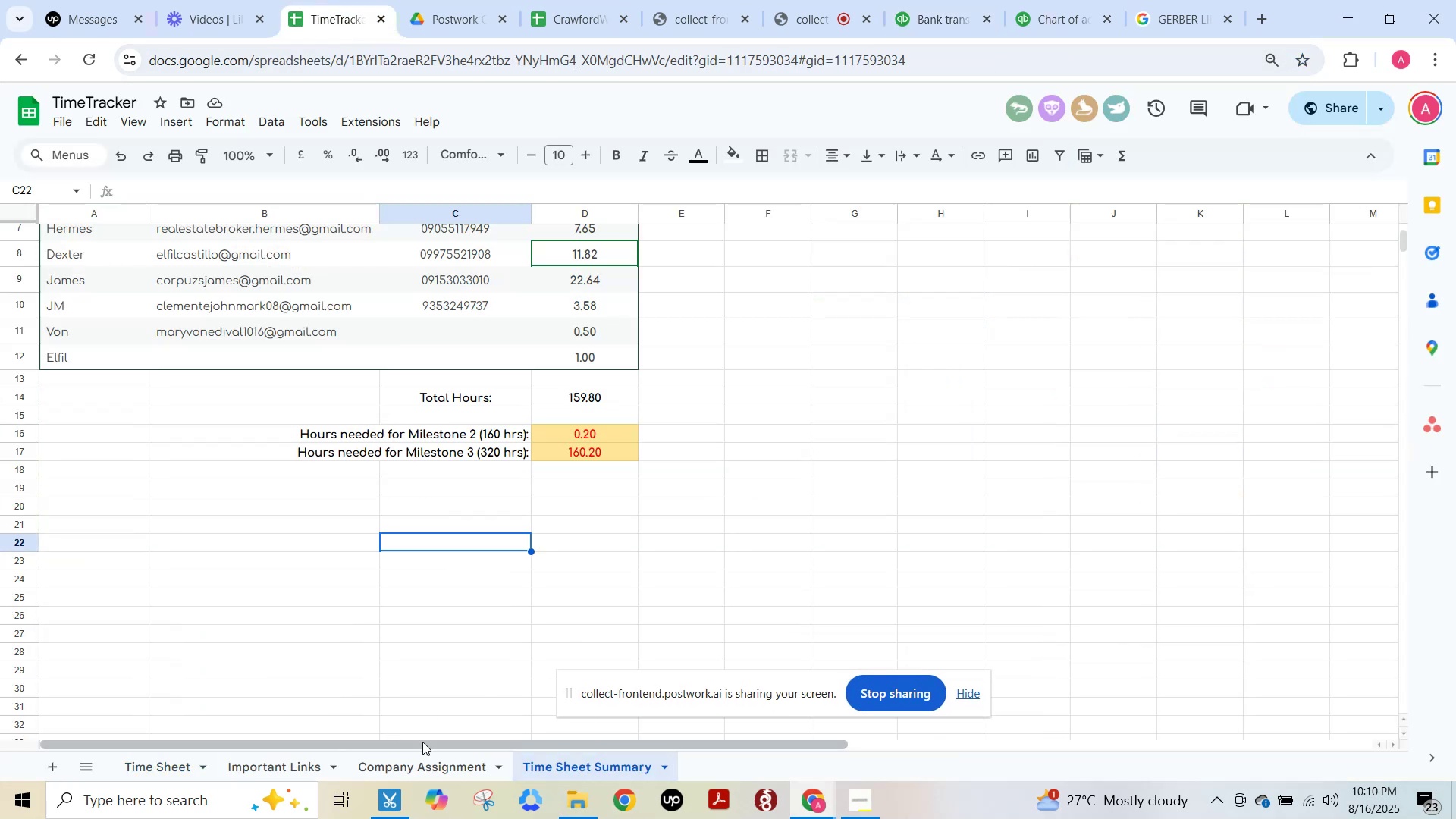 
left_click([935, 24])
 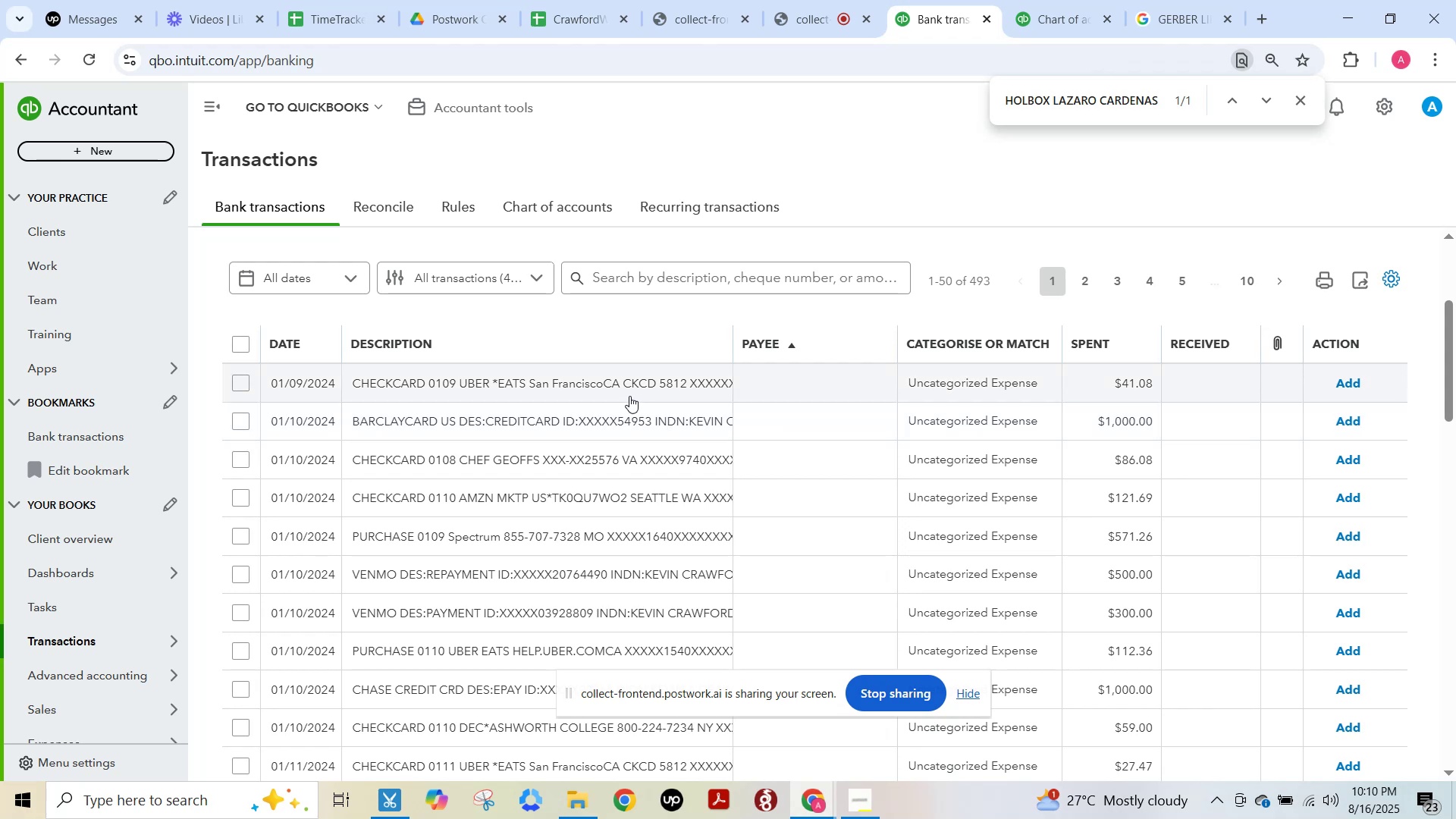 
wait(5.34)
 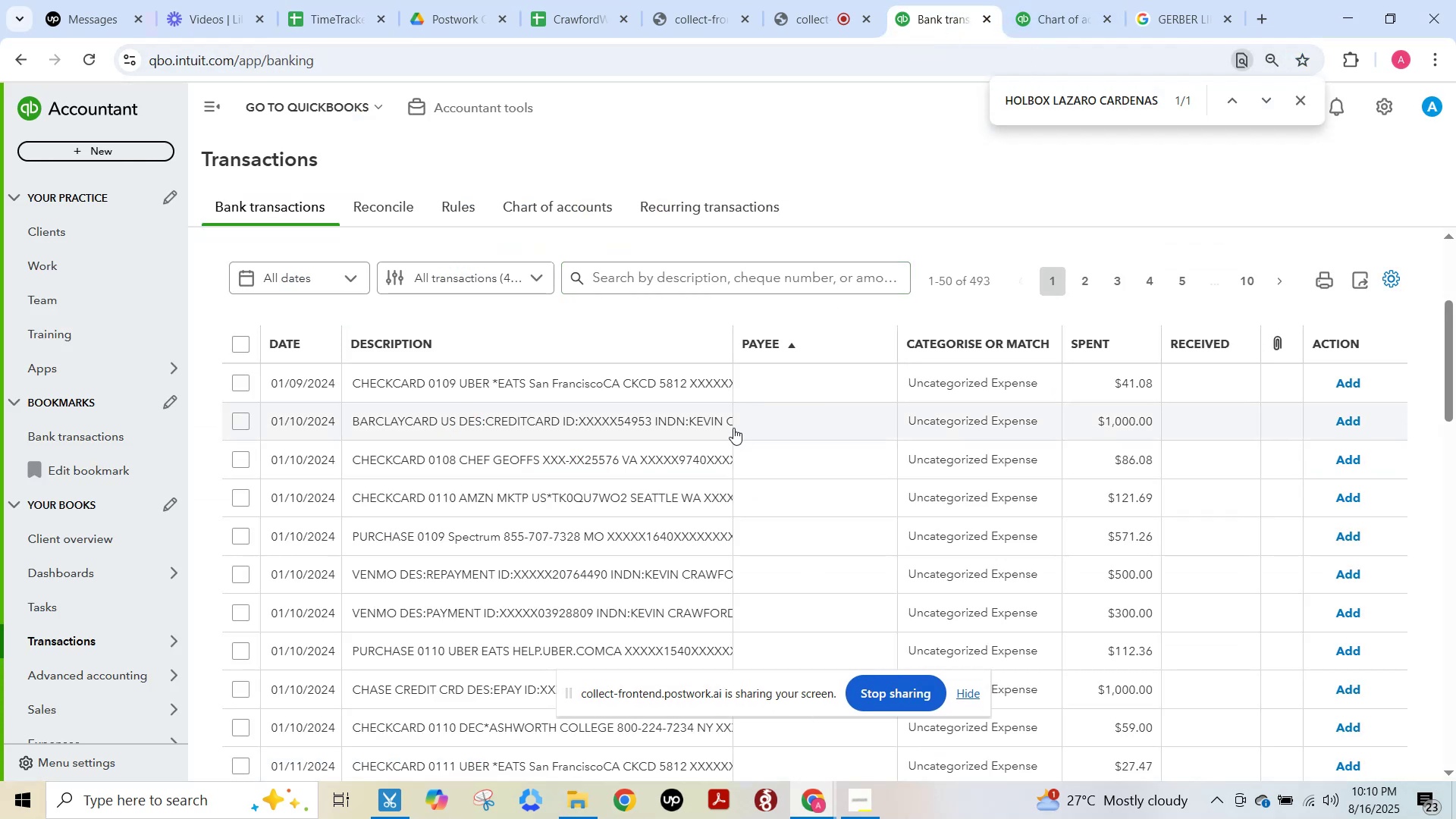 
left_click([629, 396])
 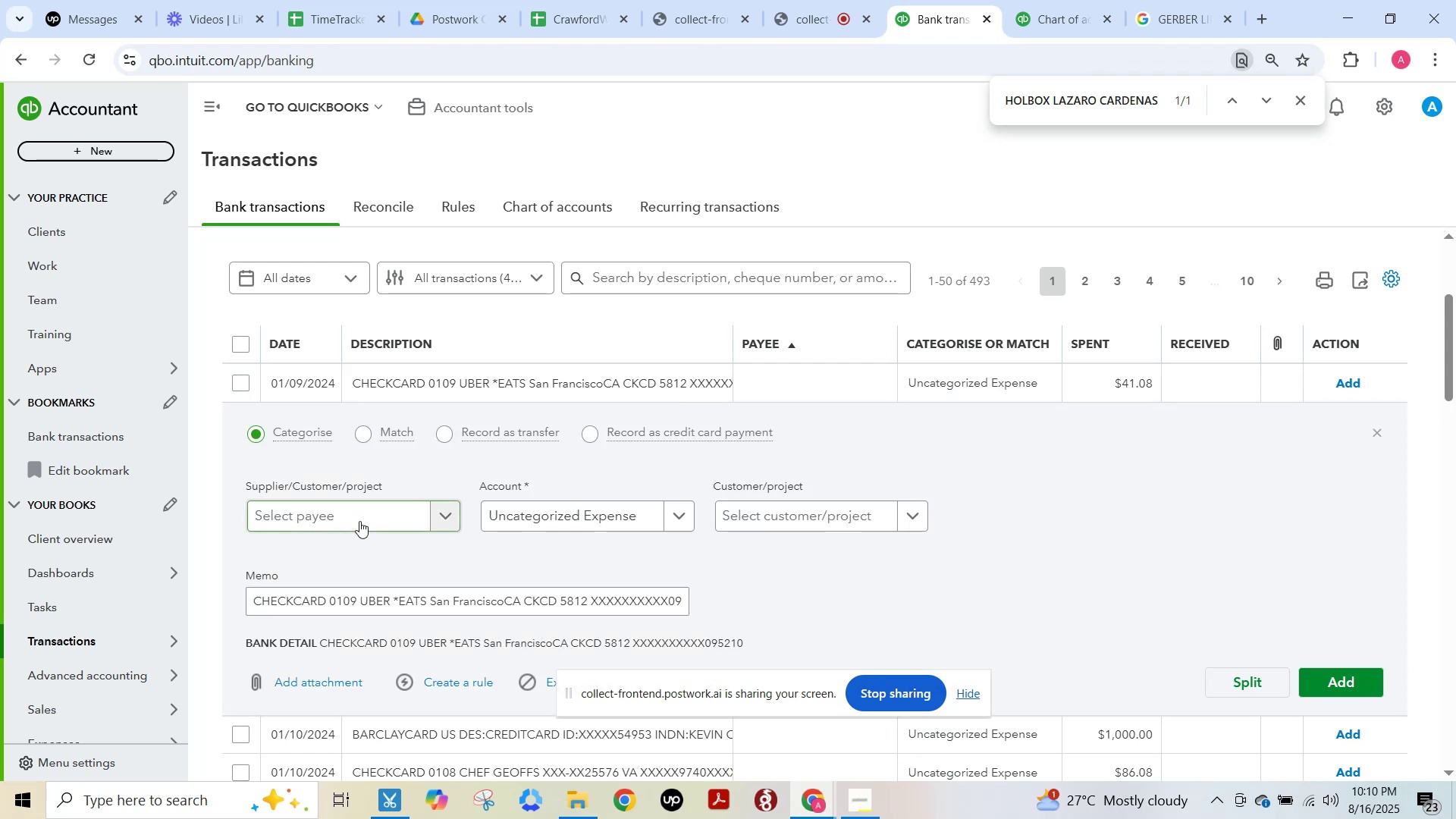 
left_click([355, 516])
 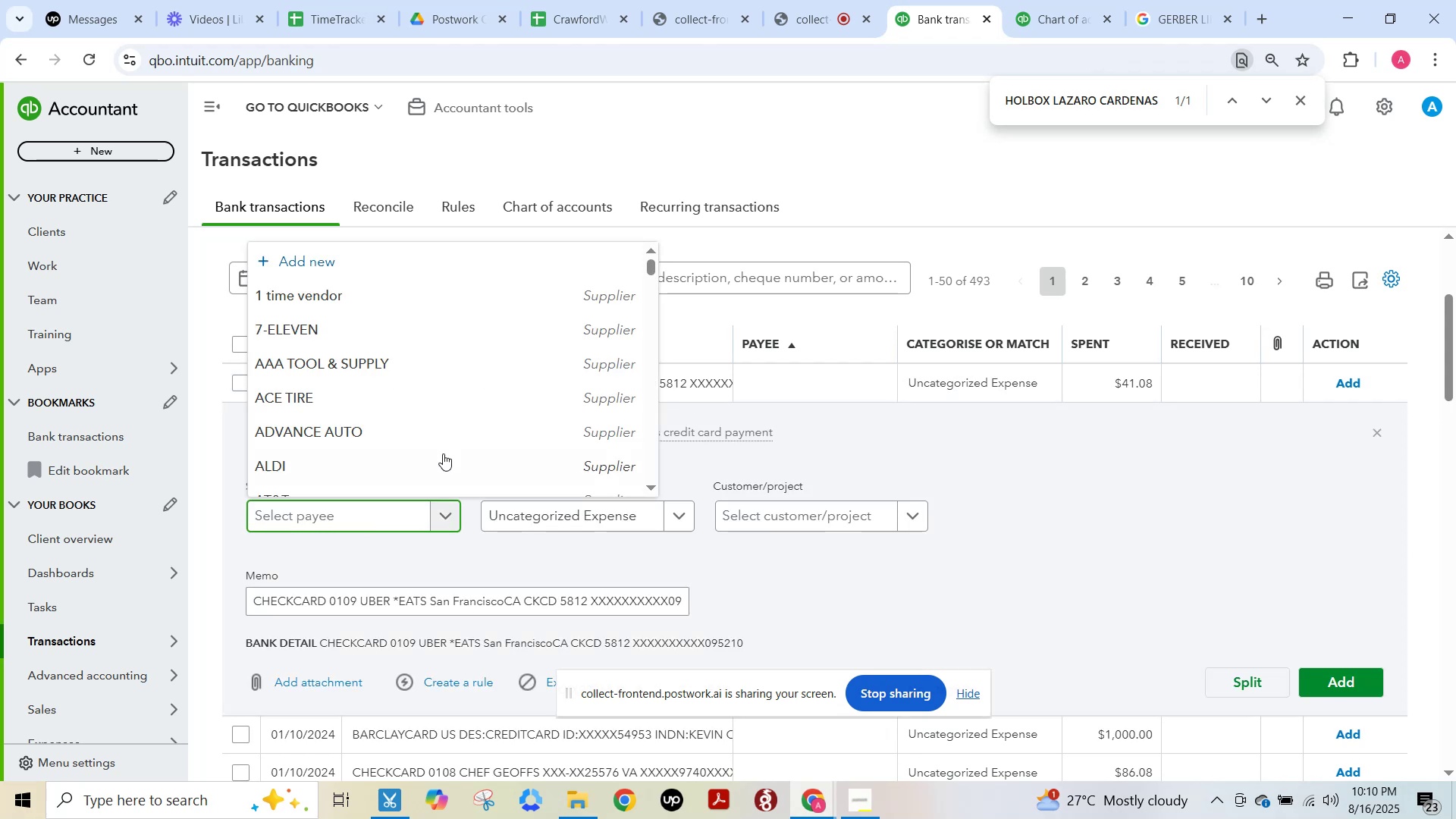 
type(Uber)
 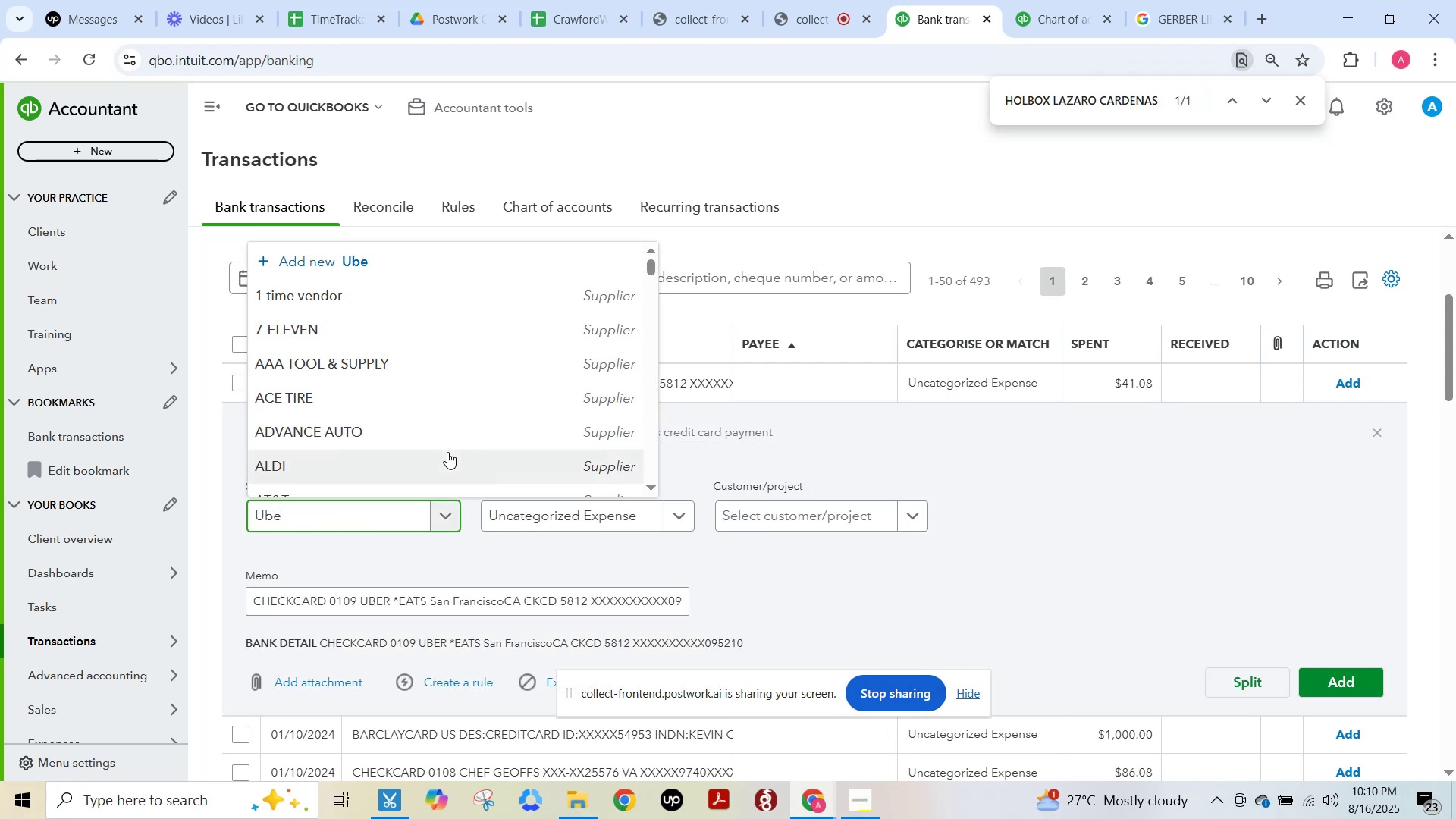 
left_click([356, 478])
 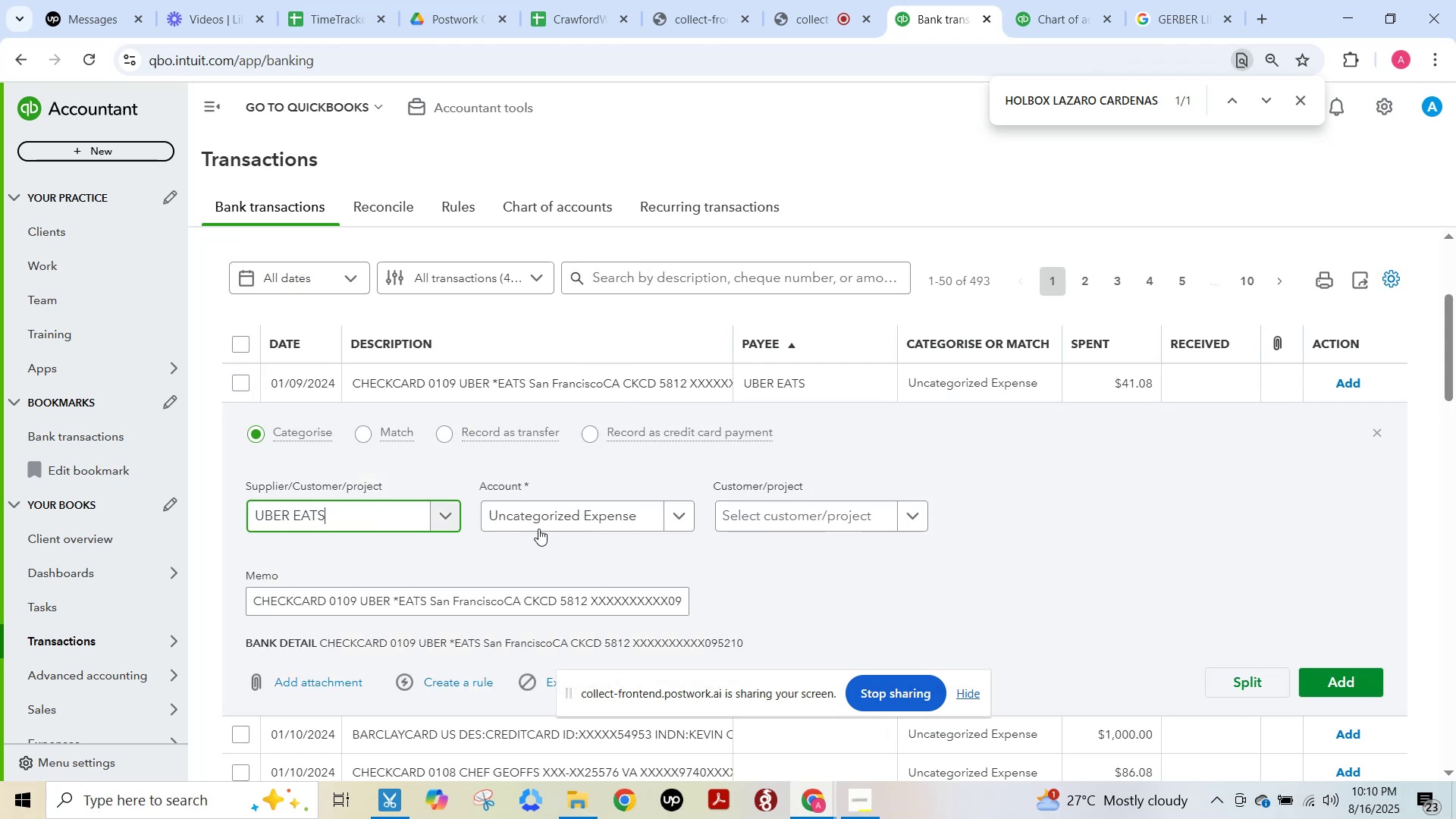 
left_click([538, 522])
 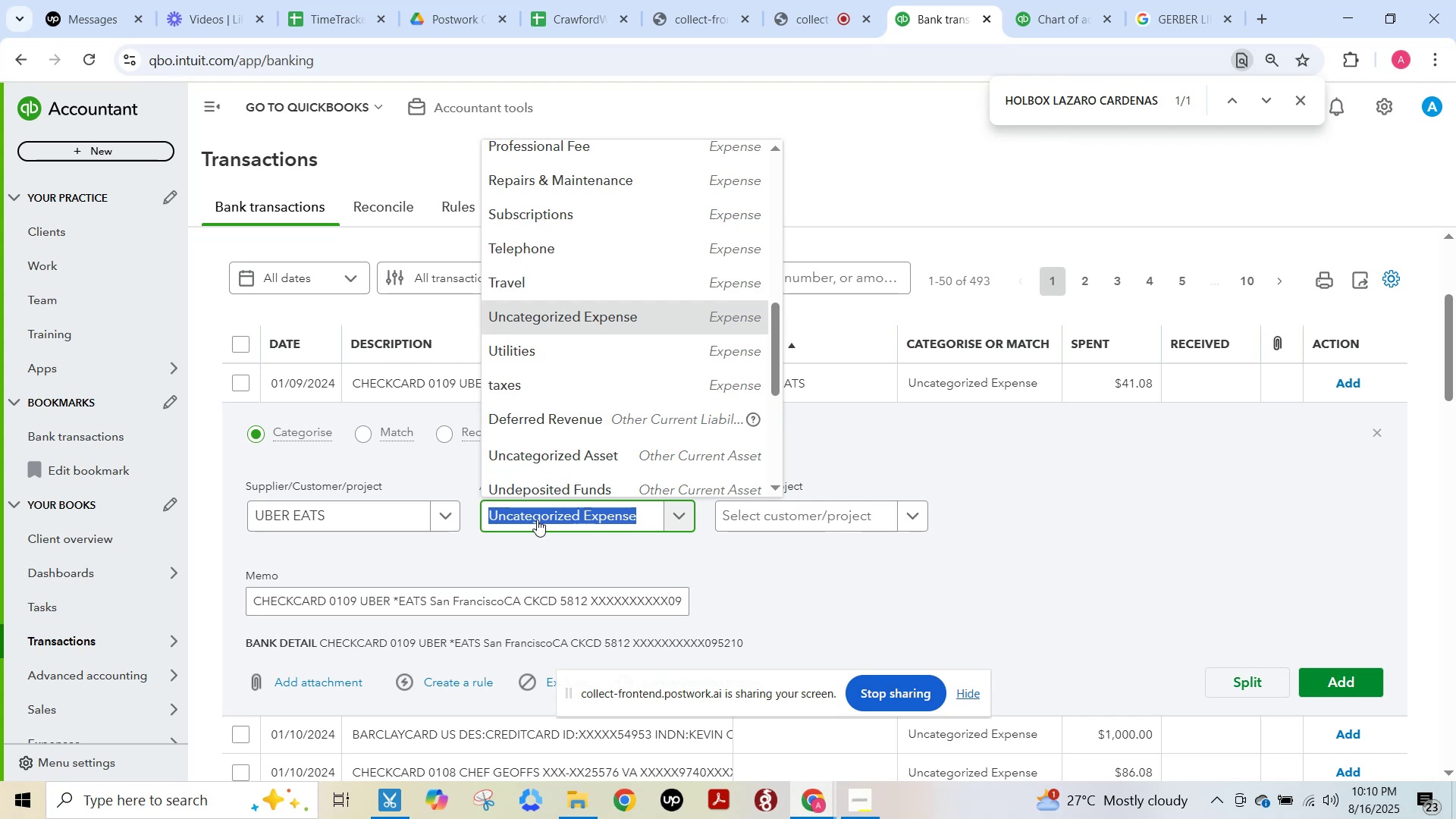 
type(meals)
 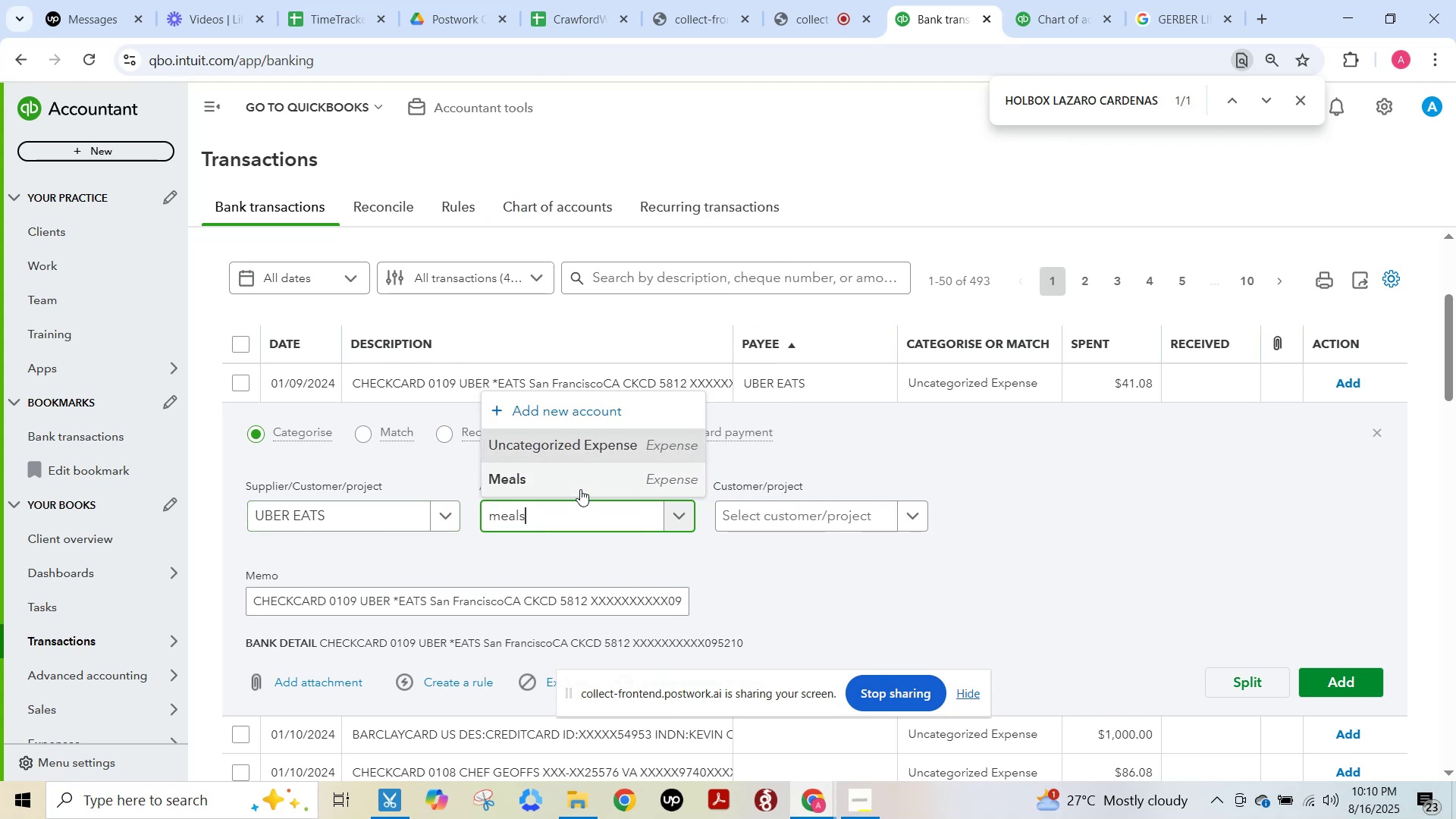 
left_click([578, 482])
 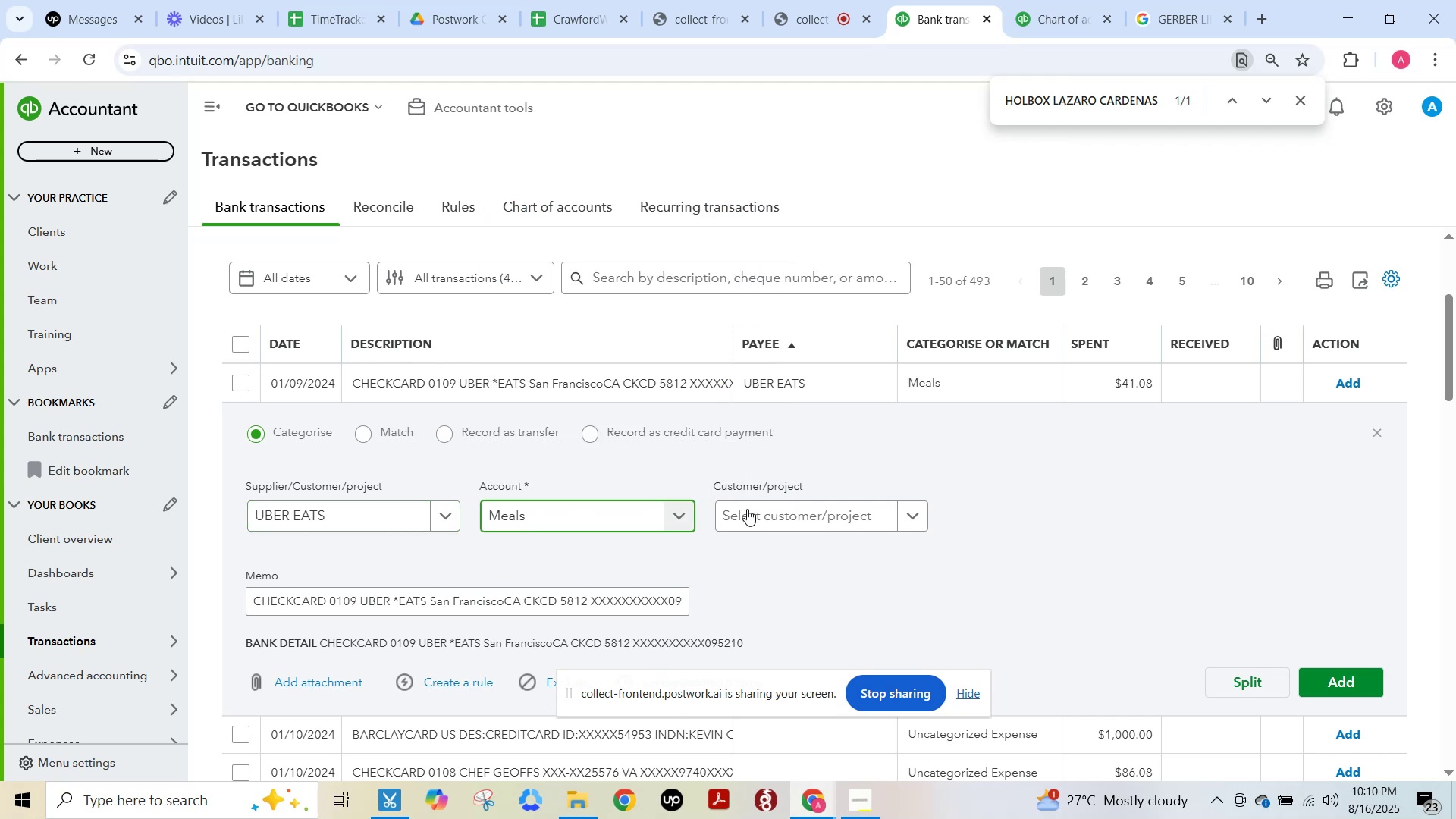 
scroll: coordinate [784, 627], scroll_direction: down, amount: 2.0
 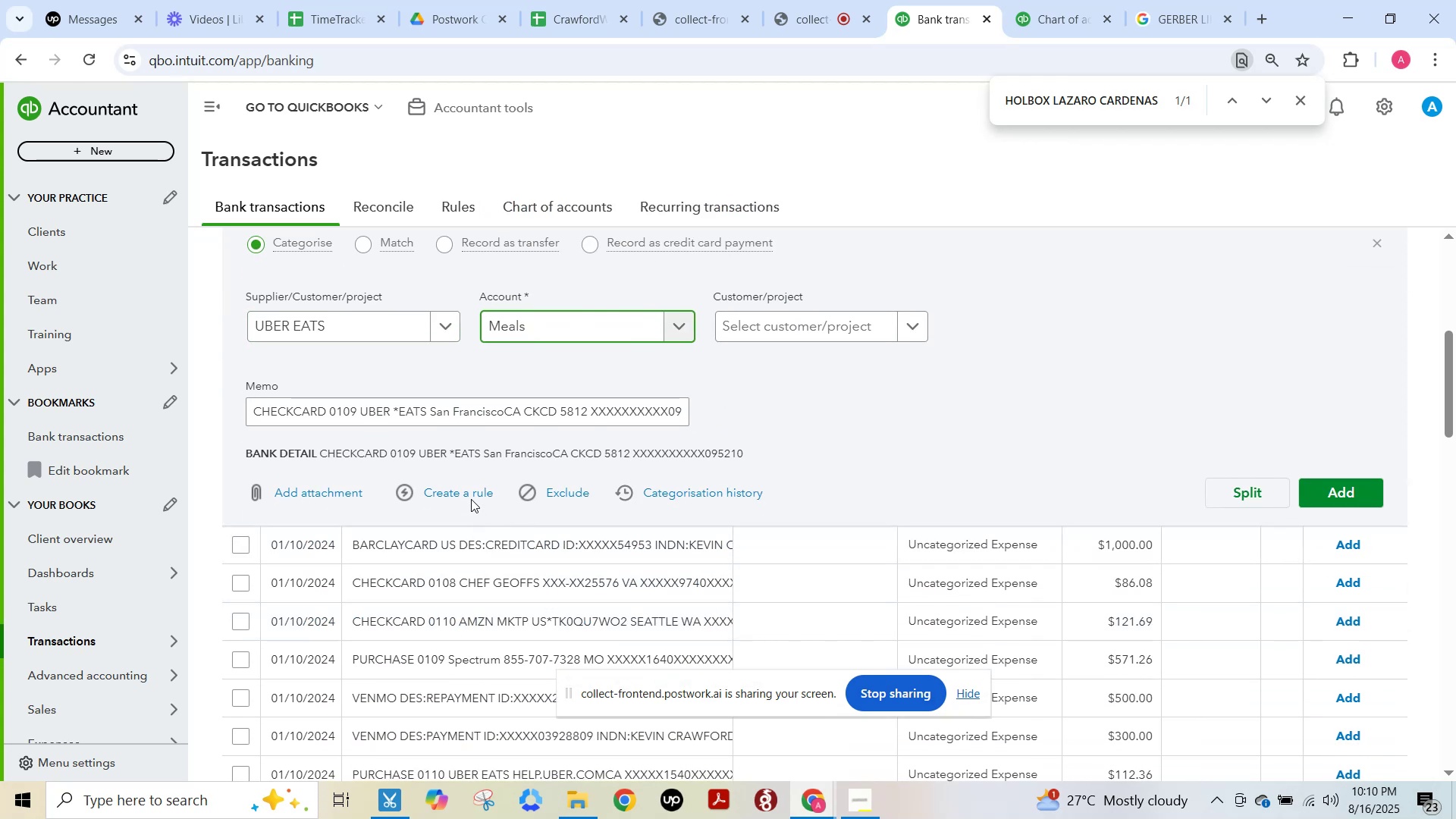 
left_click([468, 491])
 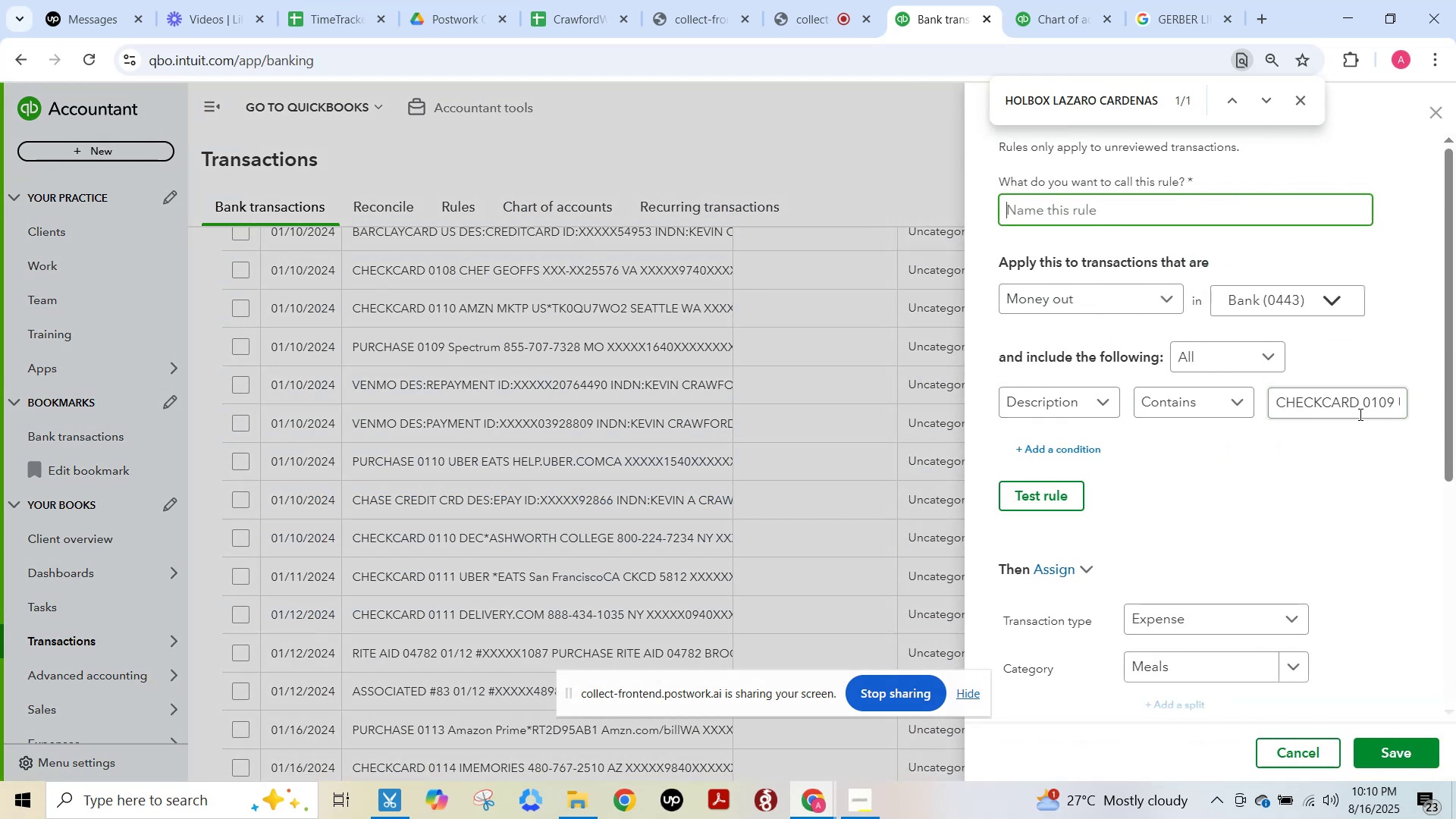 
left_click_drag(start_coordinate=[1360, 400], to_coordinate=[1022, 430])
 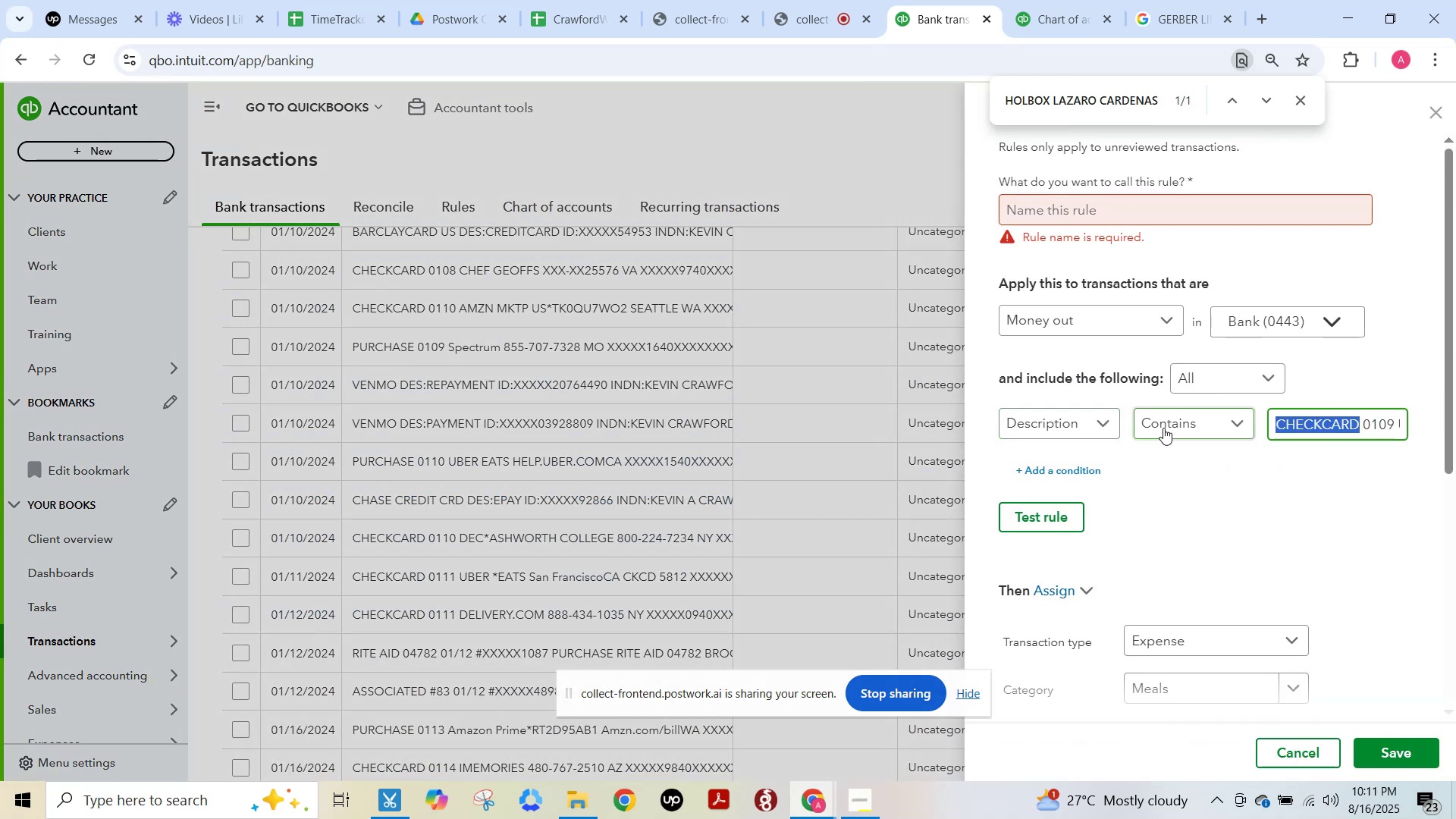 
key(NumpadDecimal)
 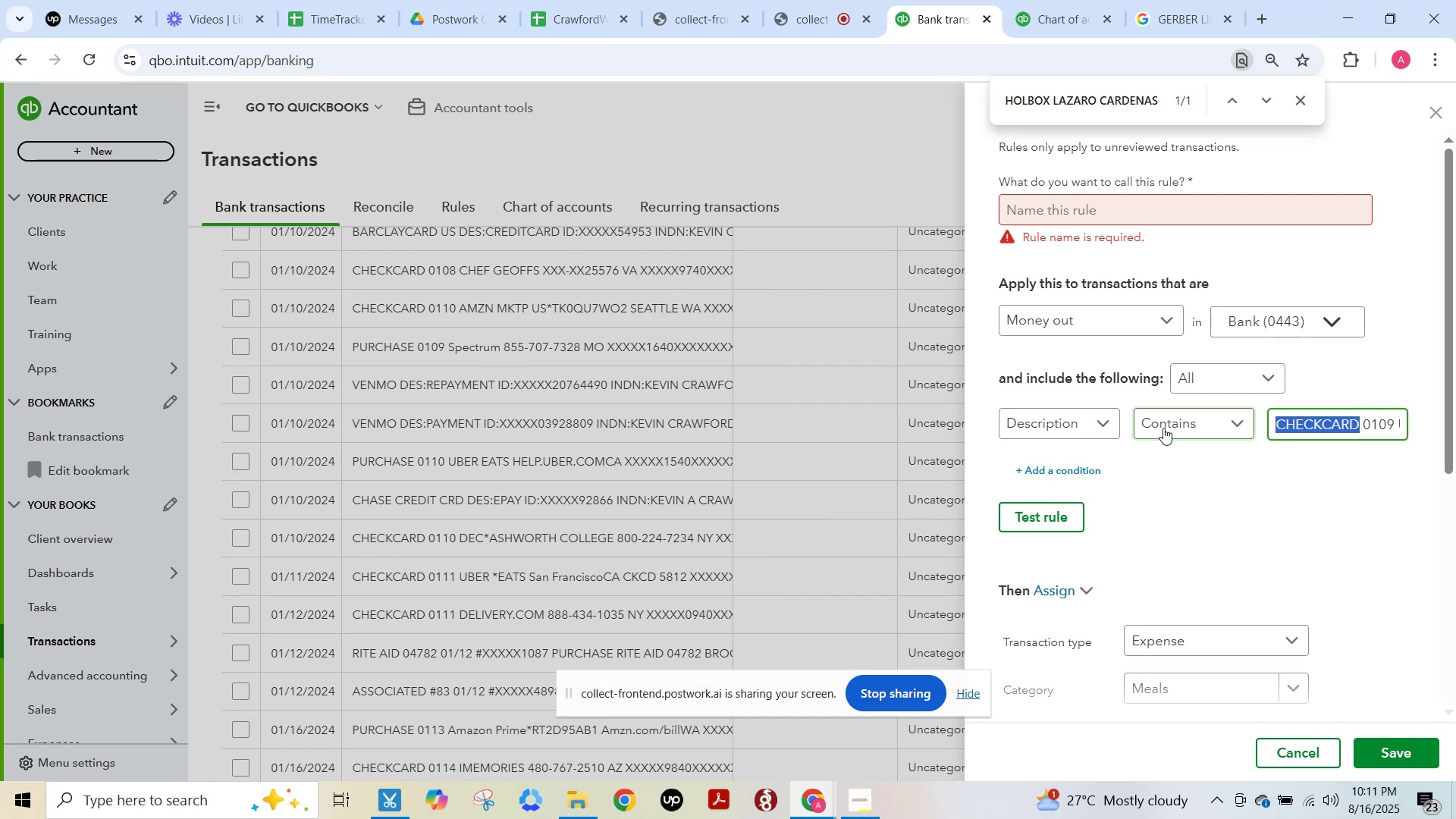 
key(NumpadDecimal)
 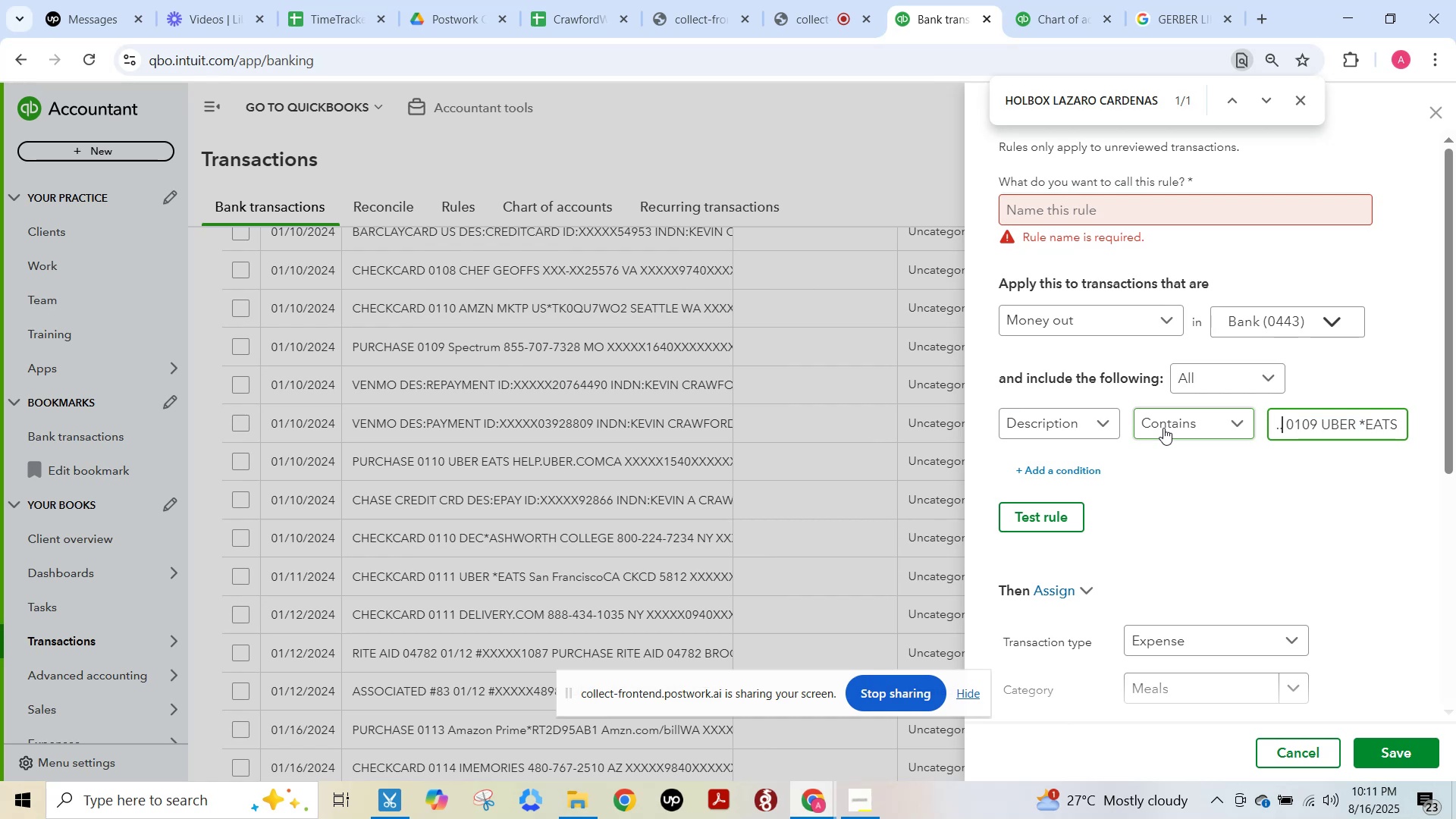 
key(NumpadDecimal)
 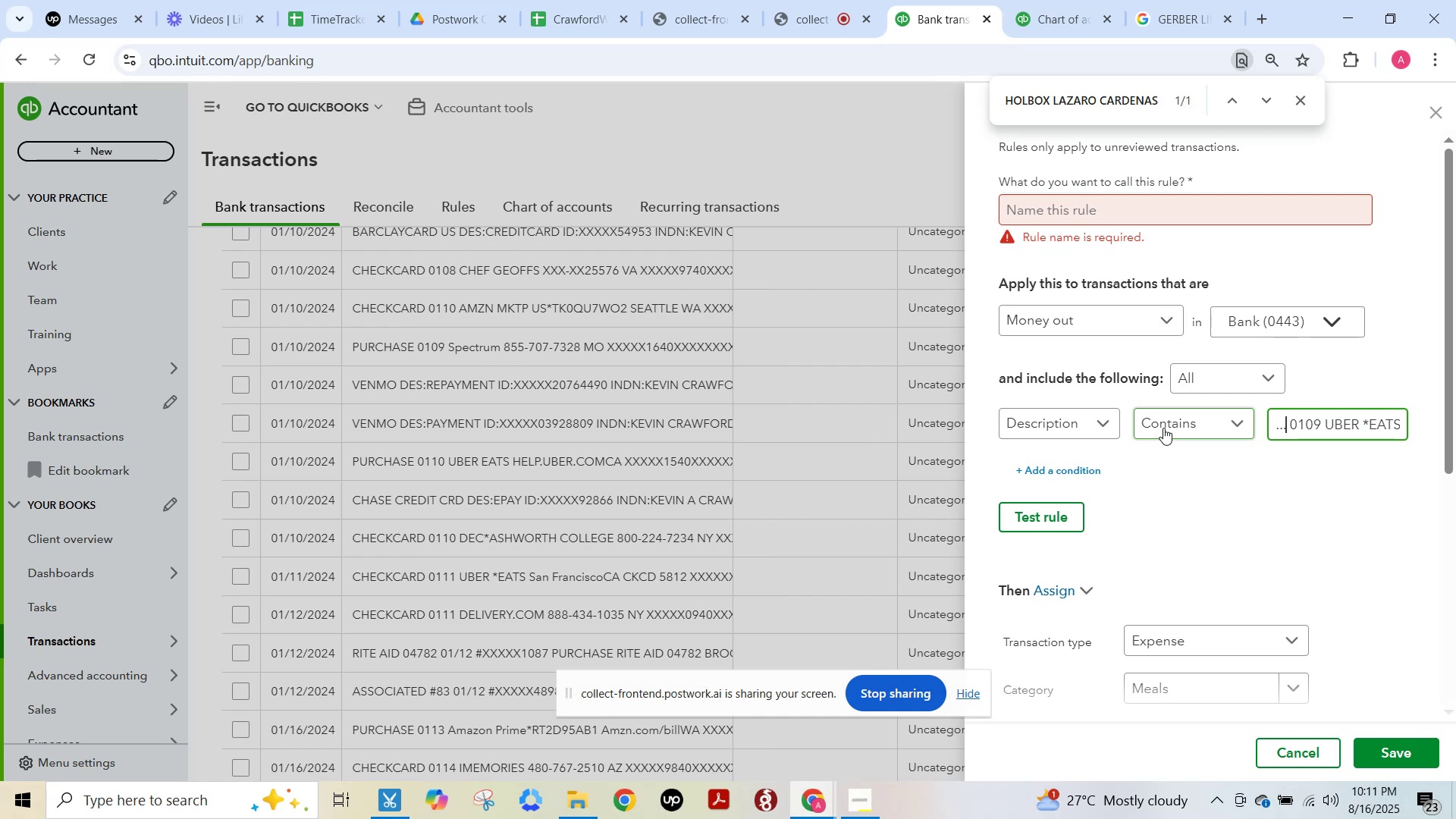 
key(NumpadDecimal)
 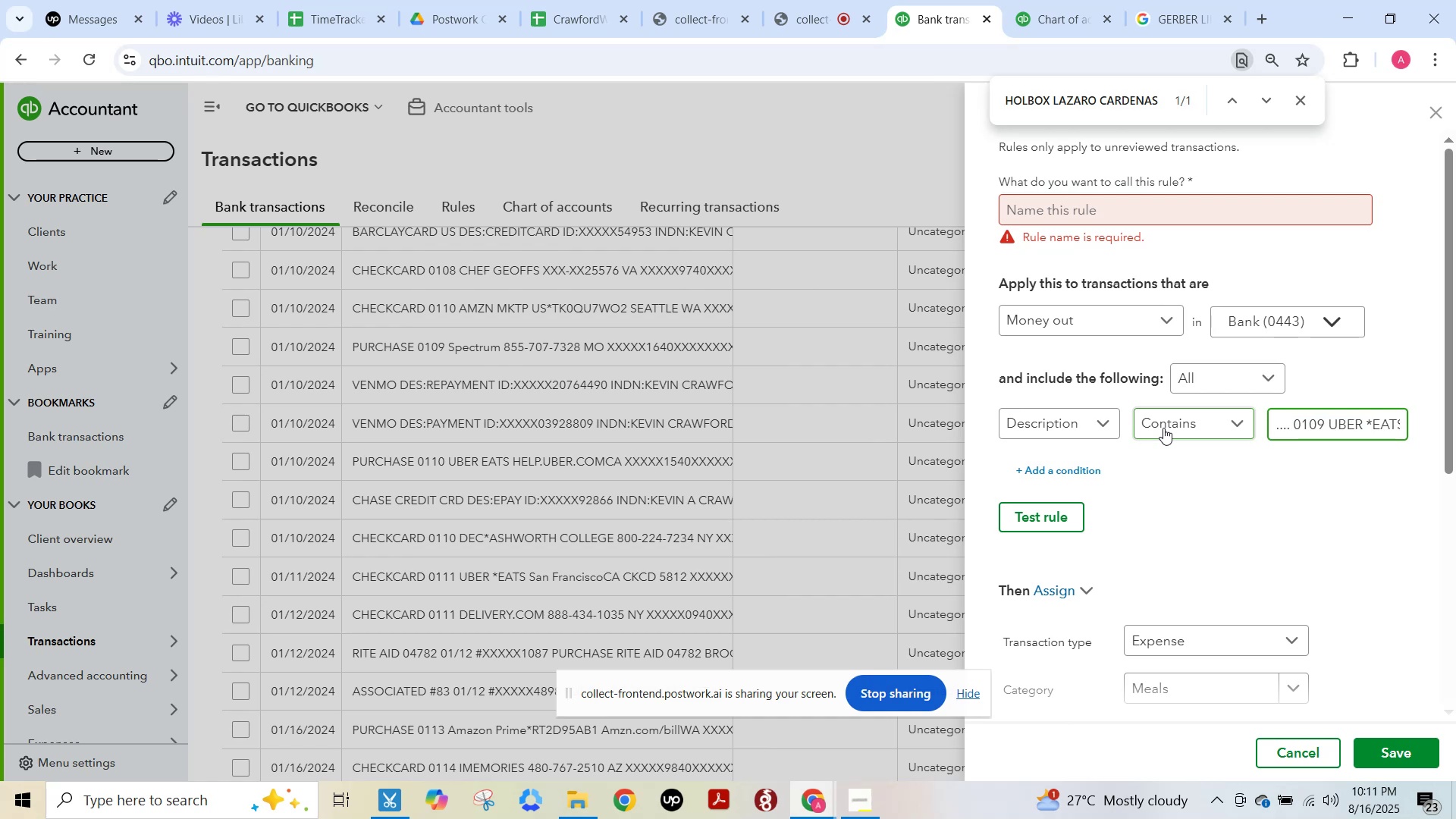 
key(Control+Shift+ArrowRight)
 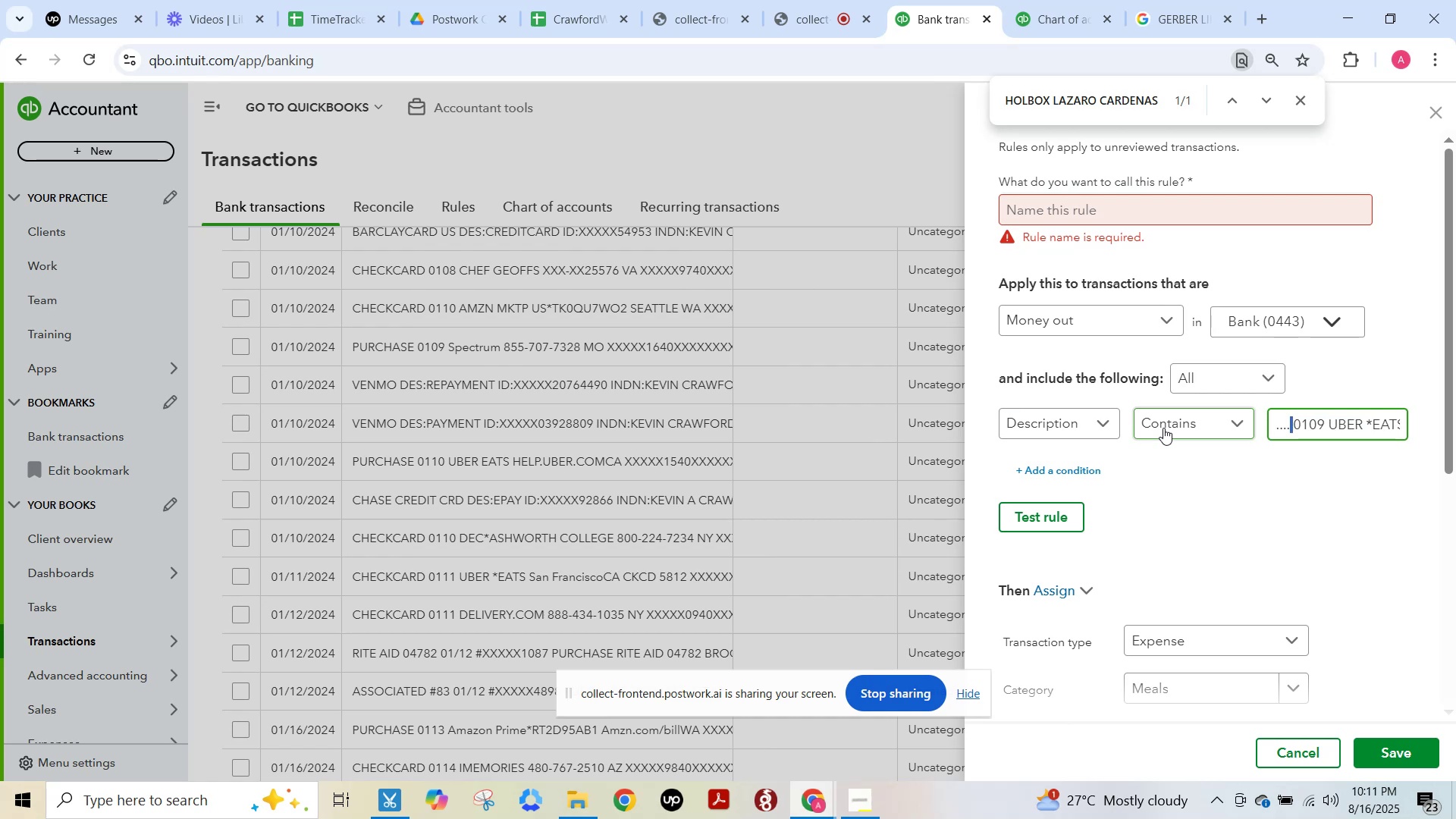 
key(Control+Shift+ArrowRight)
 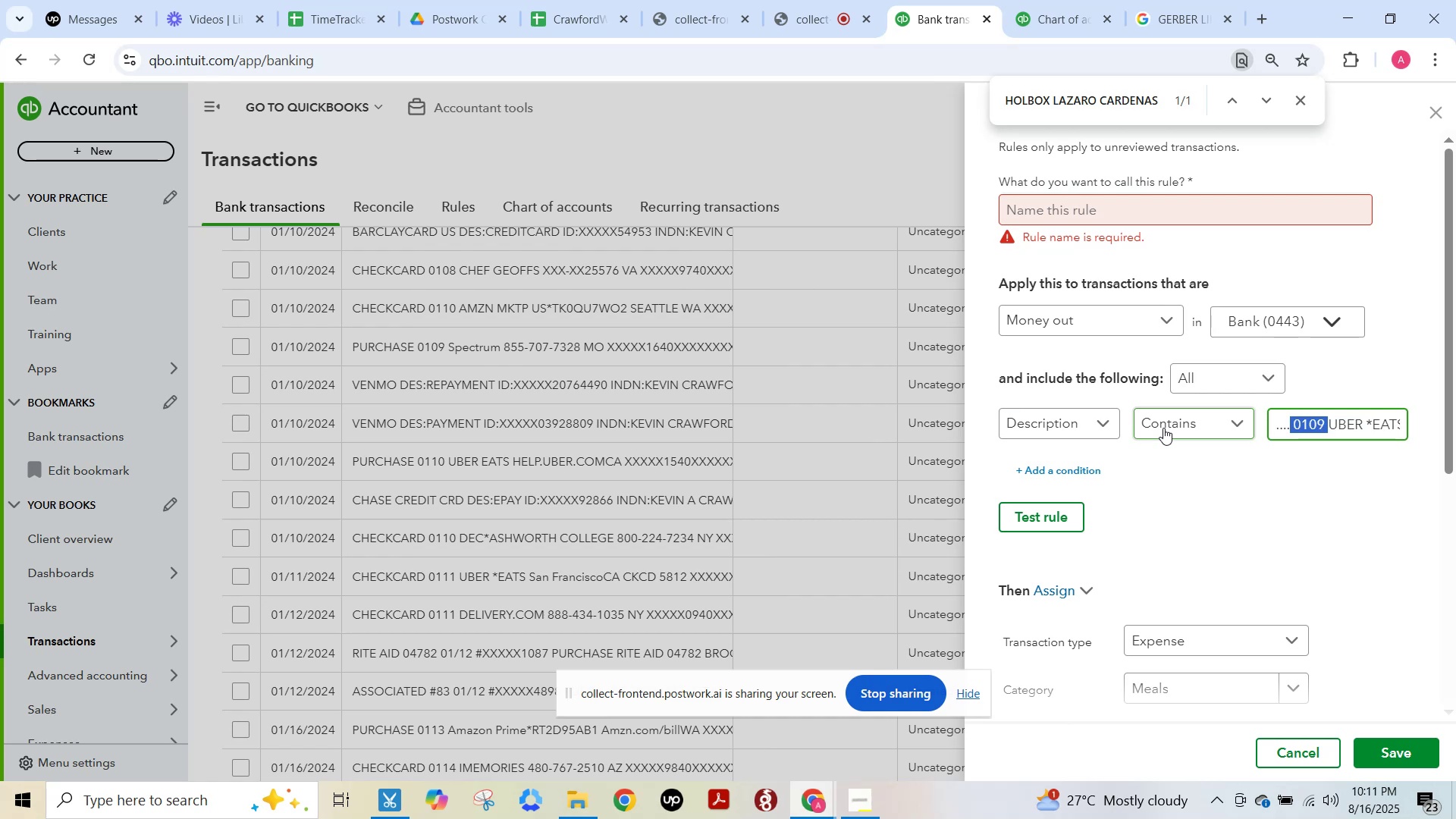 
key(Shift+ArrowRight)
 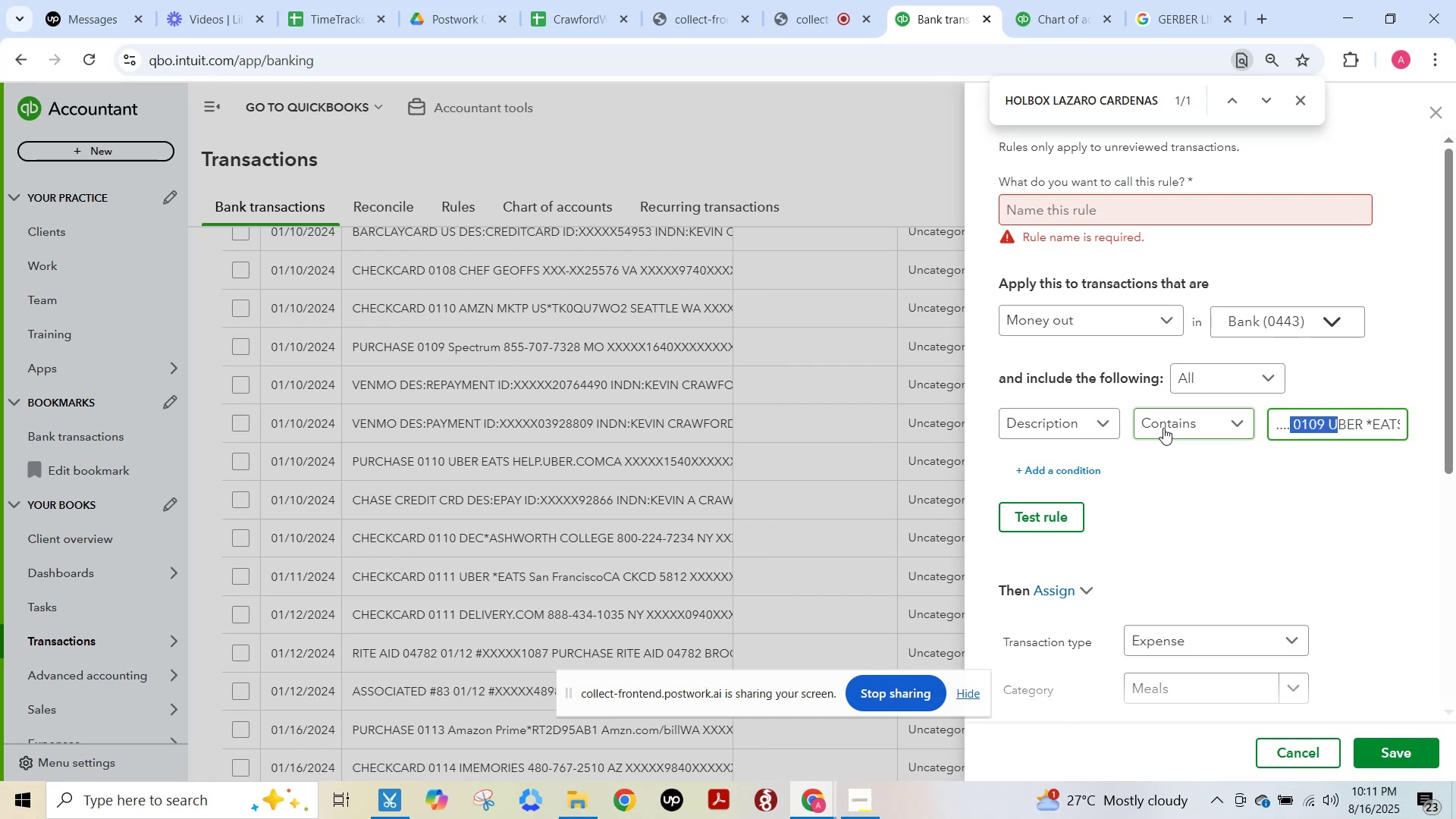 
key(Shift+ArrowLeft)
 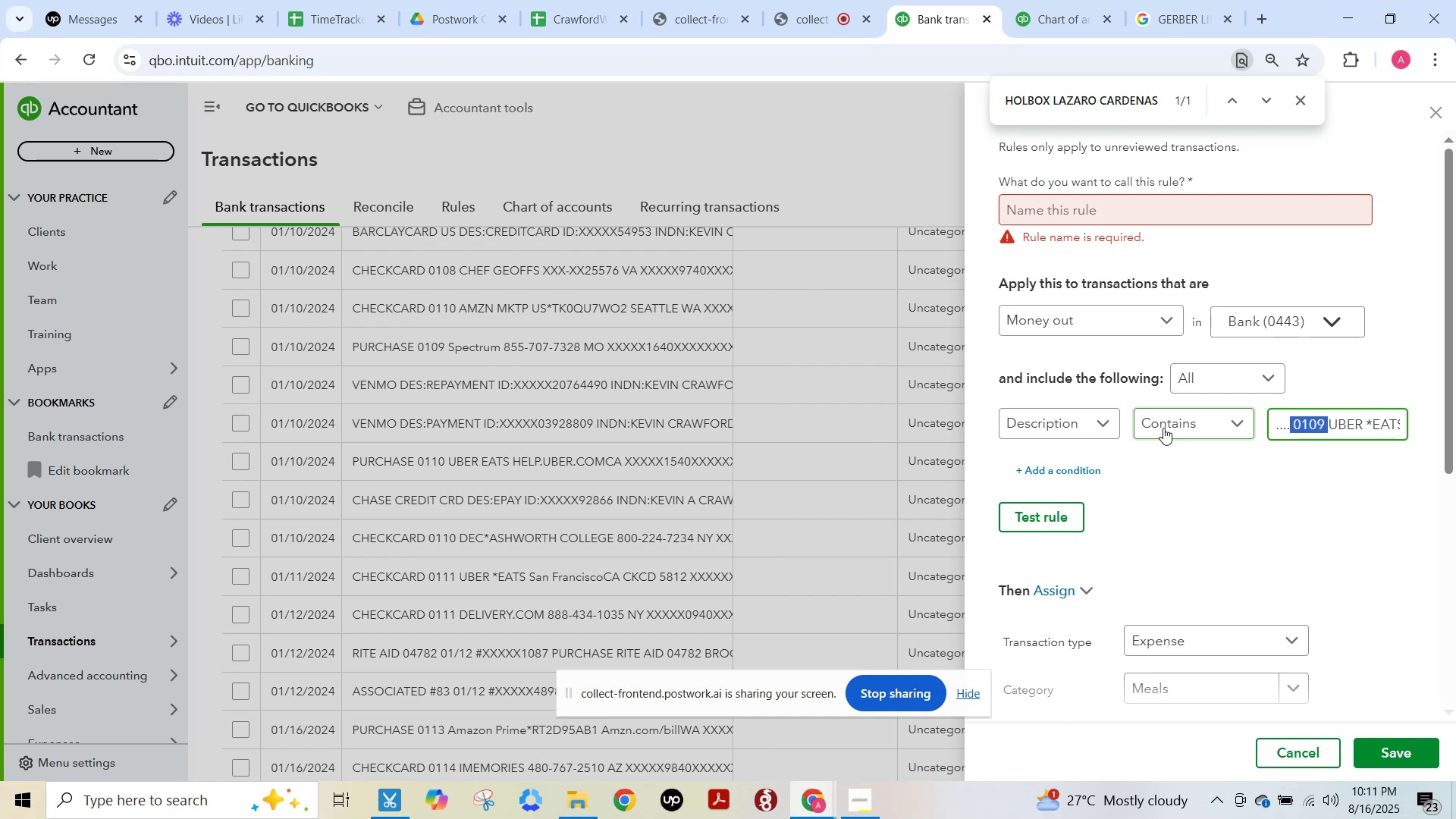 
key(Backspace)
 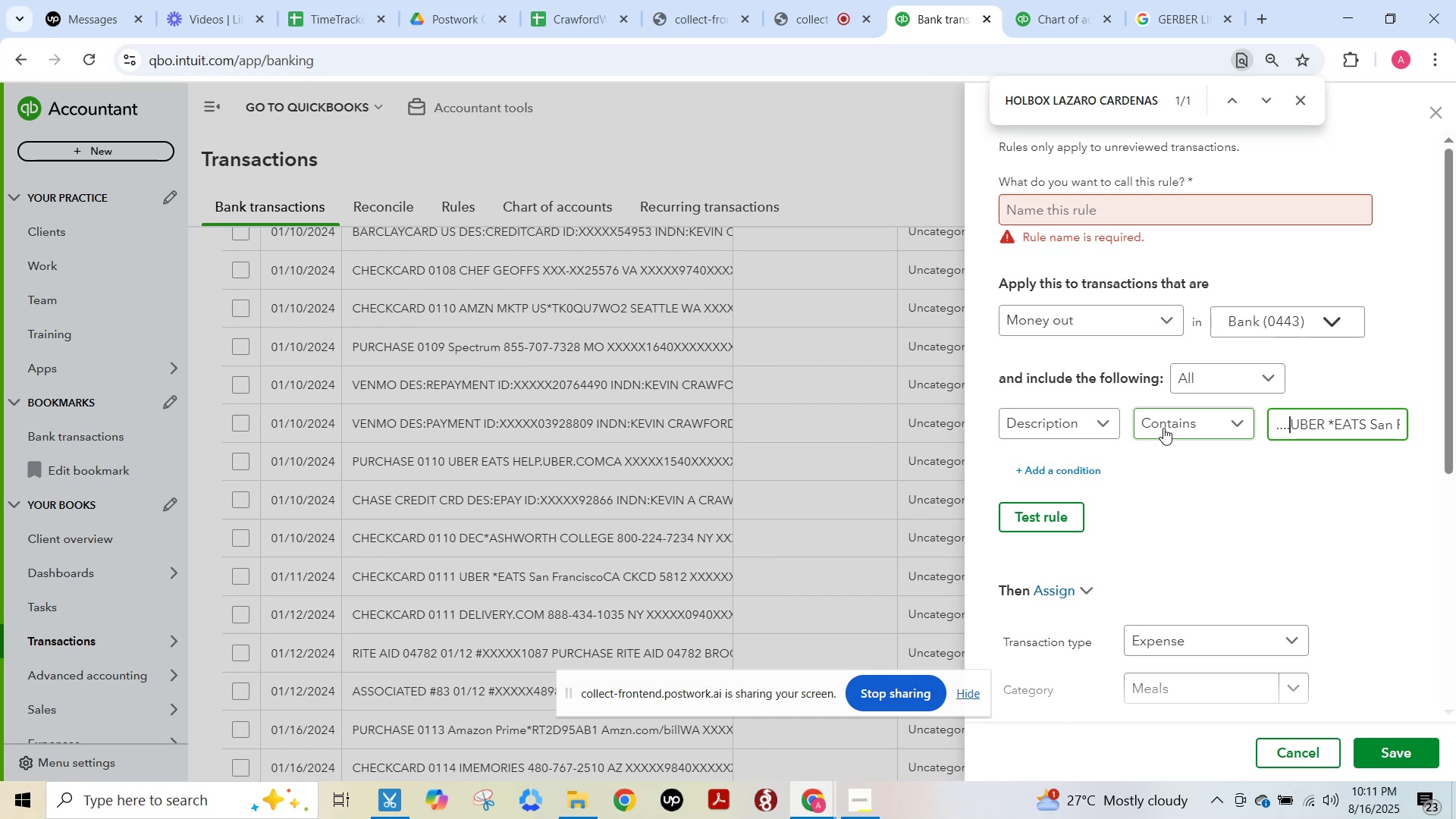 
key(Backspace)
 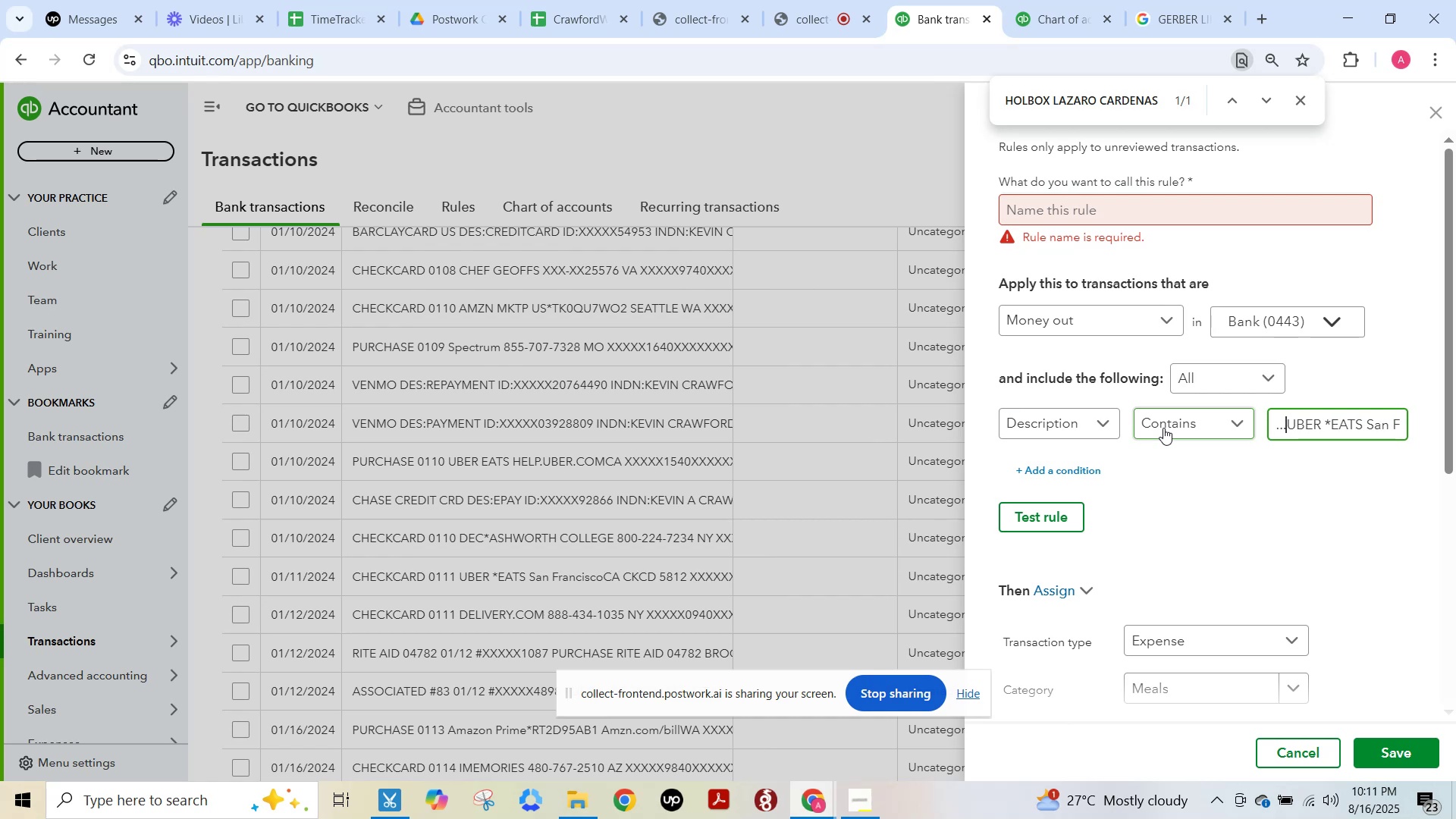 
key(Backspace)
 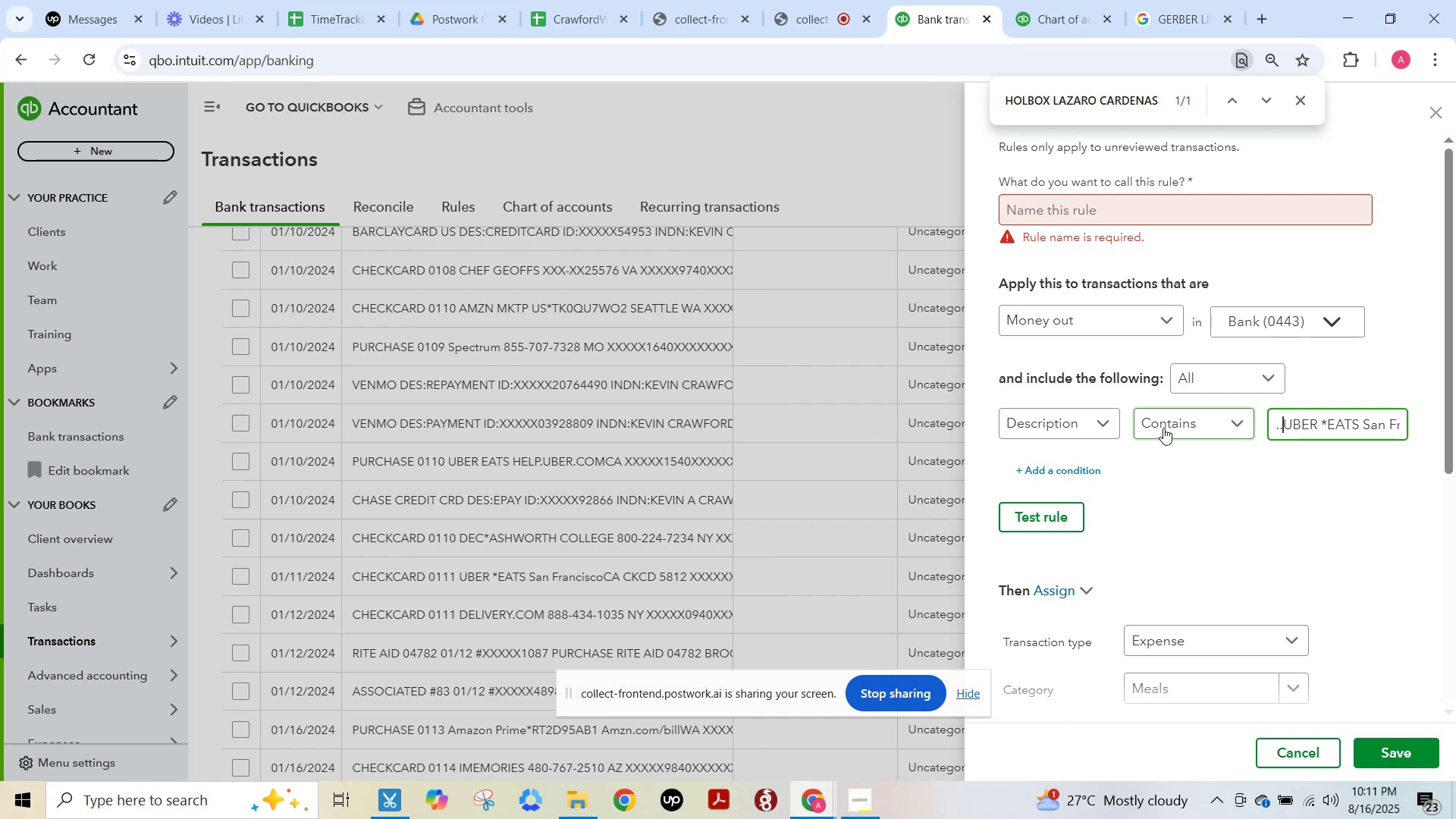 
key(Backspace)
 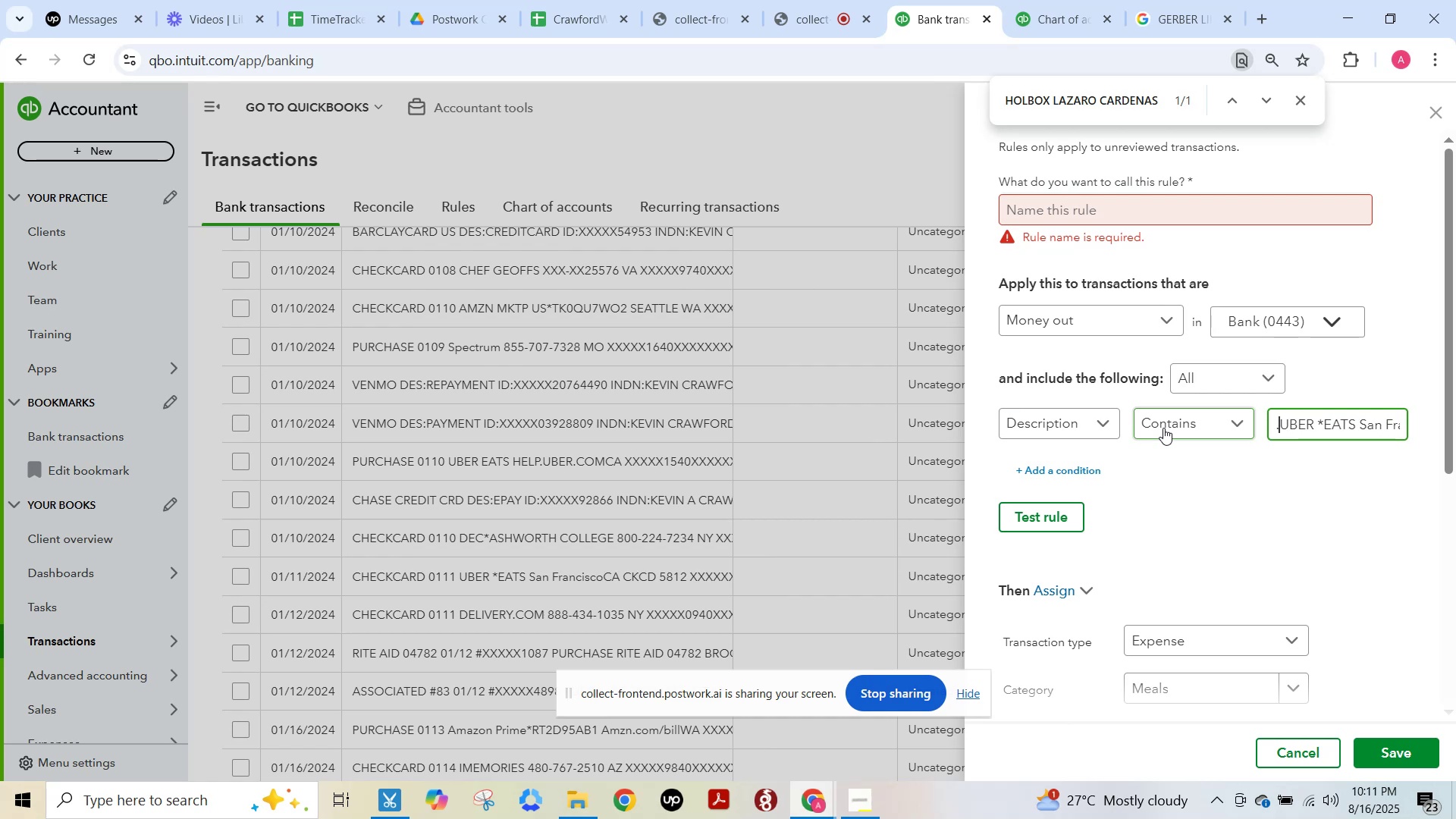 
key(Backspace)
 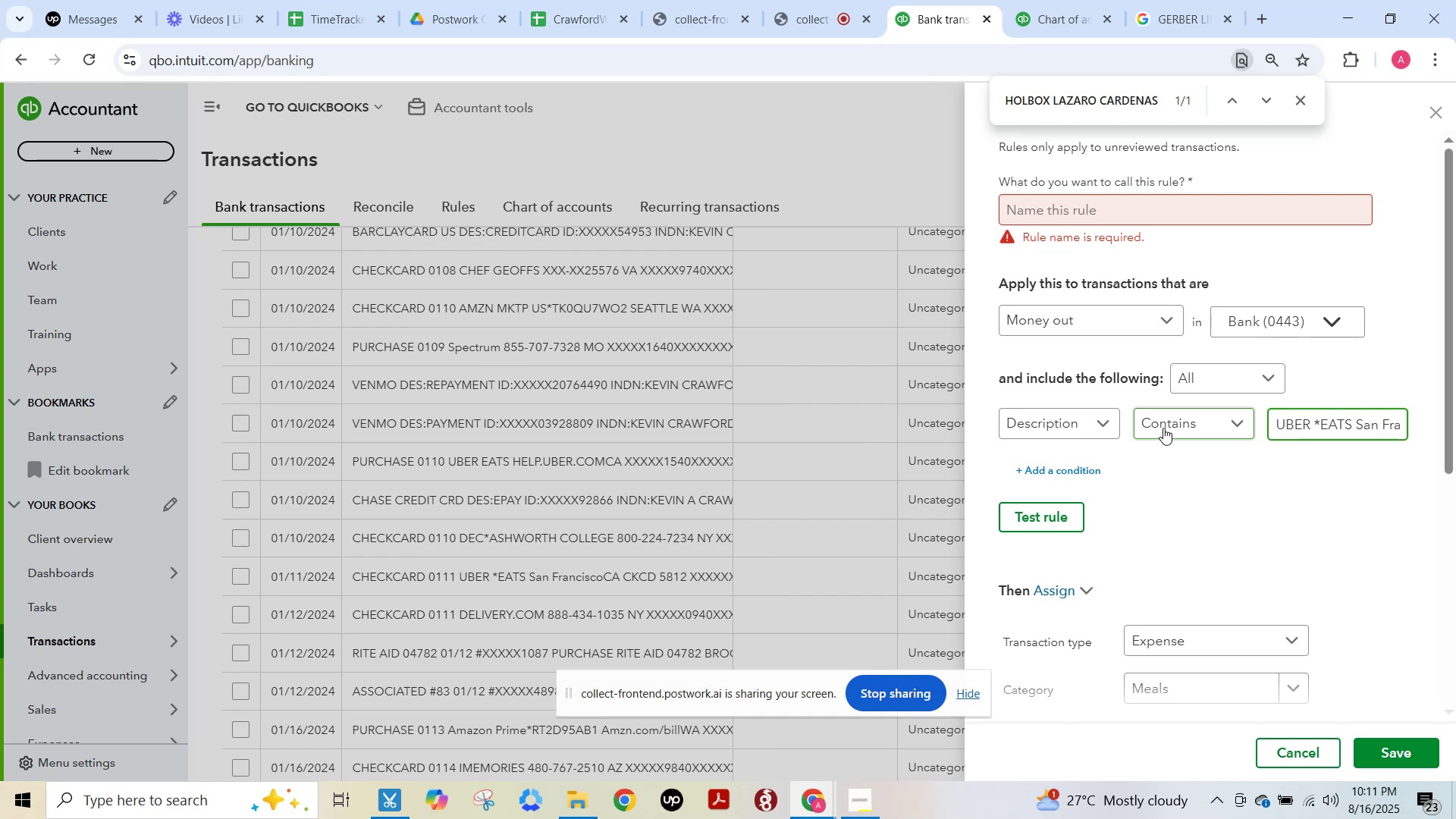 
key(Backspace)
 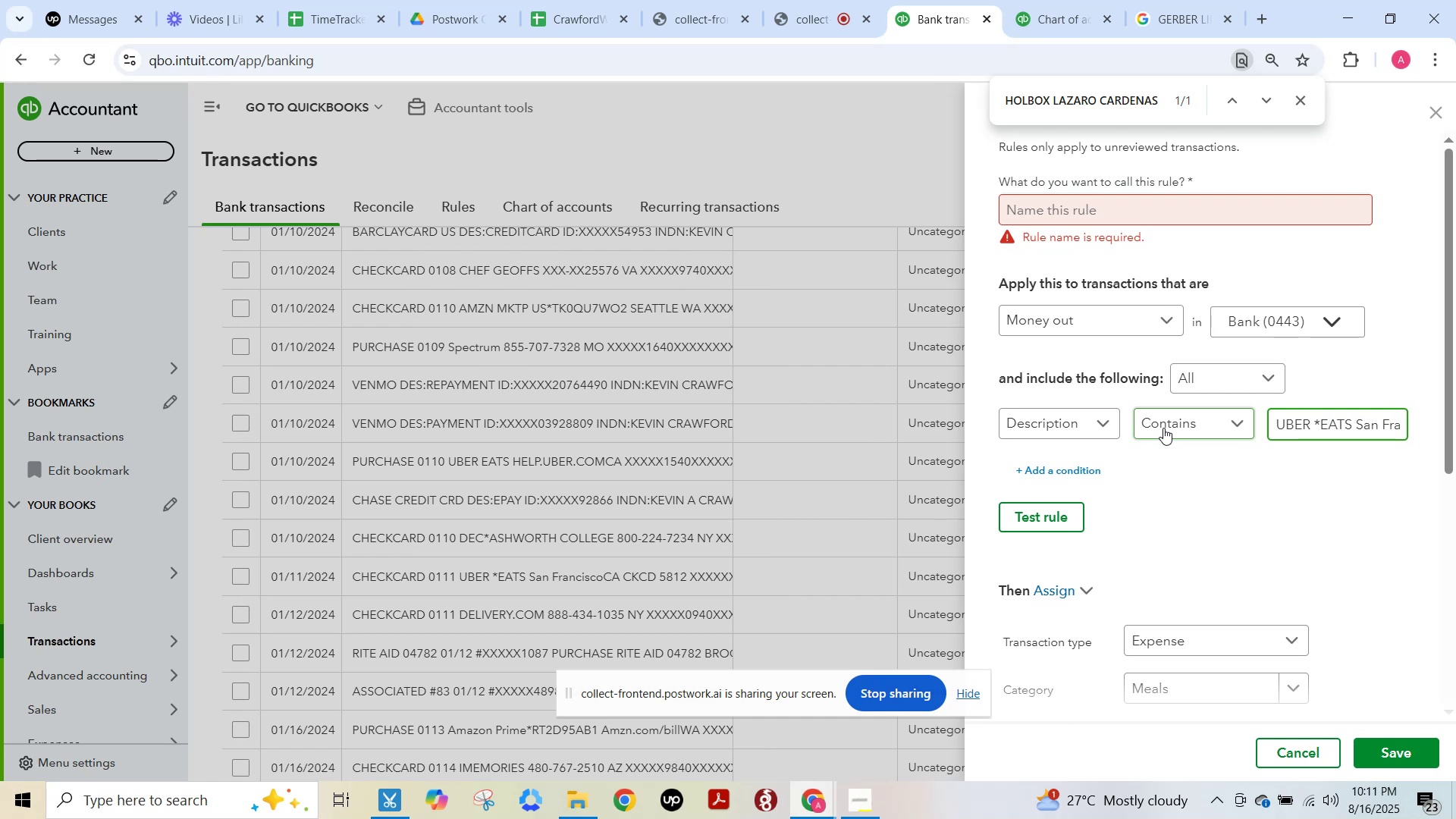 
key(Backspace)
 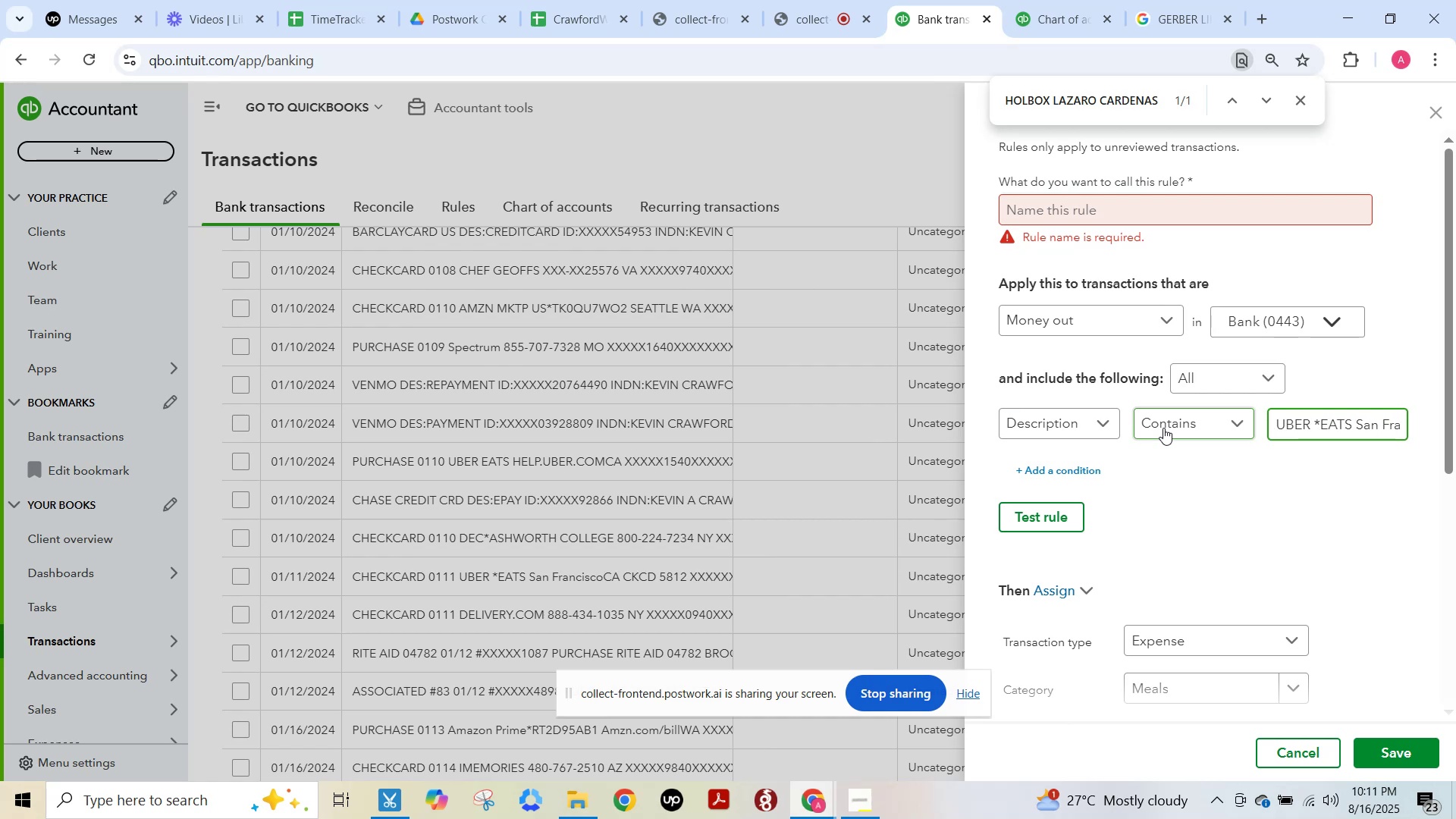 
key(Backspace)
 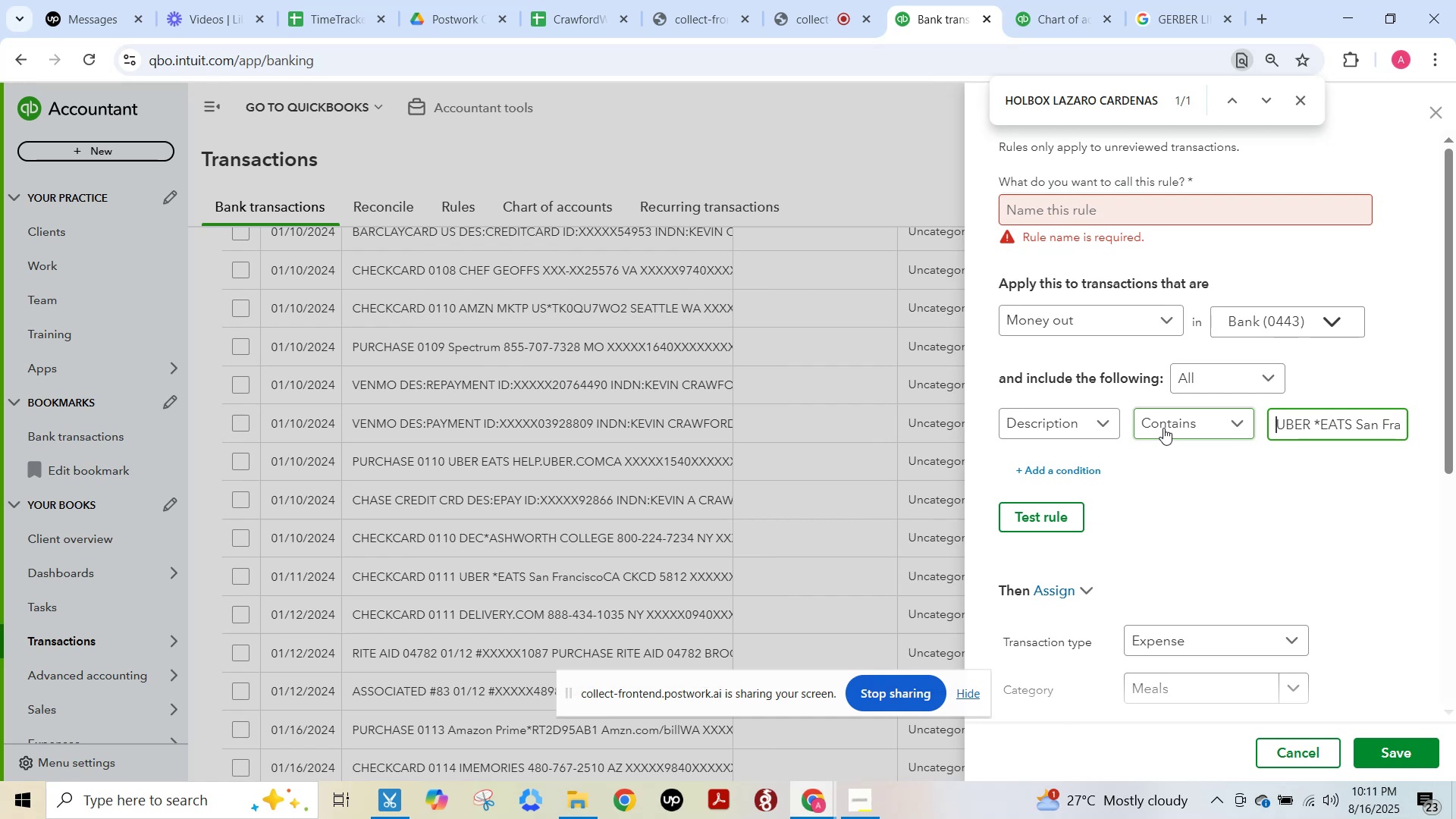 
key(Control+ArrowRight)
 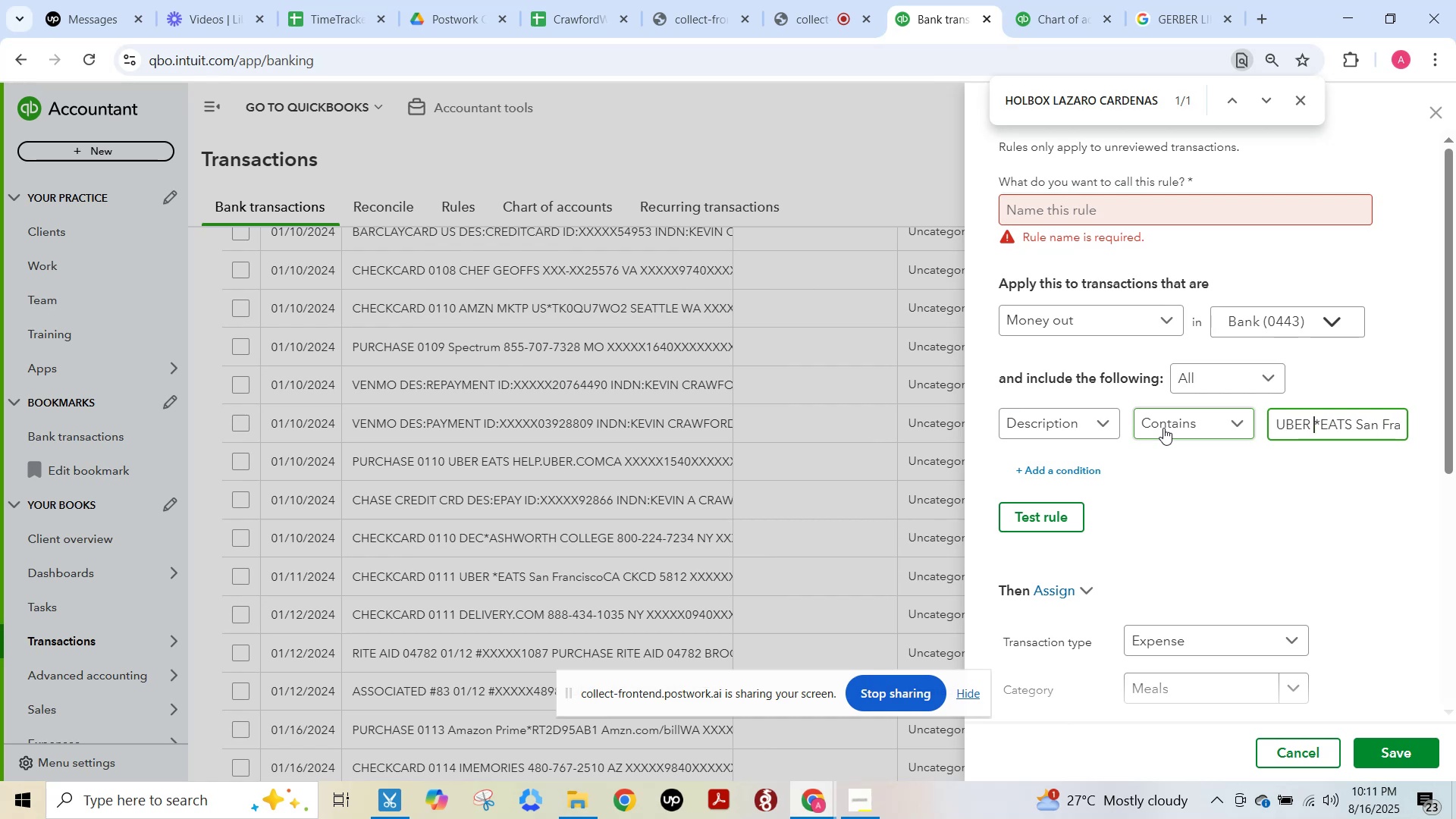 
key(Control+ArrowRight)
 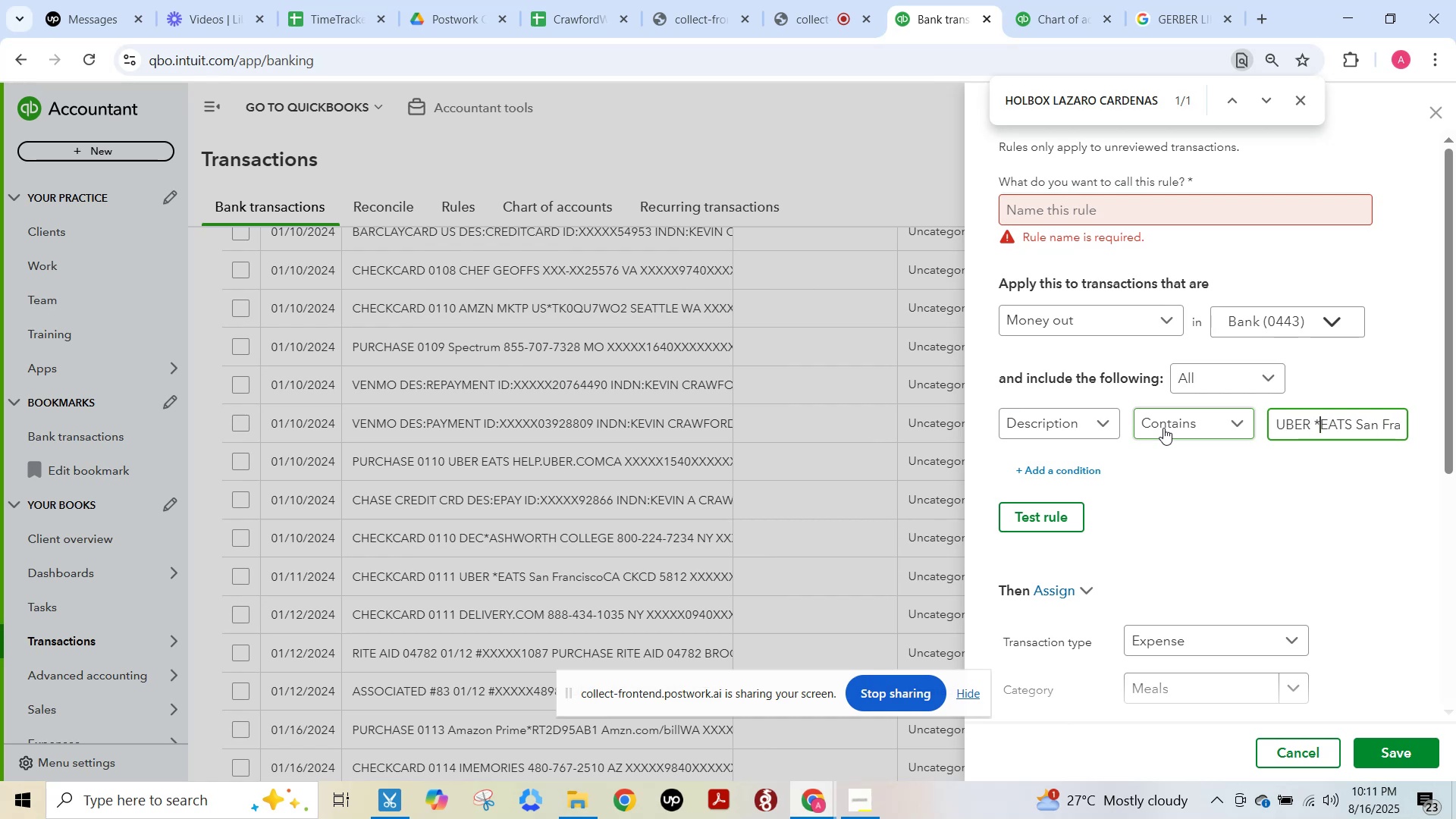 
key(Control+ArrowRight)
 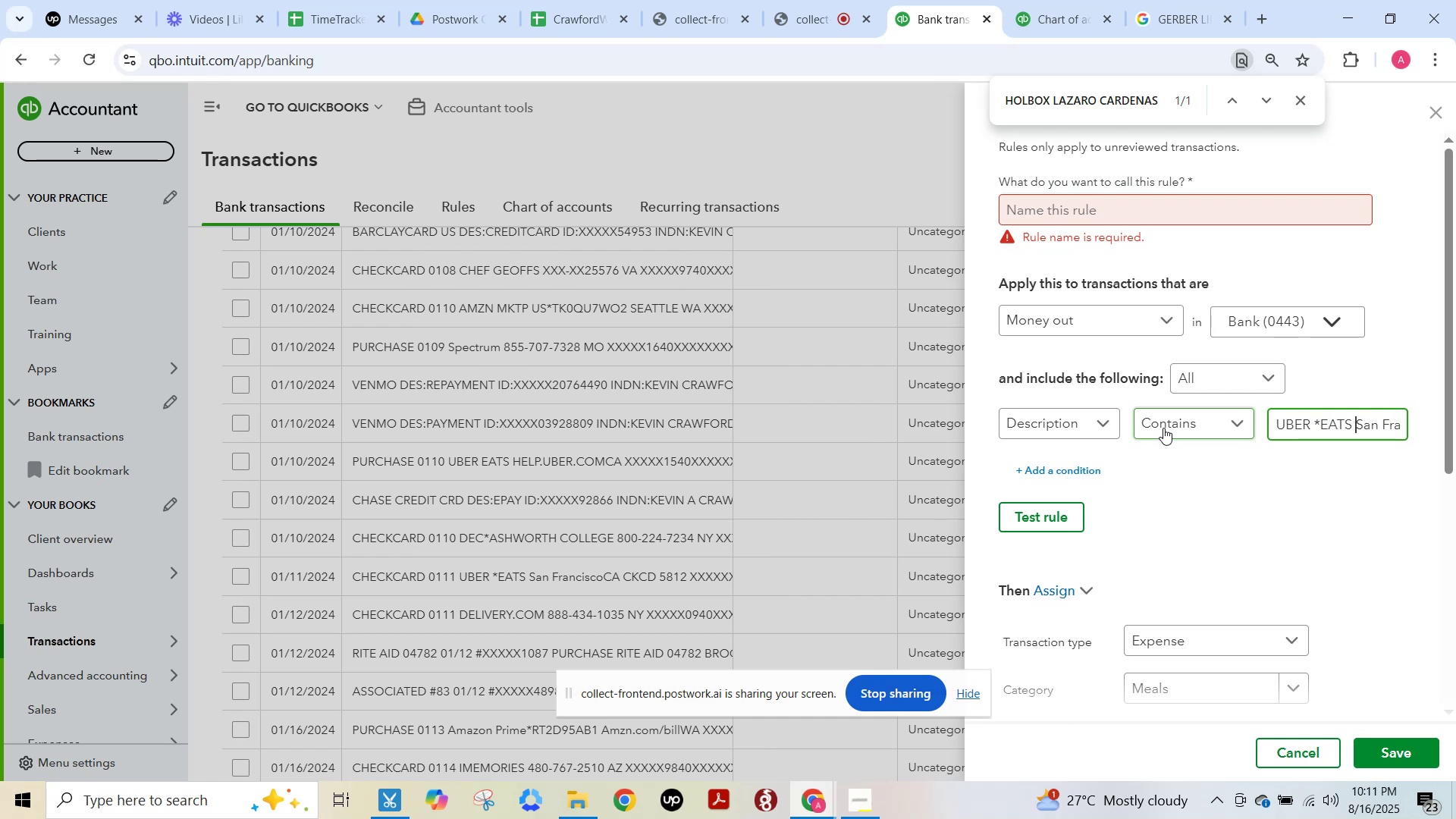 
hold_key(key=ShiftLeft, duration=1.41)
 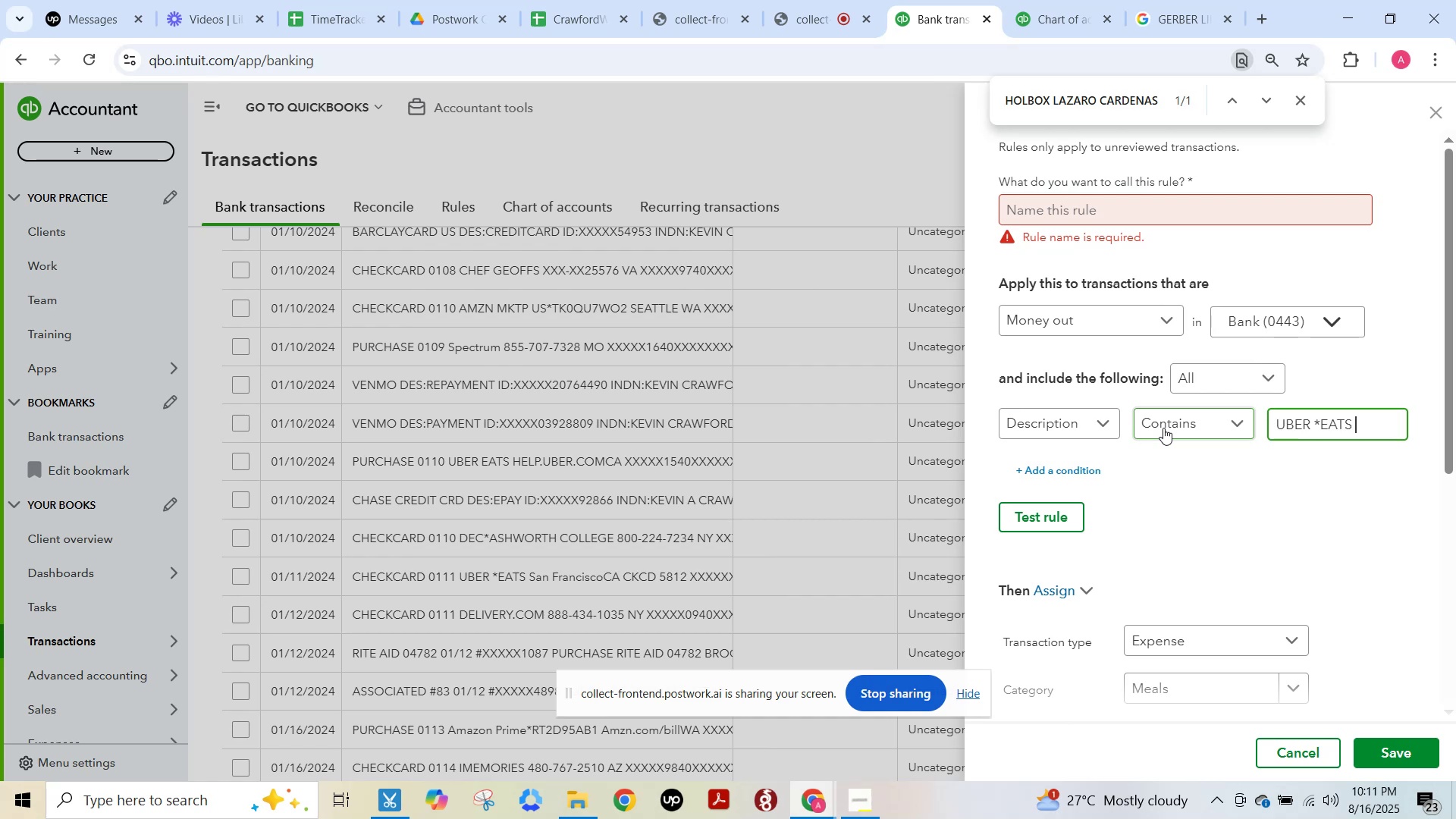 
hold_key(key=ArrowRight, duration=1.28)
 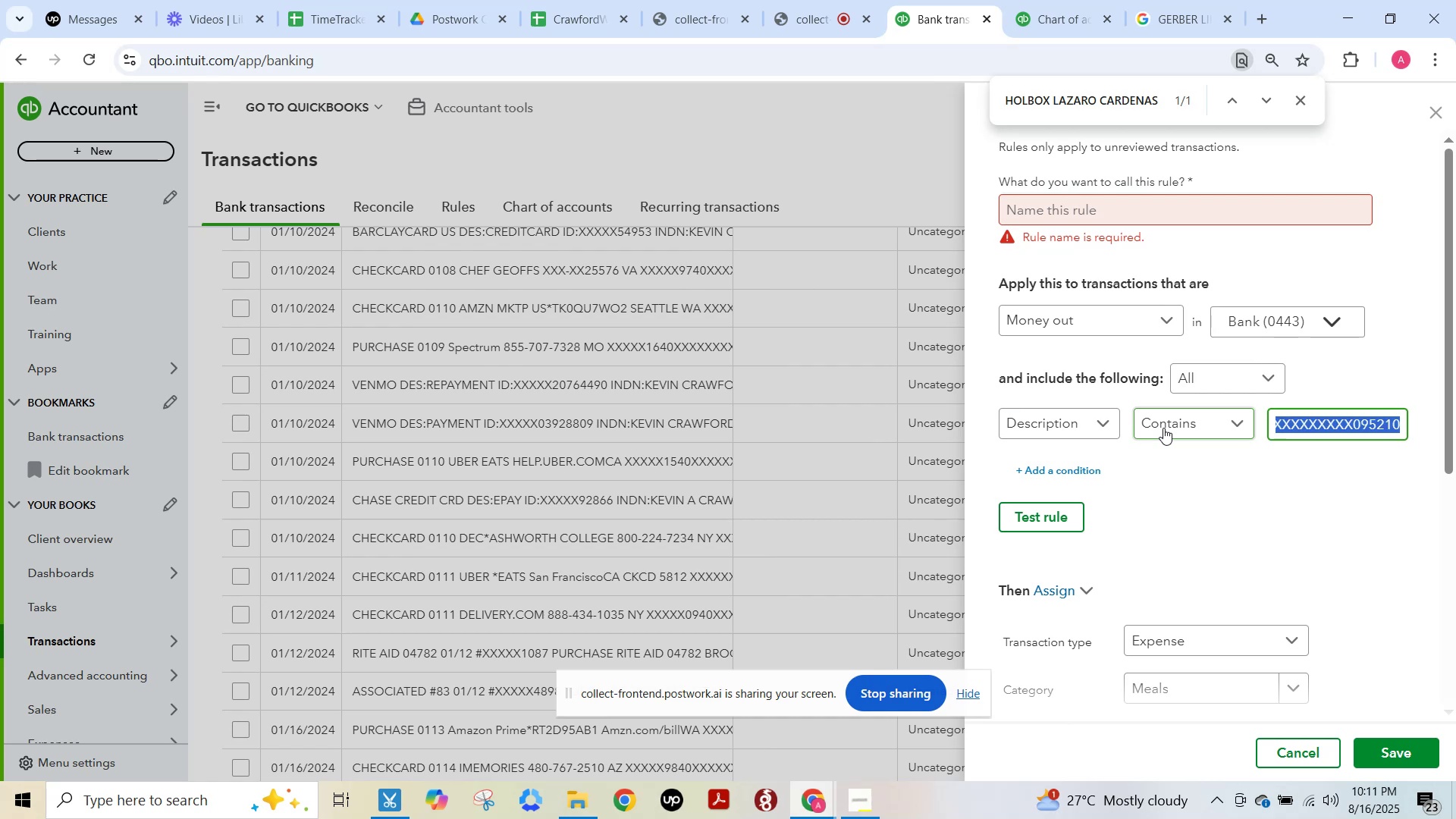 
key(Backspace)
 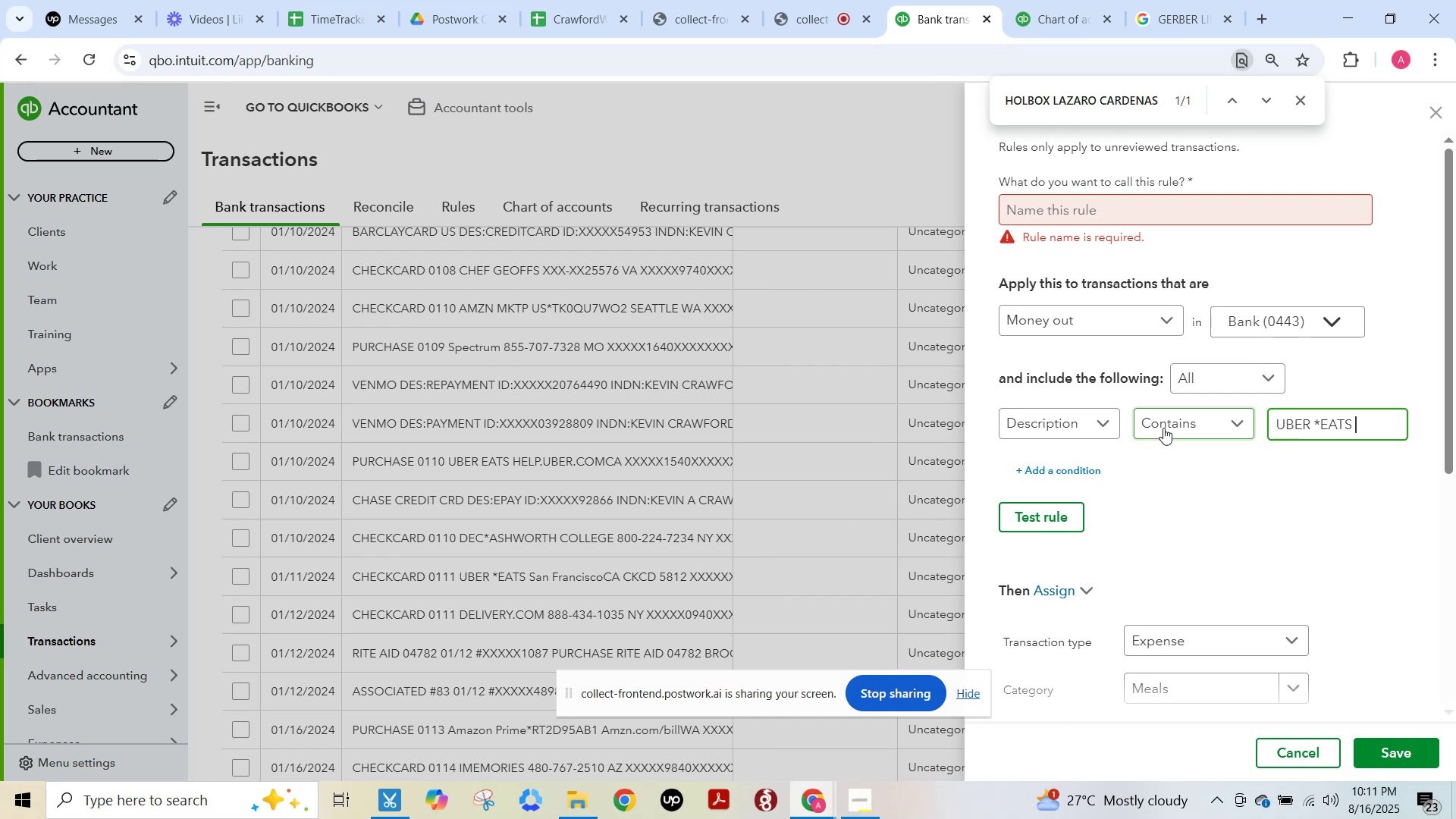 
key(Backspace)
 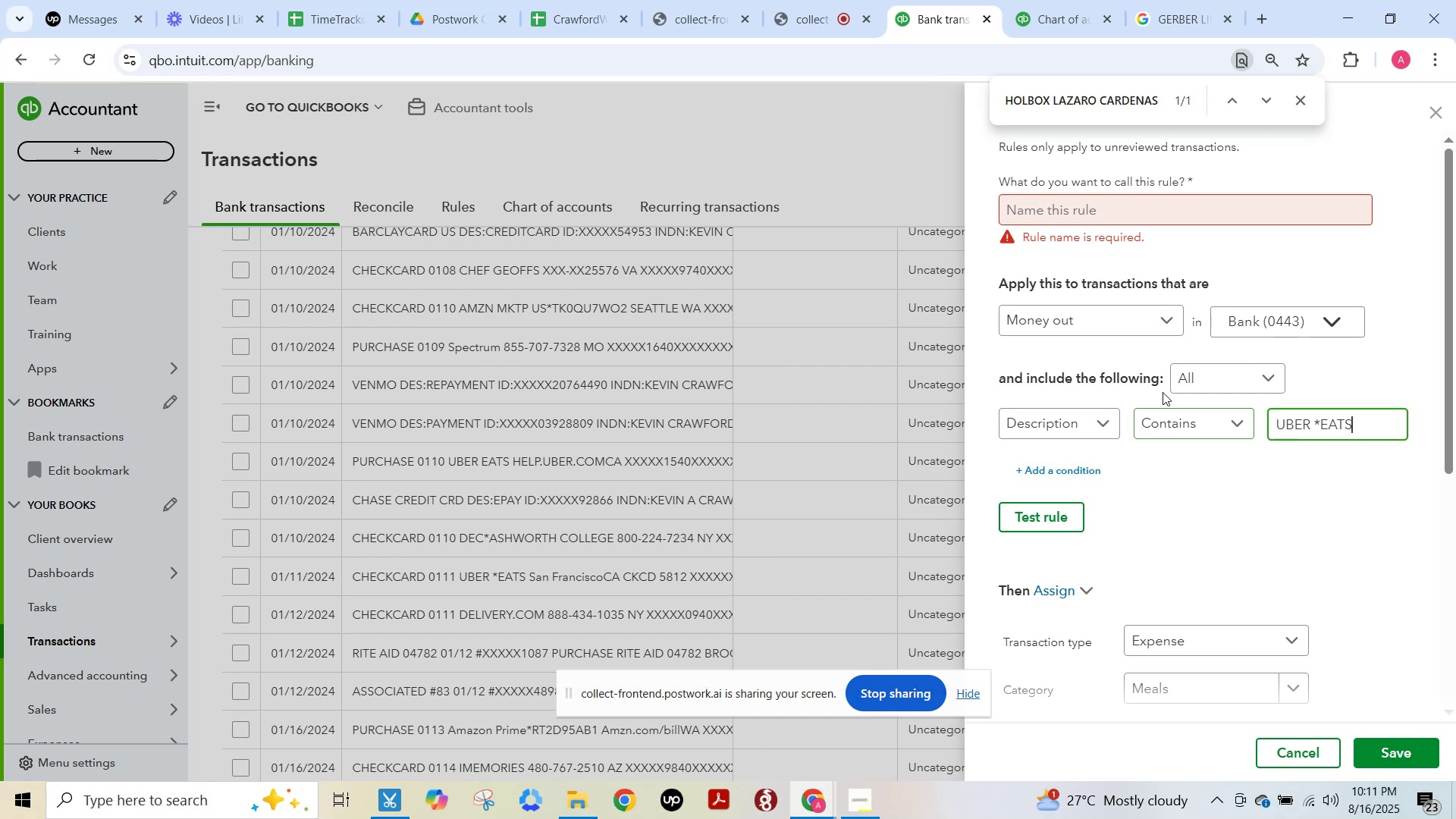 
scroll: coordinate [1175, 441], scroll_direction: down, amount: 2.0
 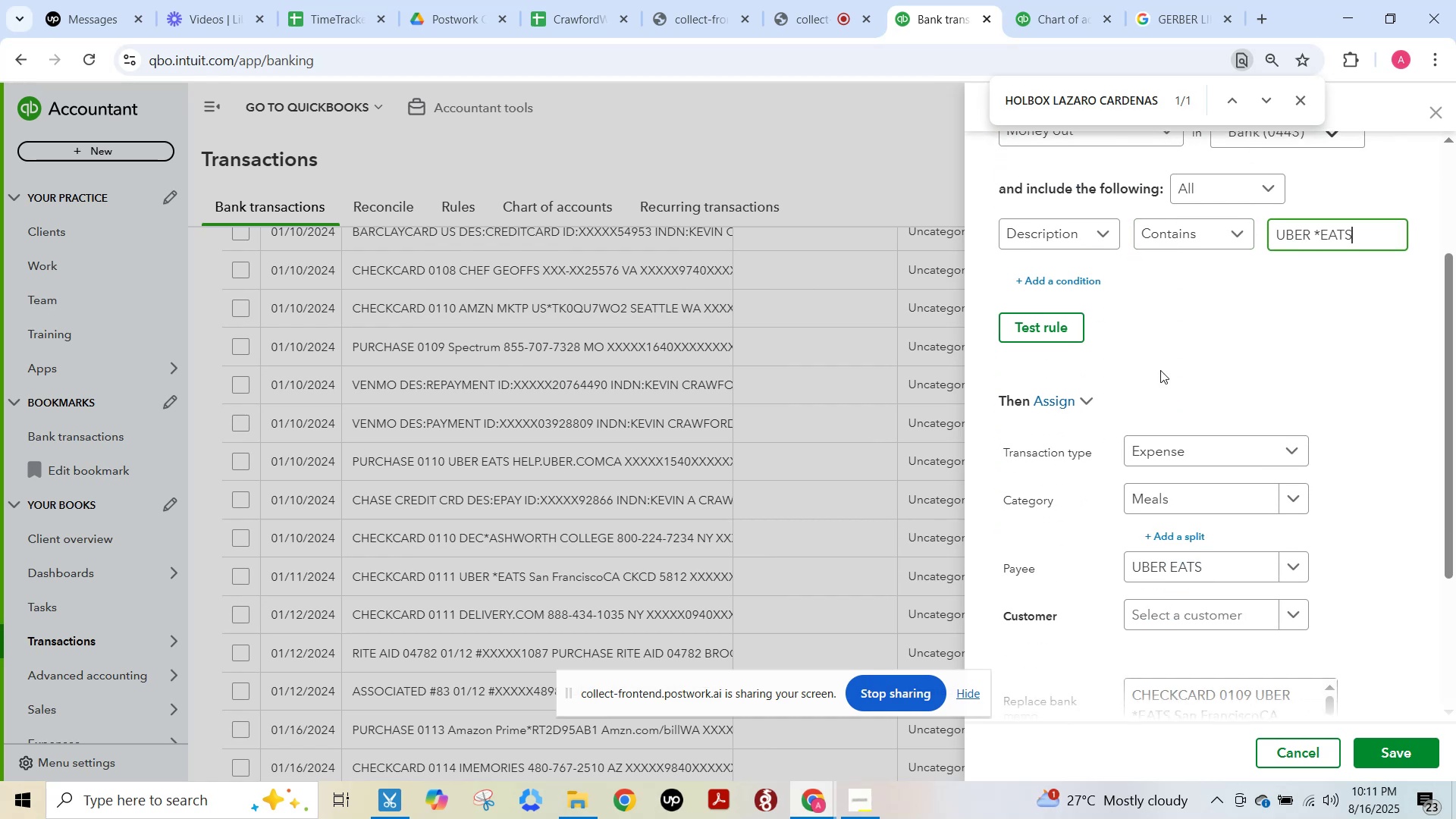 
scroll: coordinate [1158, 362], scroll_direction: up, amount: 2.0
 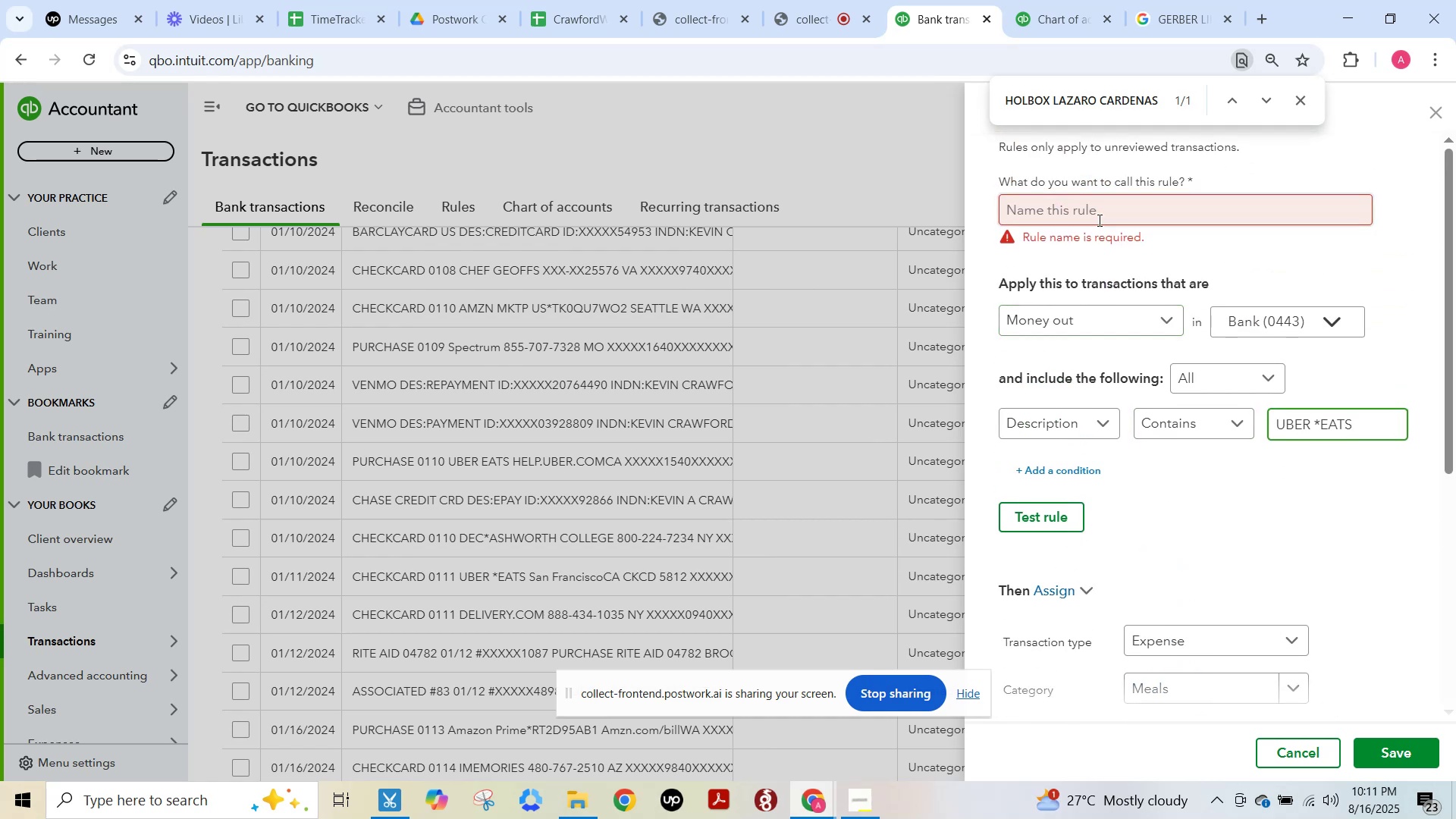 
left_click([1095, 213])
 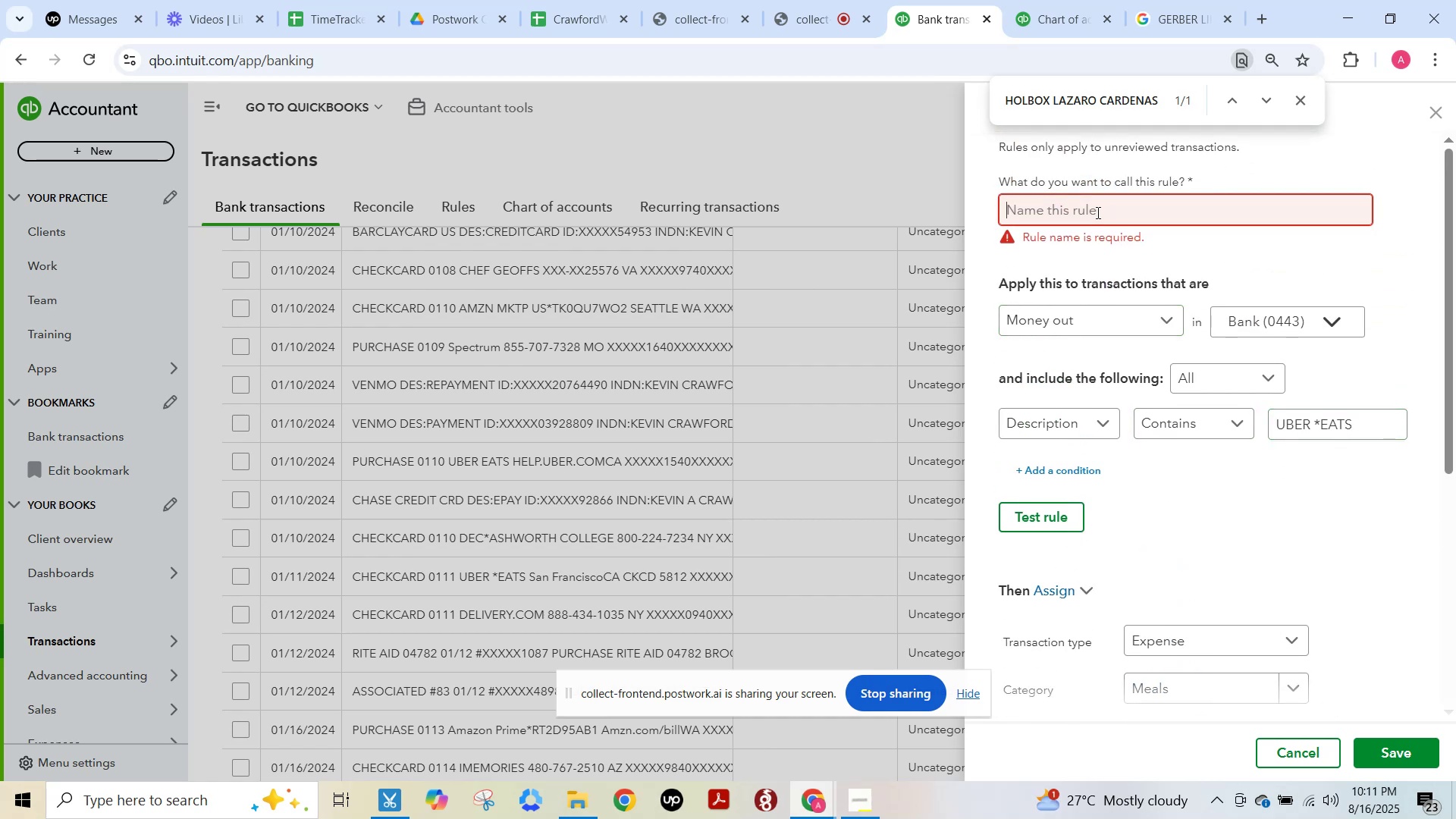 
type(Uber Eats)
 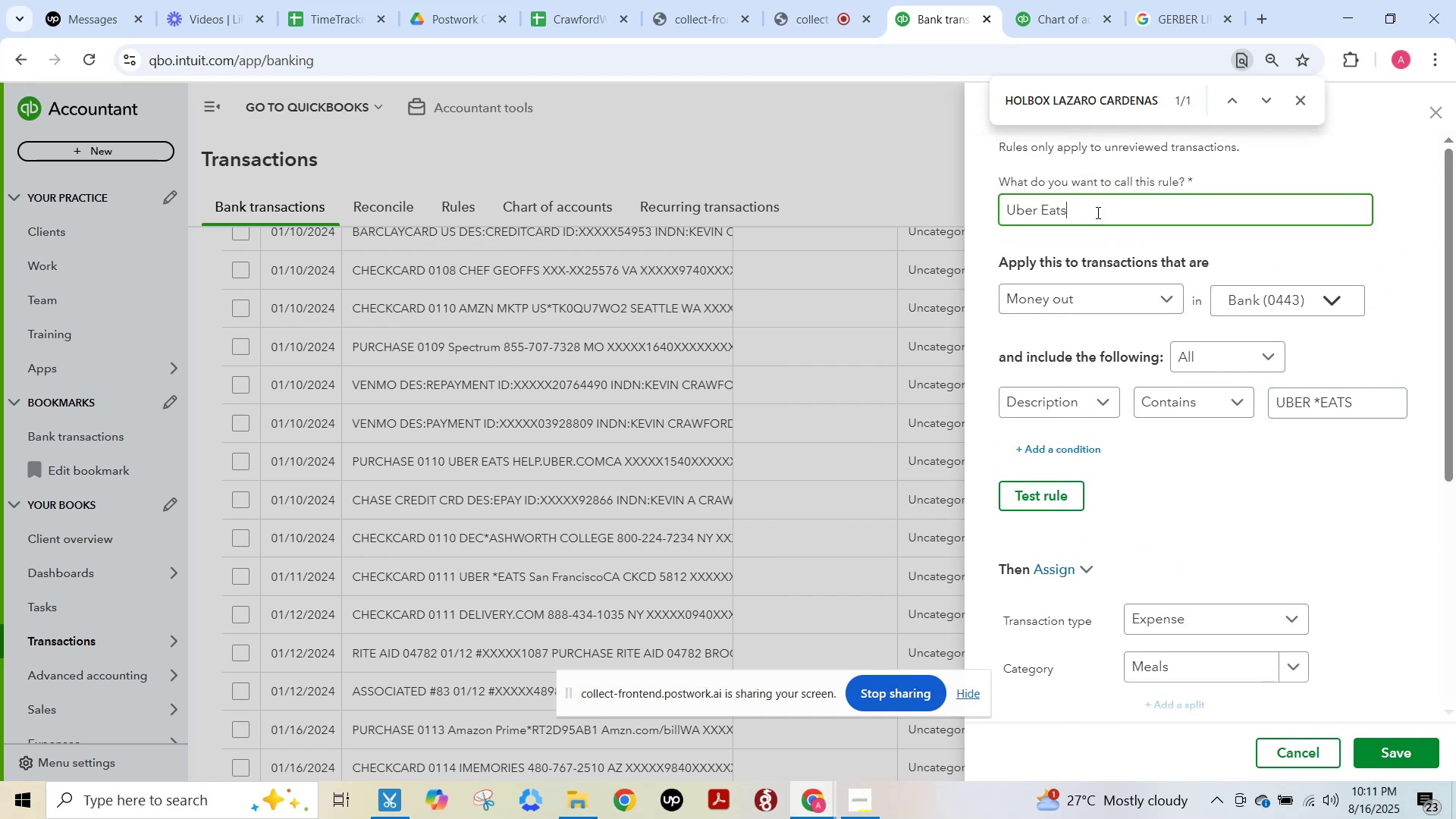 
scroll: coordinate [1165, 529], scroll_direction: down, amount: 7.0
 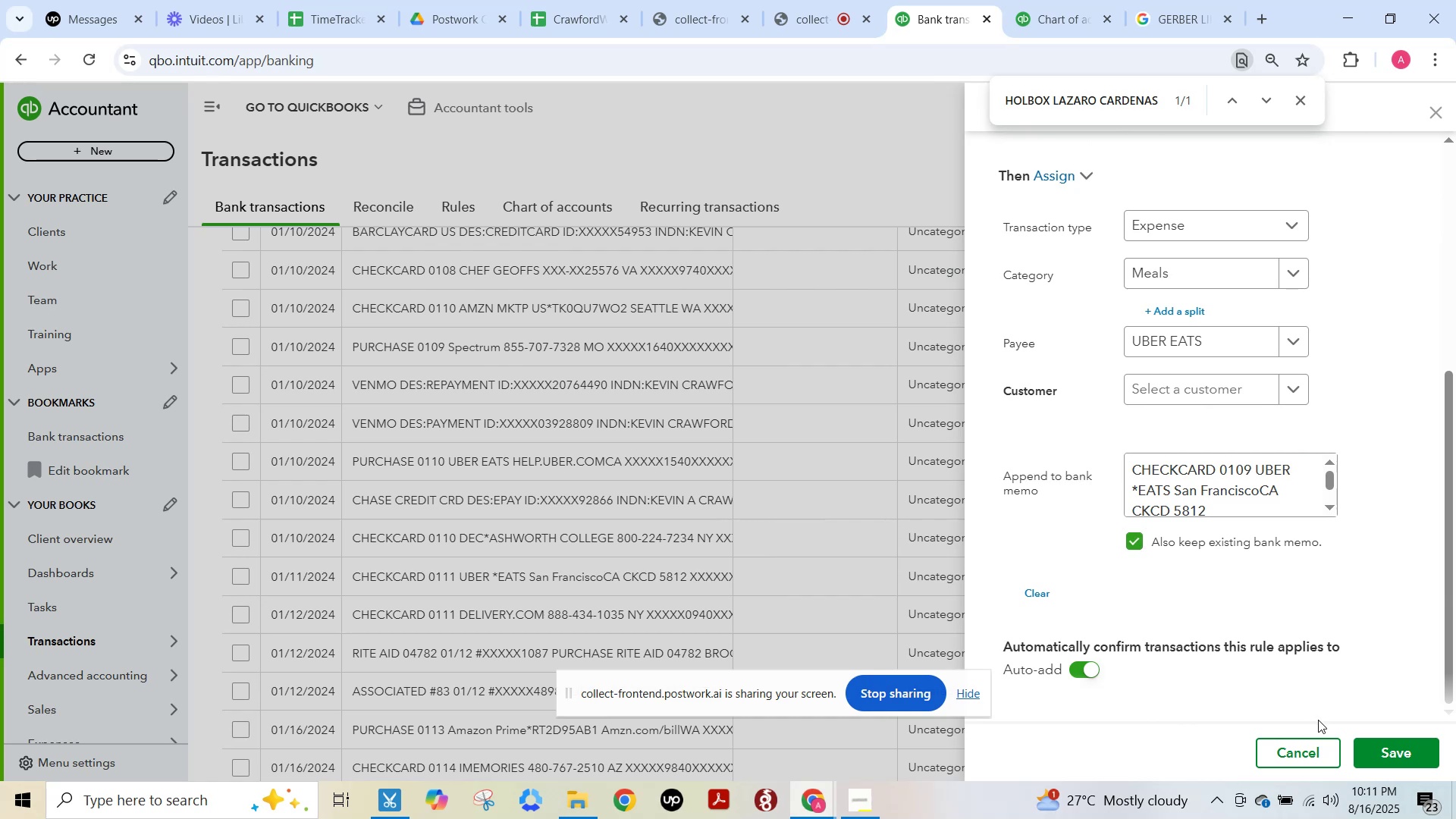 
left_click([1380, 746])
 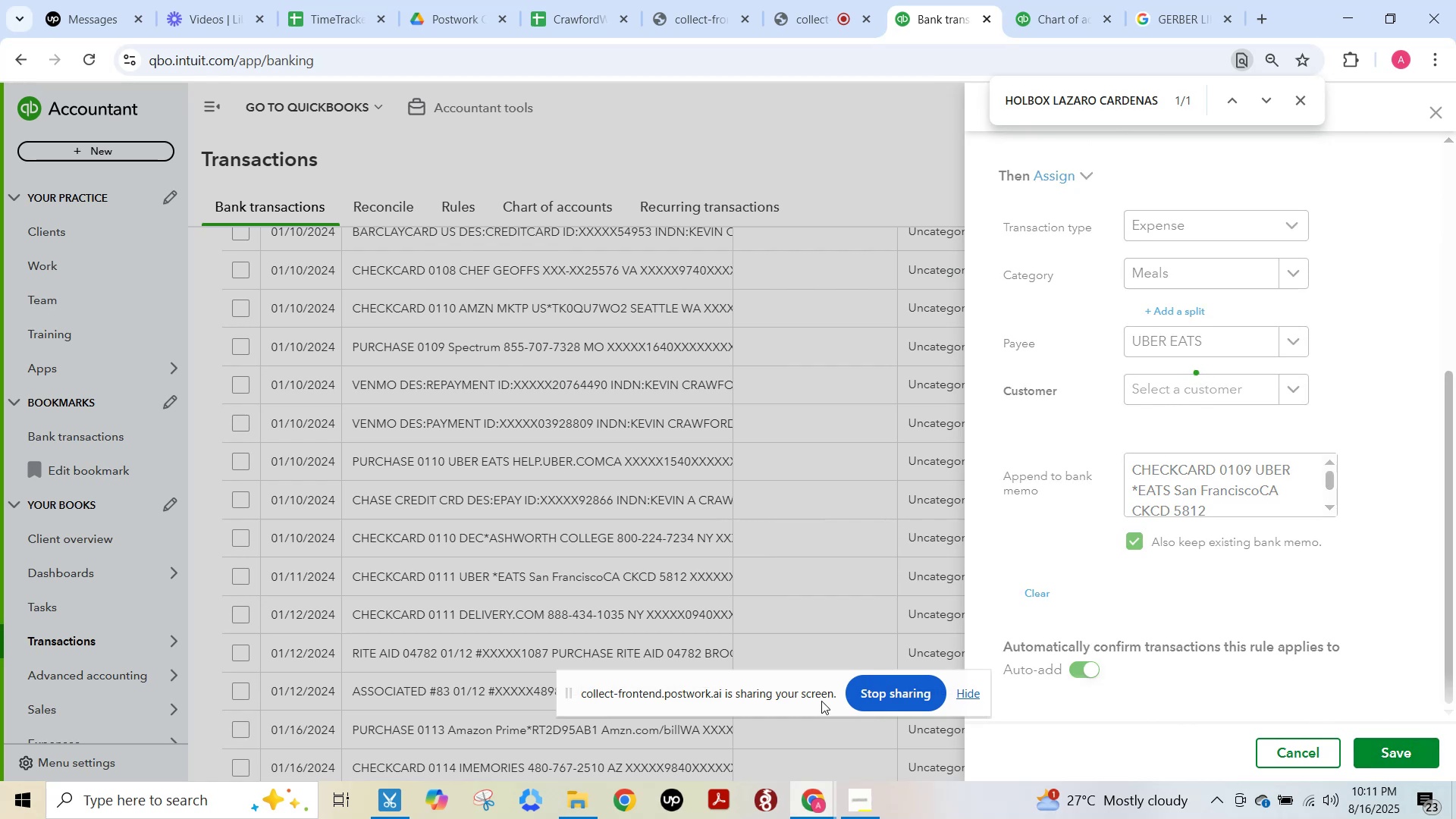 
left_click_drag(start_coordinate=[811, 681], to_coordinate=[852, 726])
 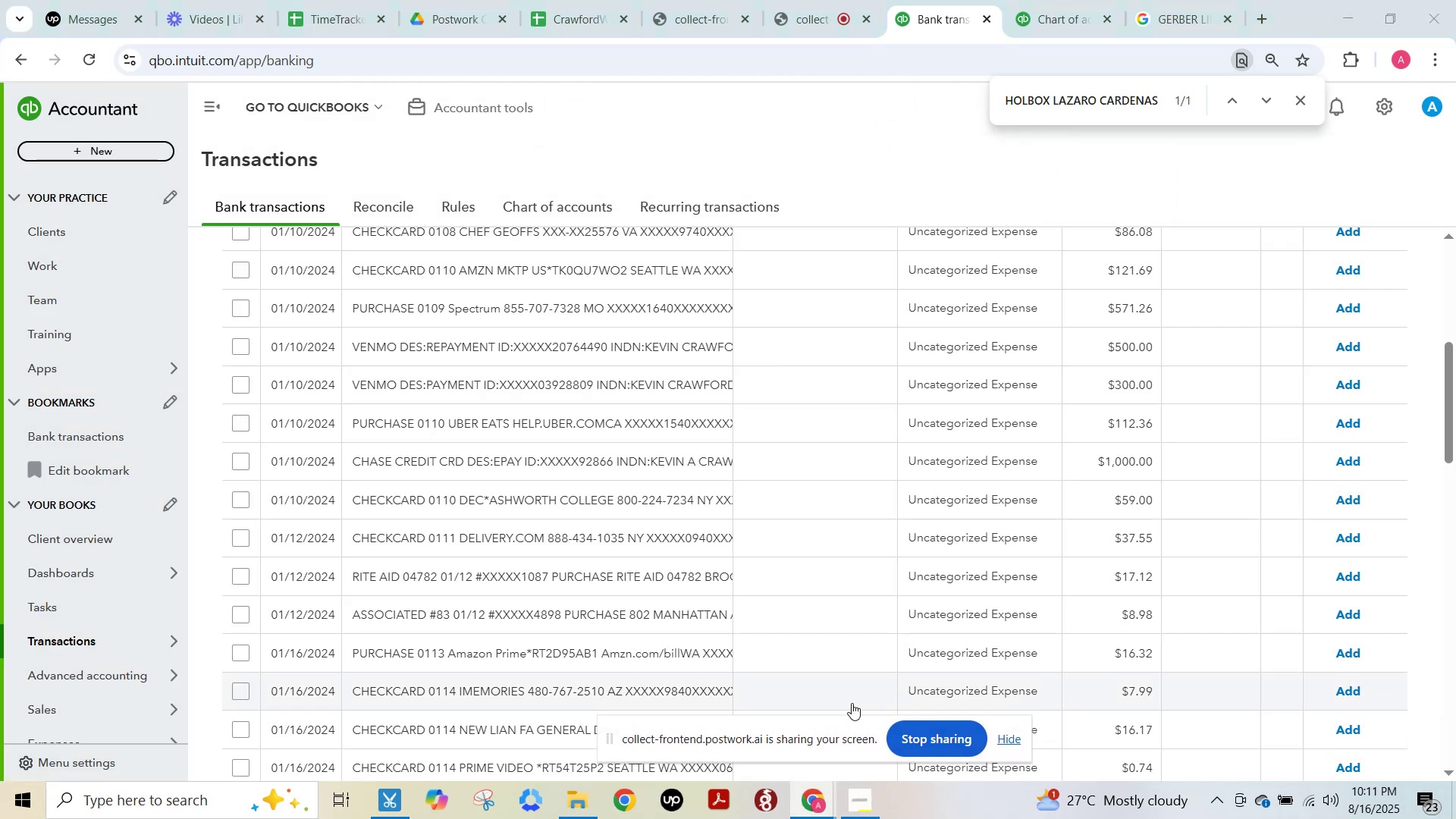 
scroll: coordinate [803, 492], scroll_direction: up, amount: 3.0
 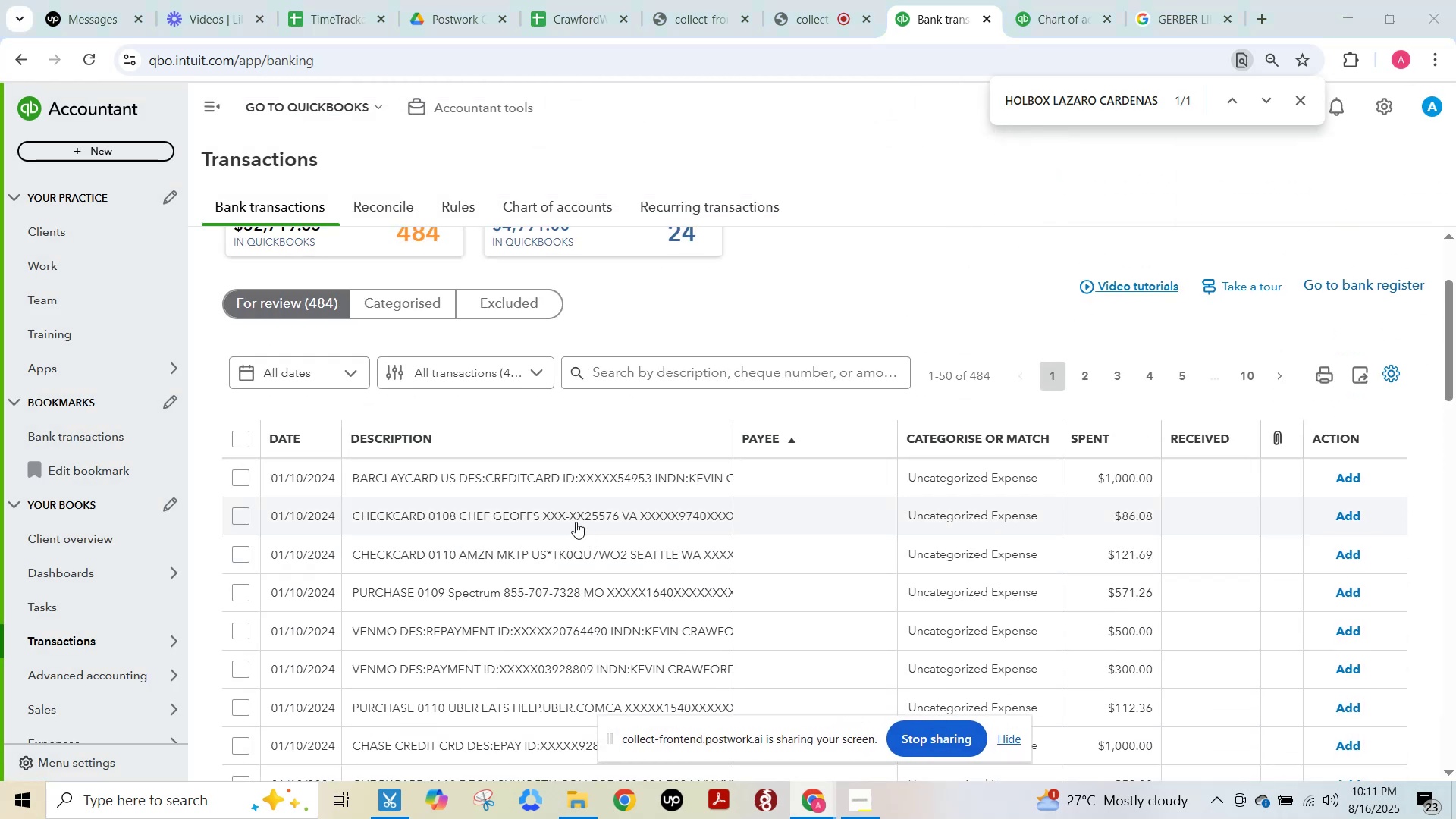 
left_click([543, 481])
 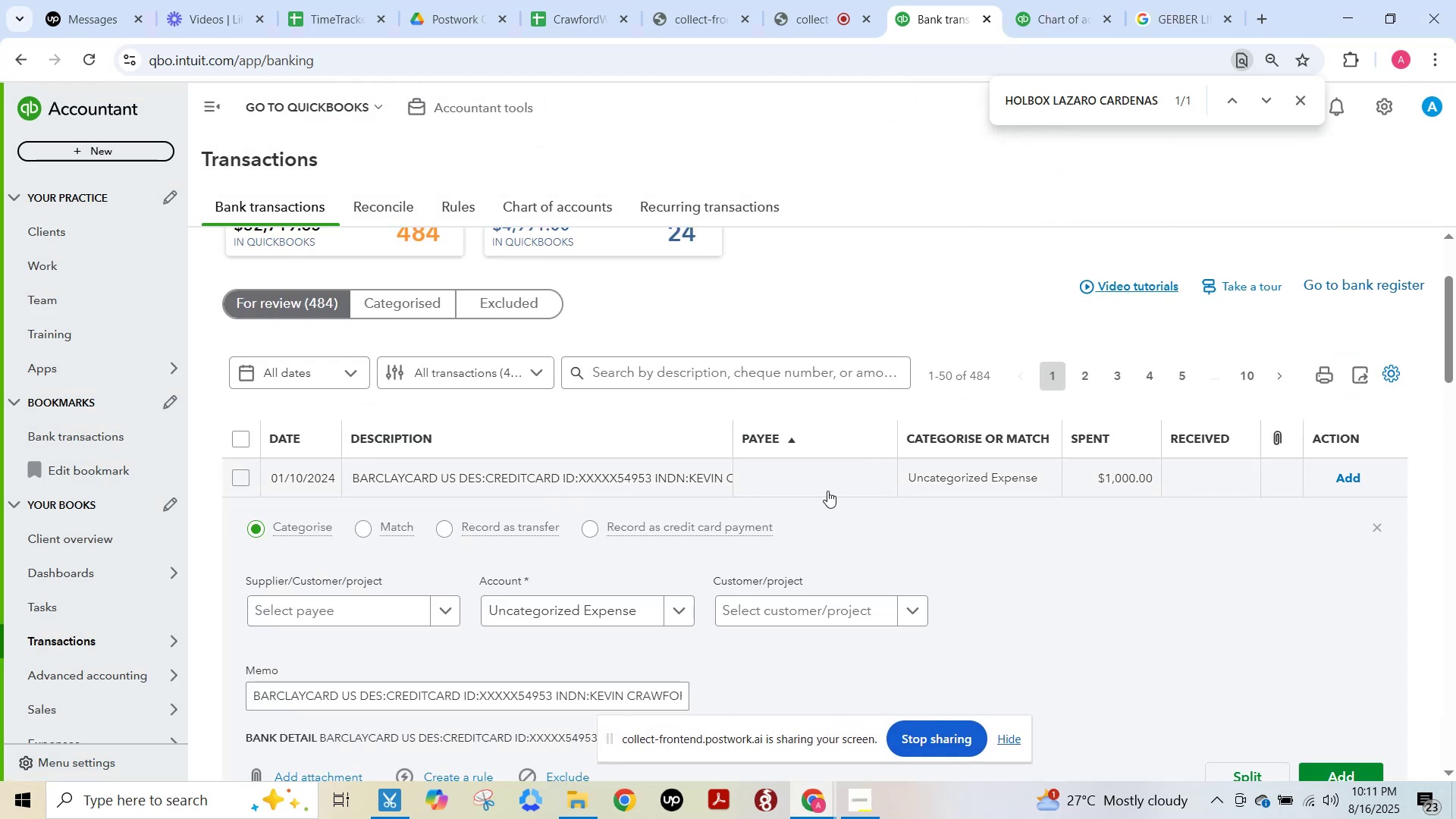 
scroll: coordinate [828, 507], scroll_direction: down, amount: 1.0
 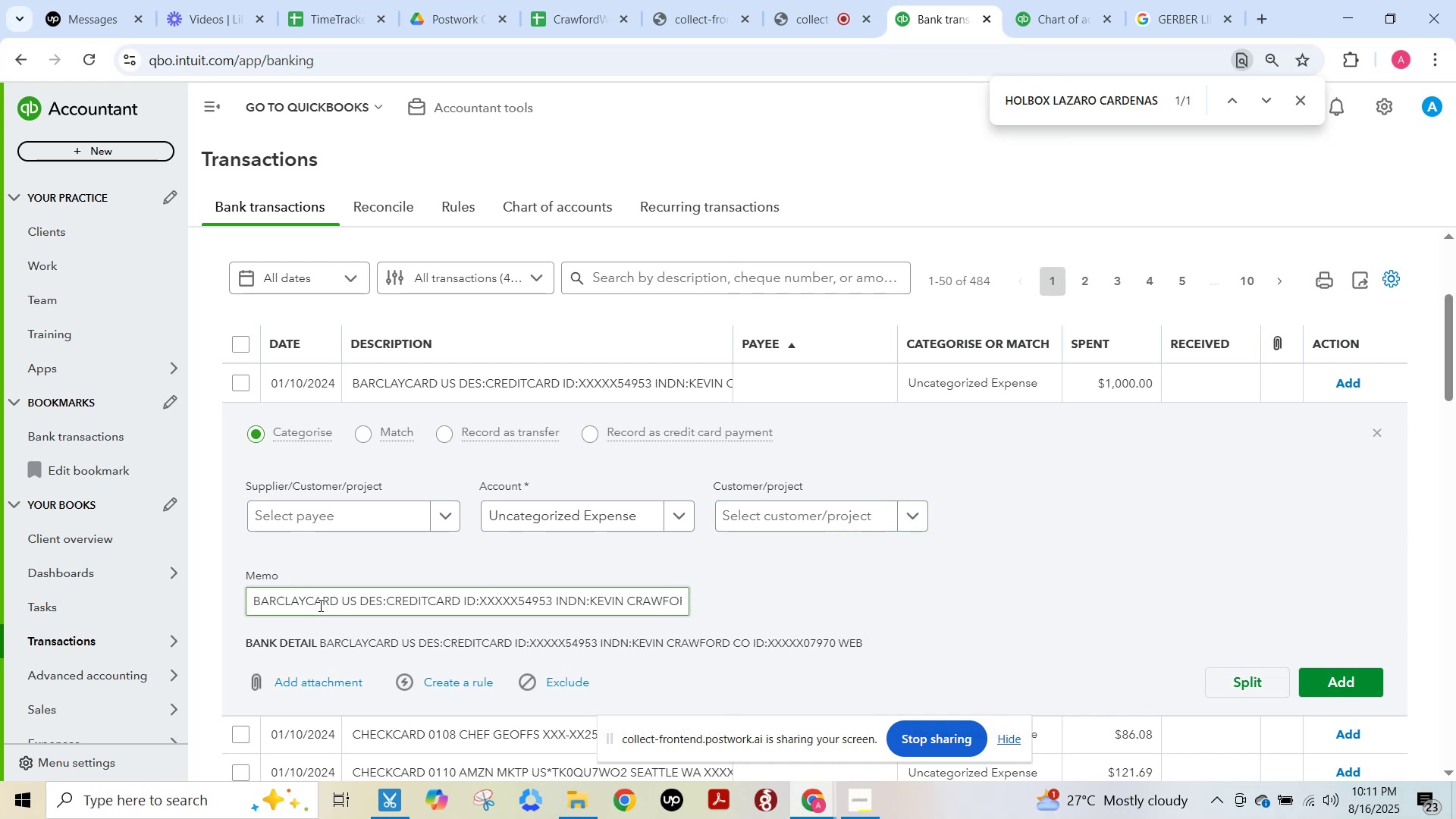 
left_click_drag(start_coordinate=[341, 602], to_coordinate=[60, 609])
 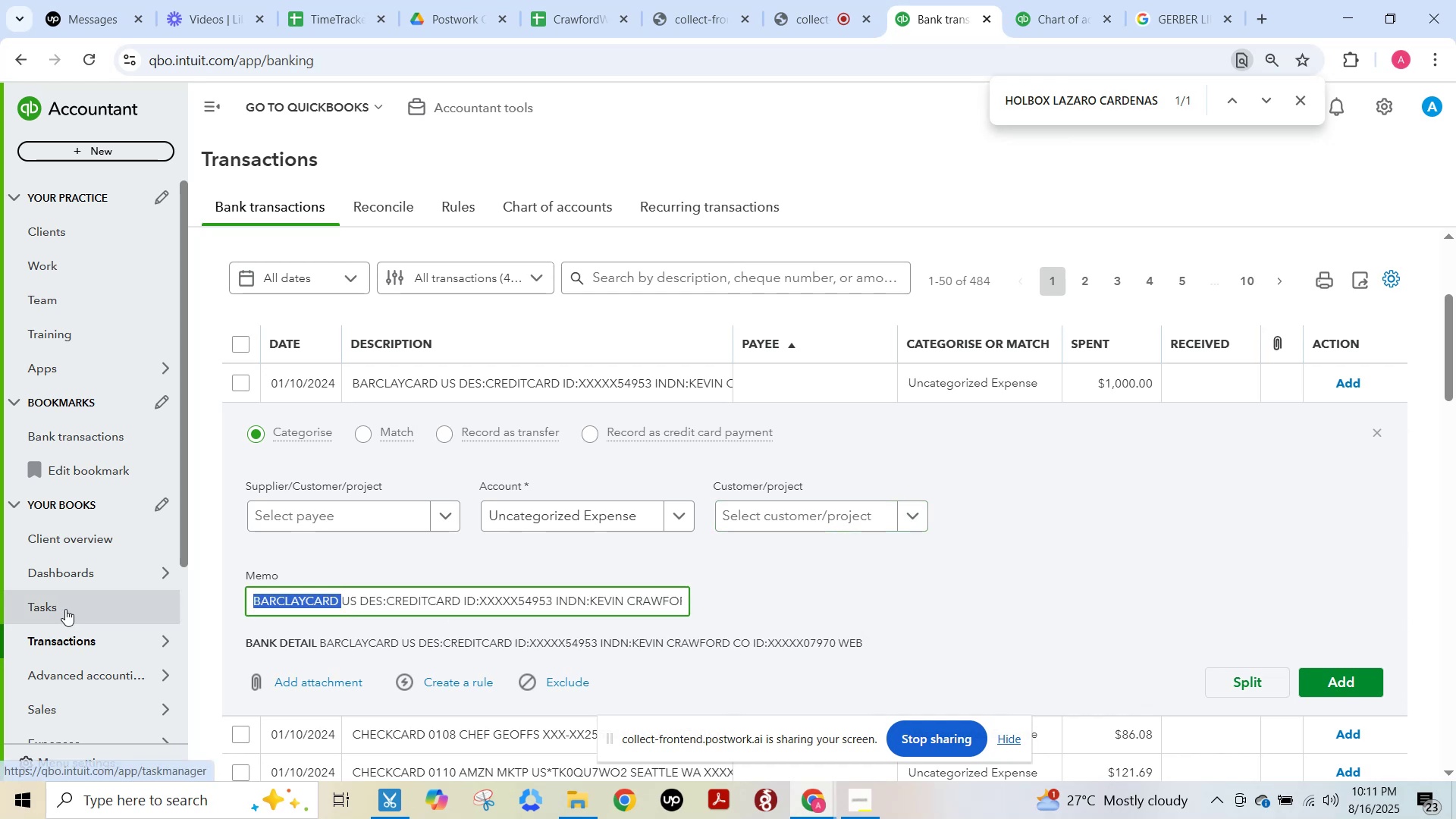 
key(Control+C)
 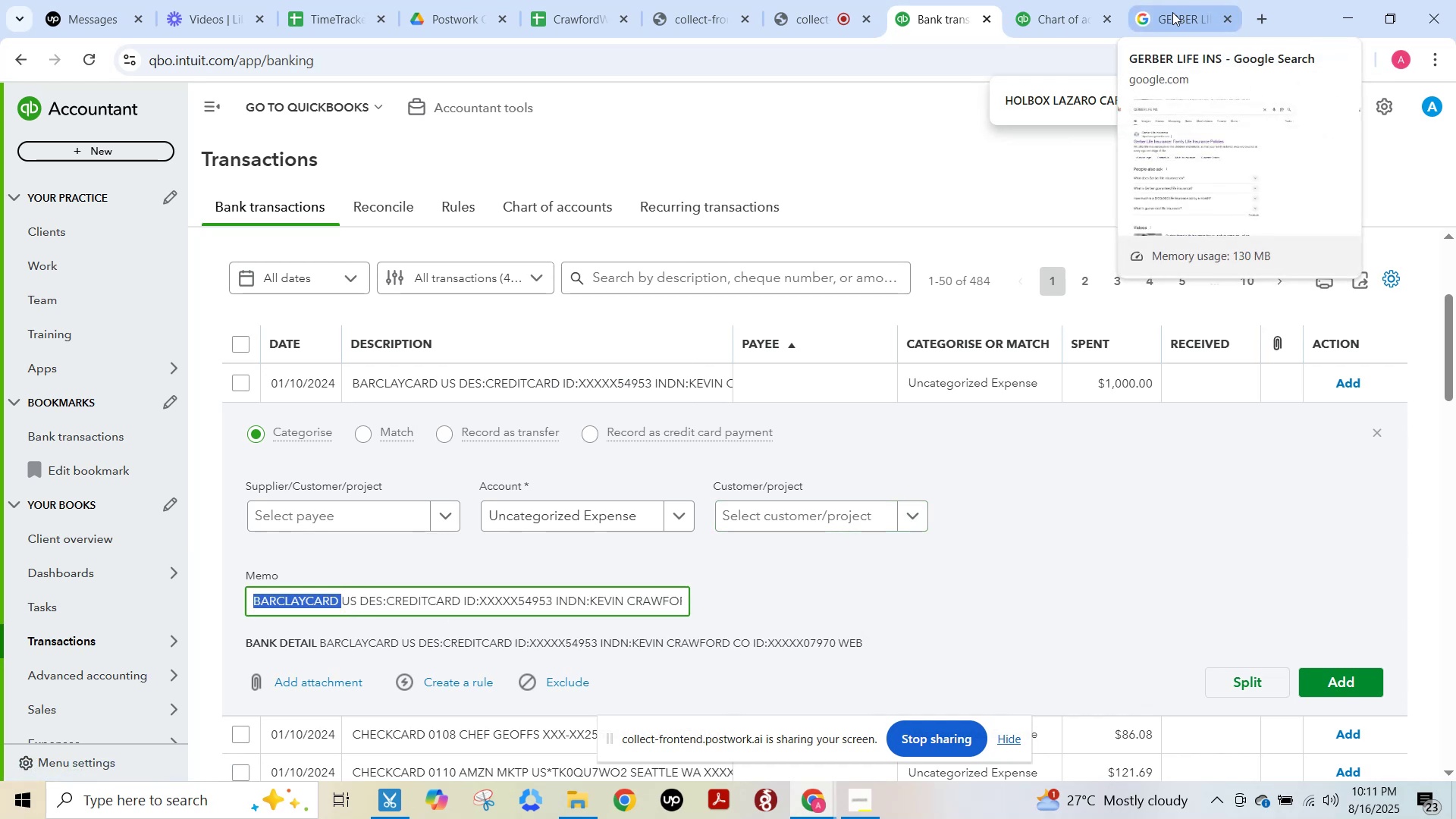 
left_click([1172, 12])
 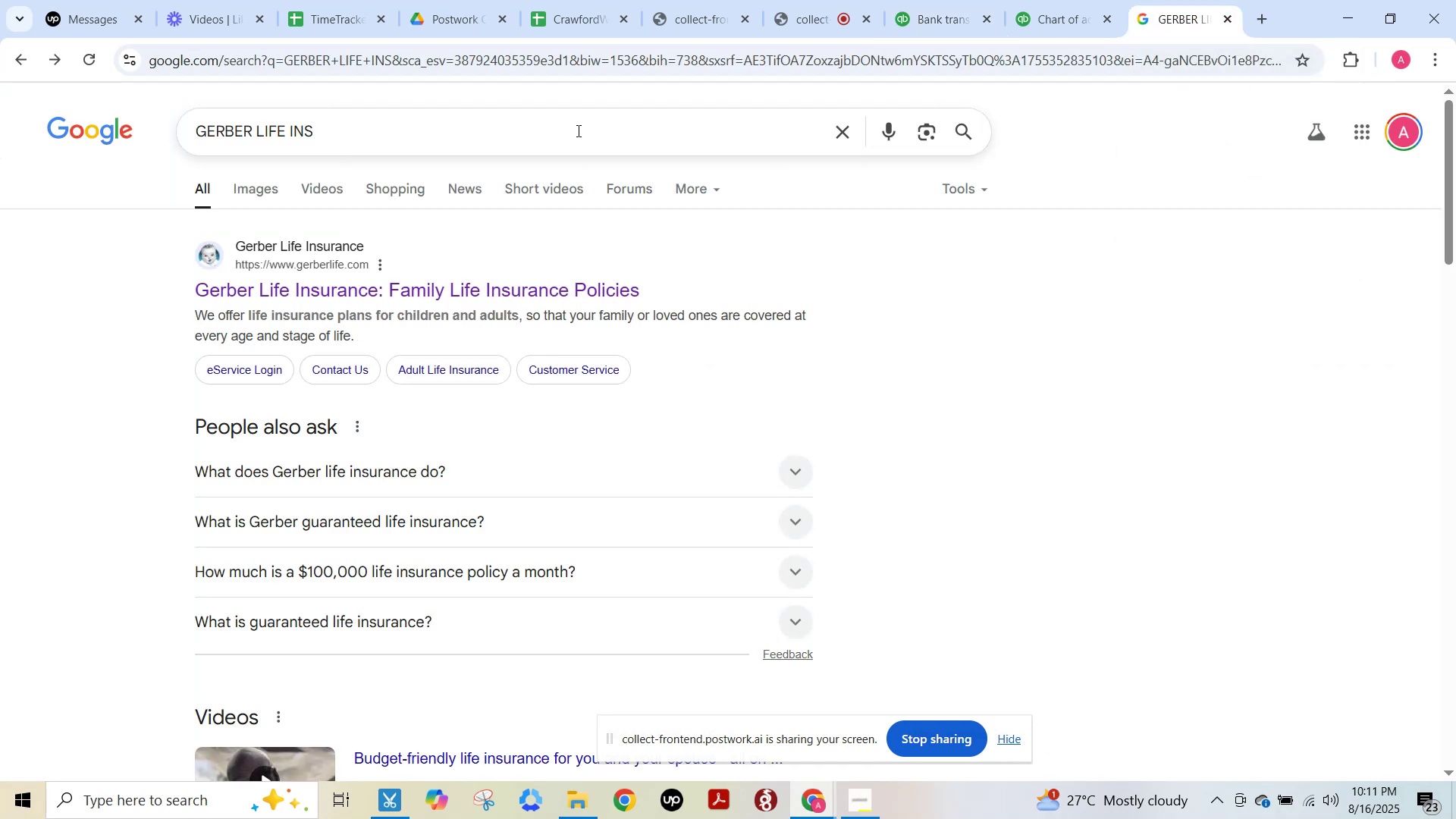 
left_click([574, 119])
 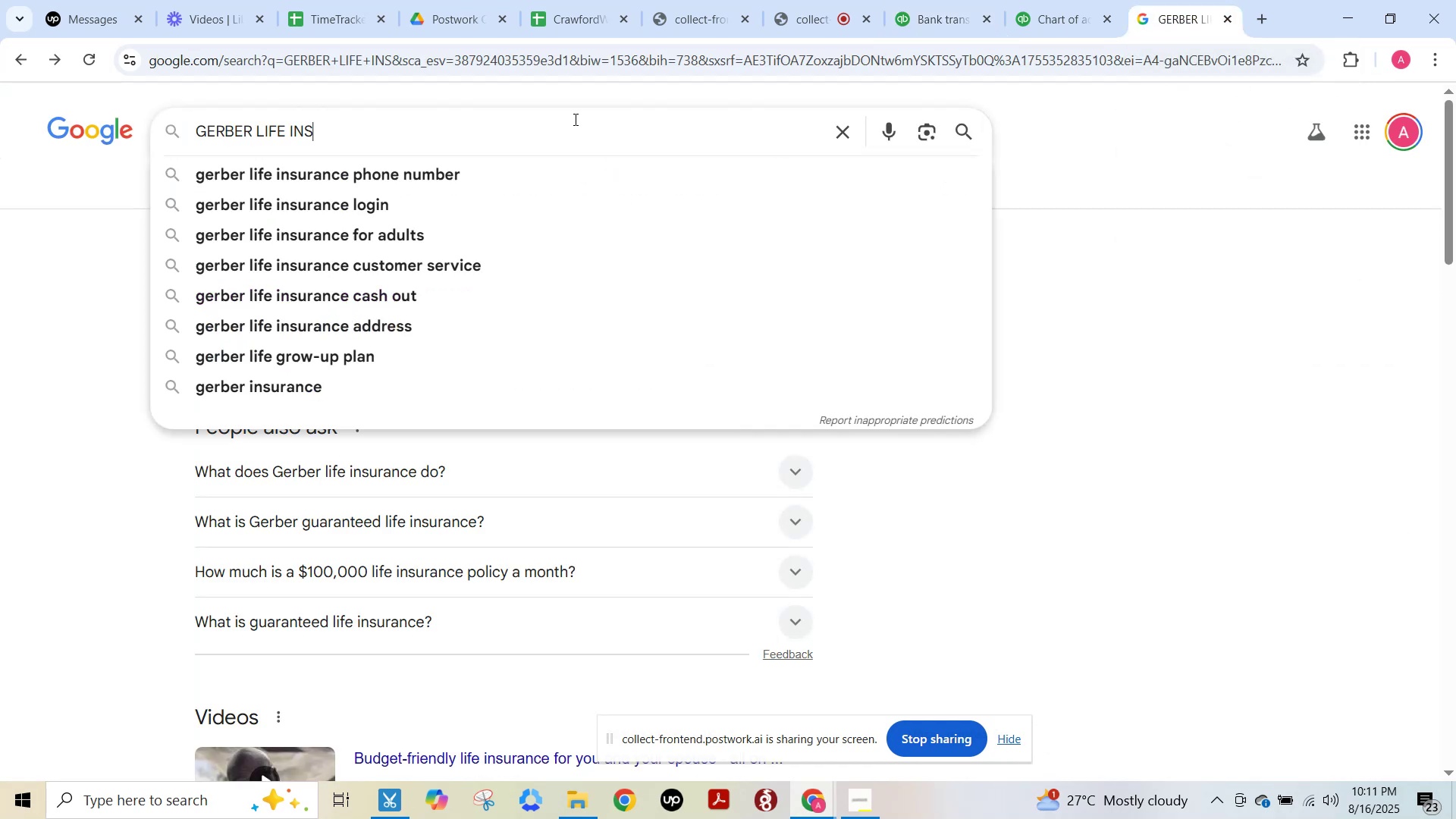 
key(Control+ControlLeft)
 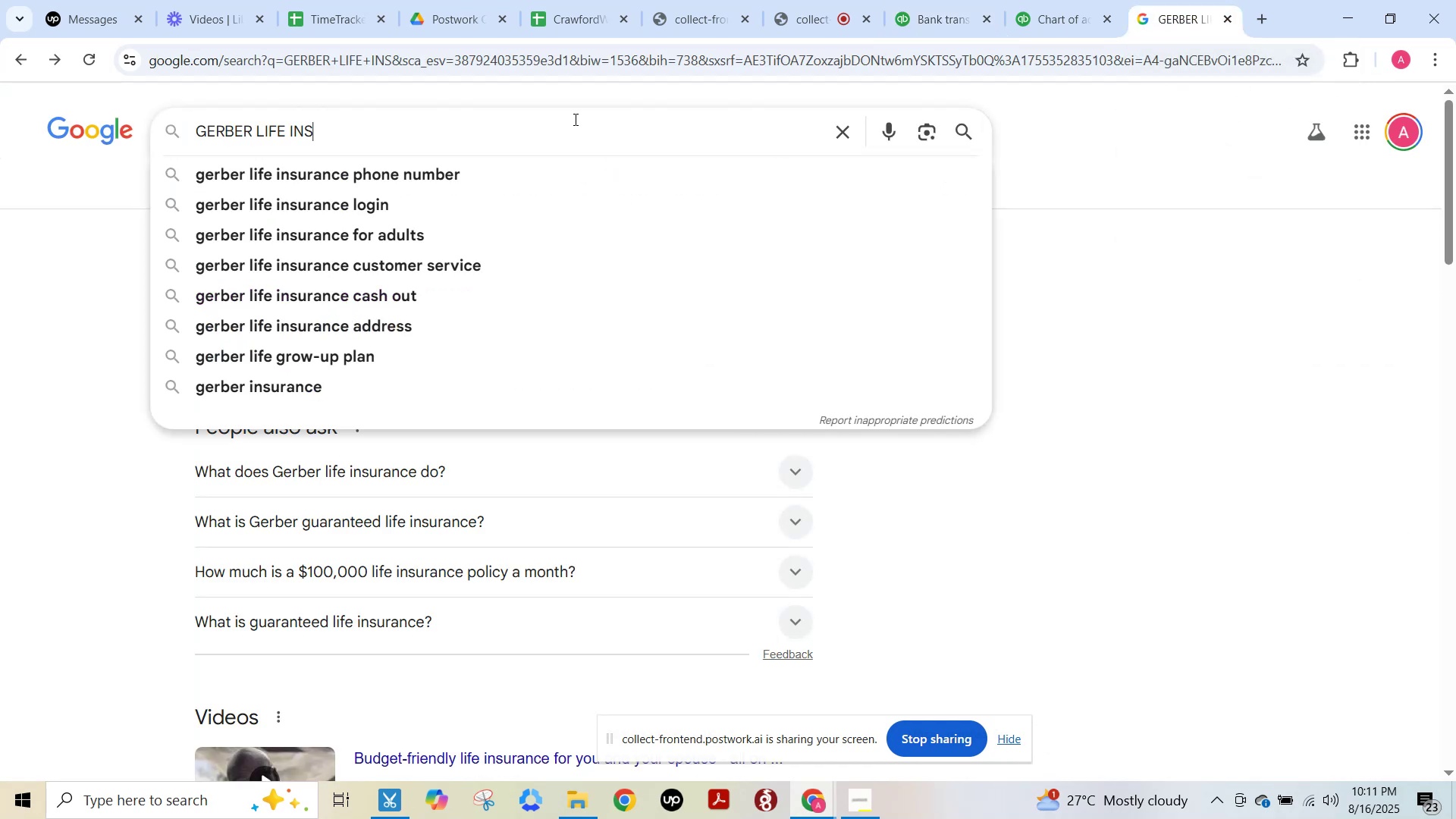 
key(Control+A)
 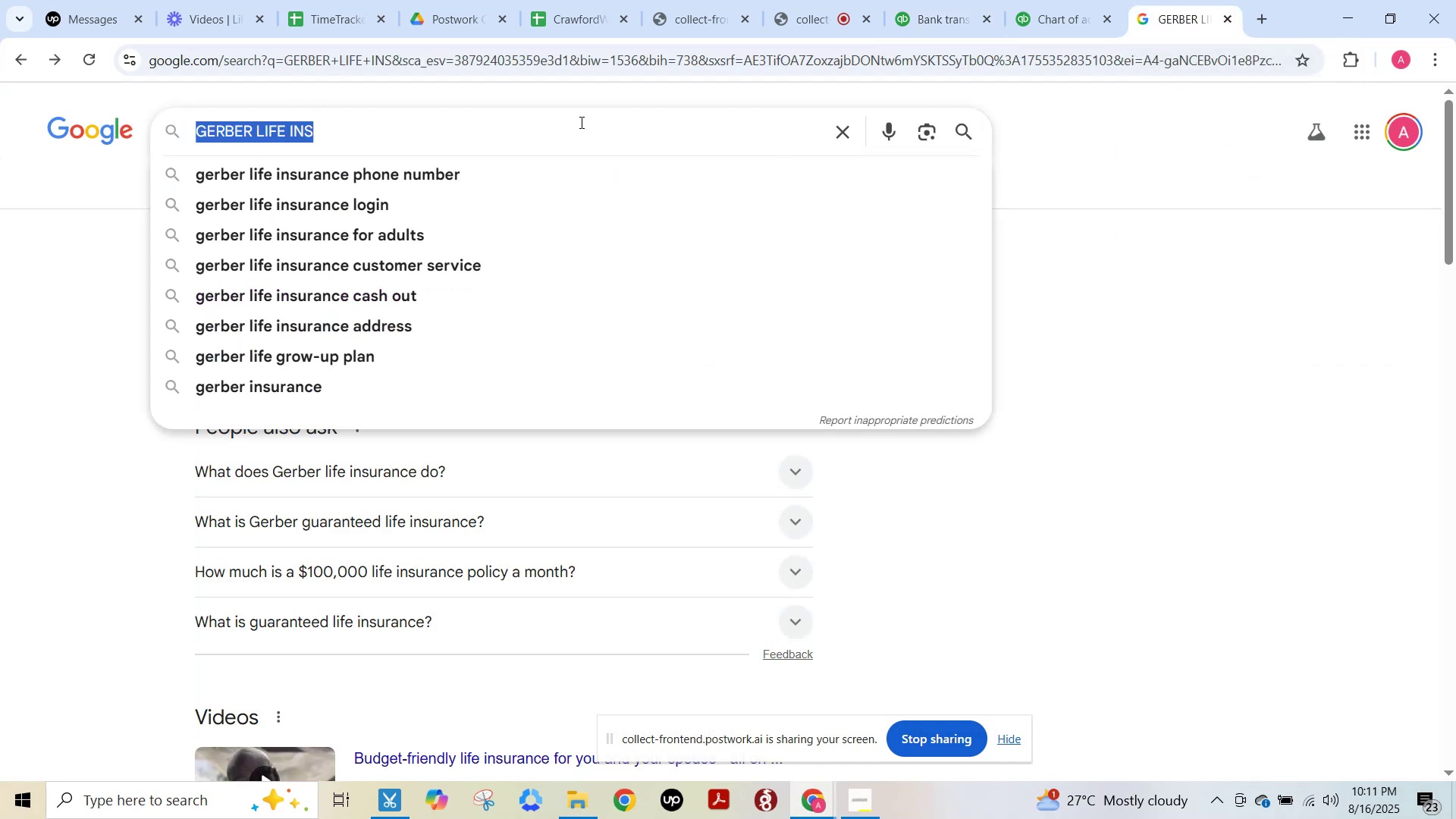 
hold_key(key=ShiftLeft, duration=0.3)
 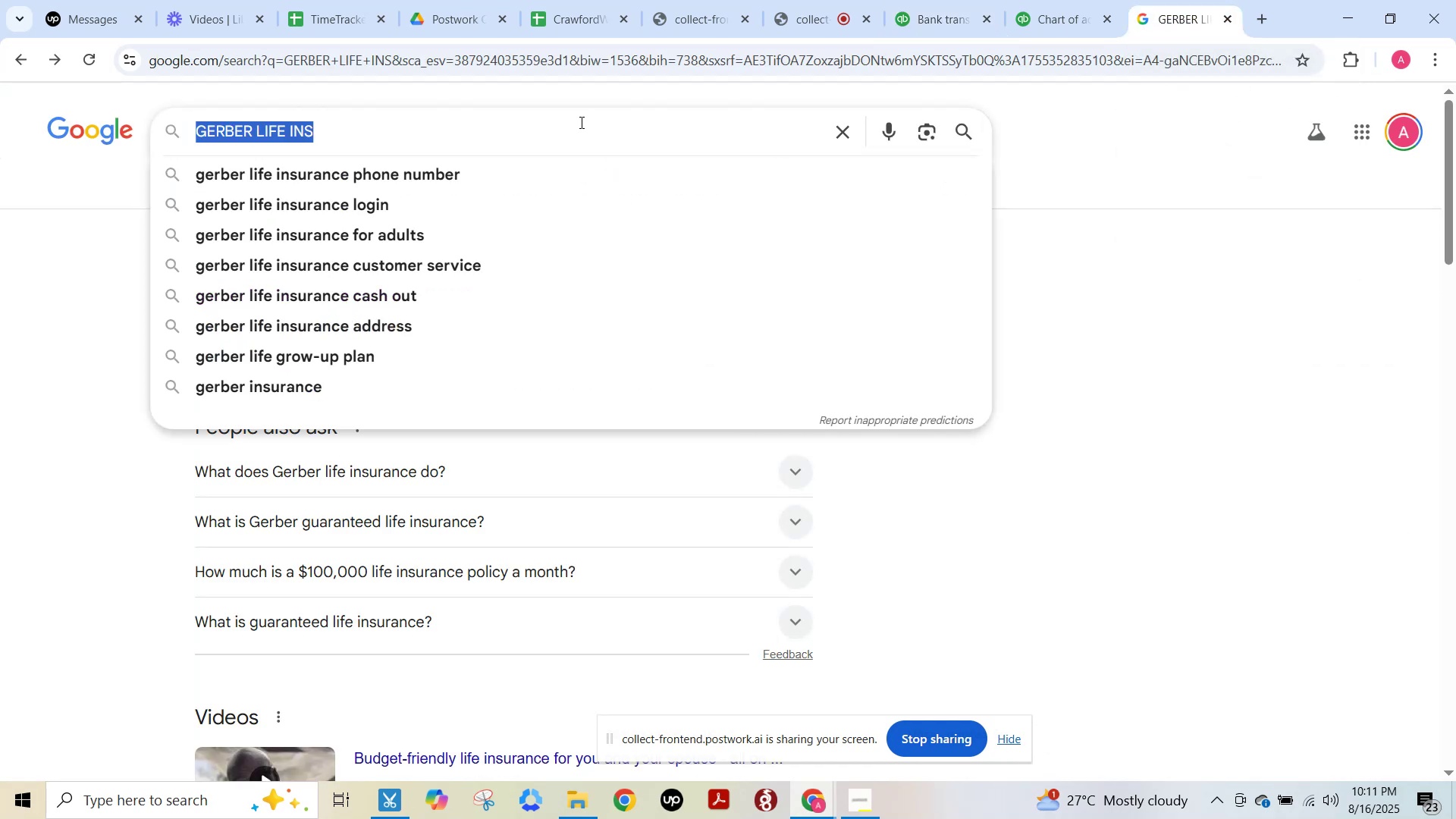 
key(Control+V)
 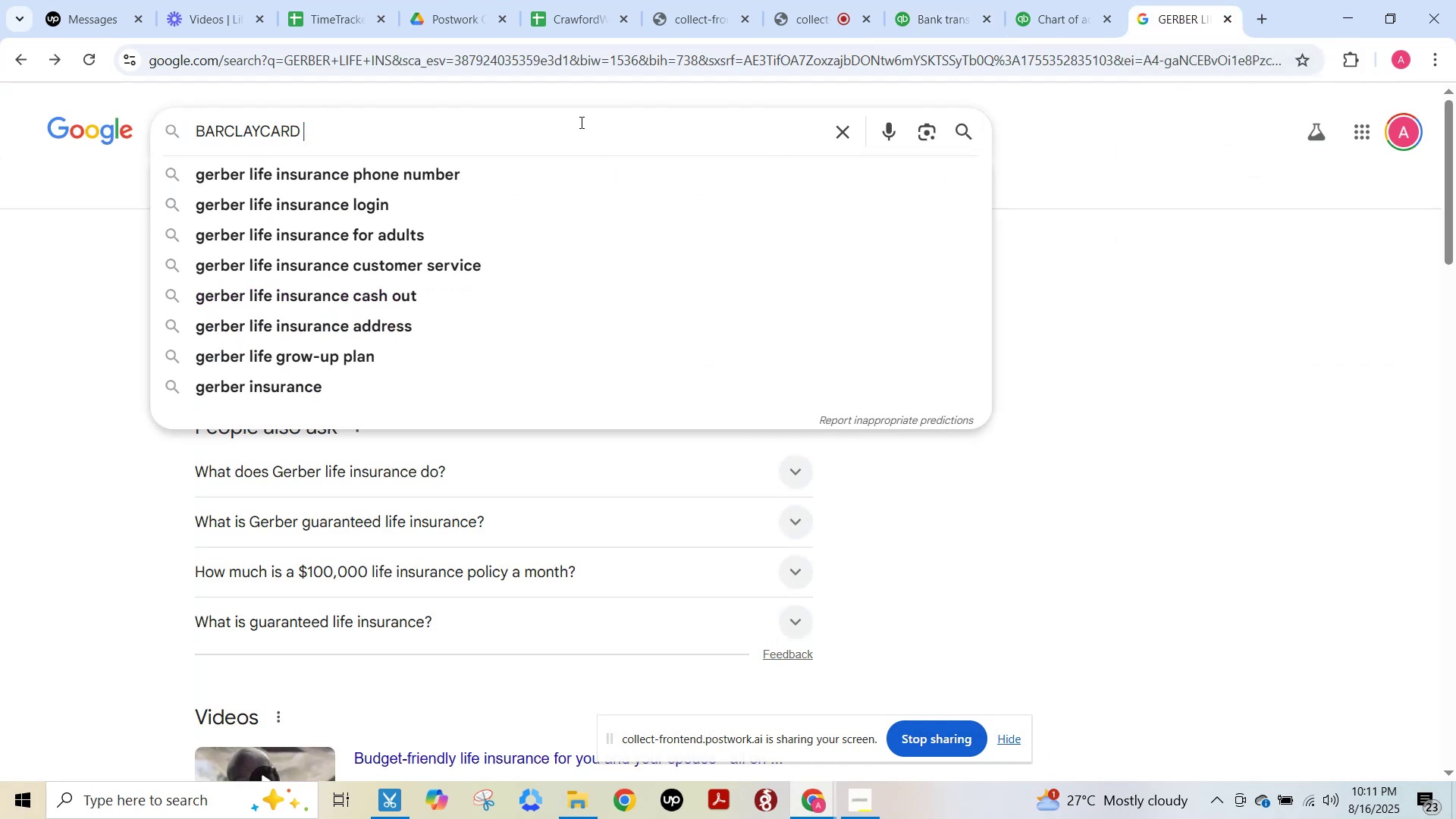 
key(NumpadEnter)
 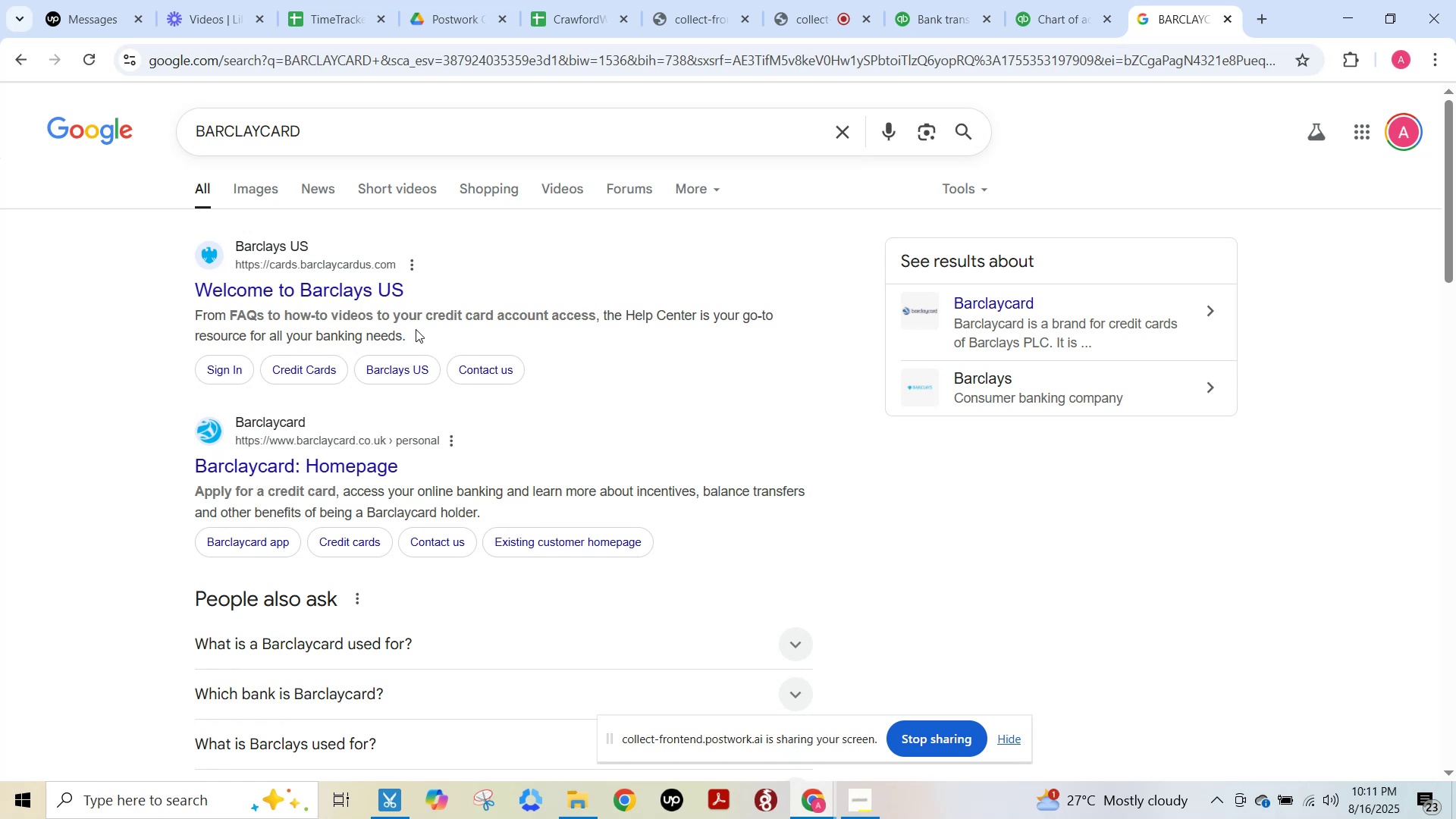 
left_click([1053, 17])
 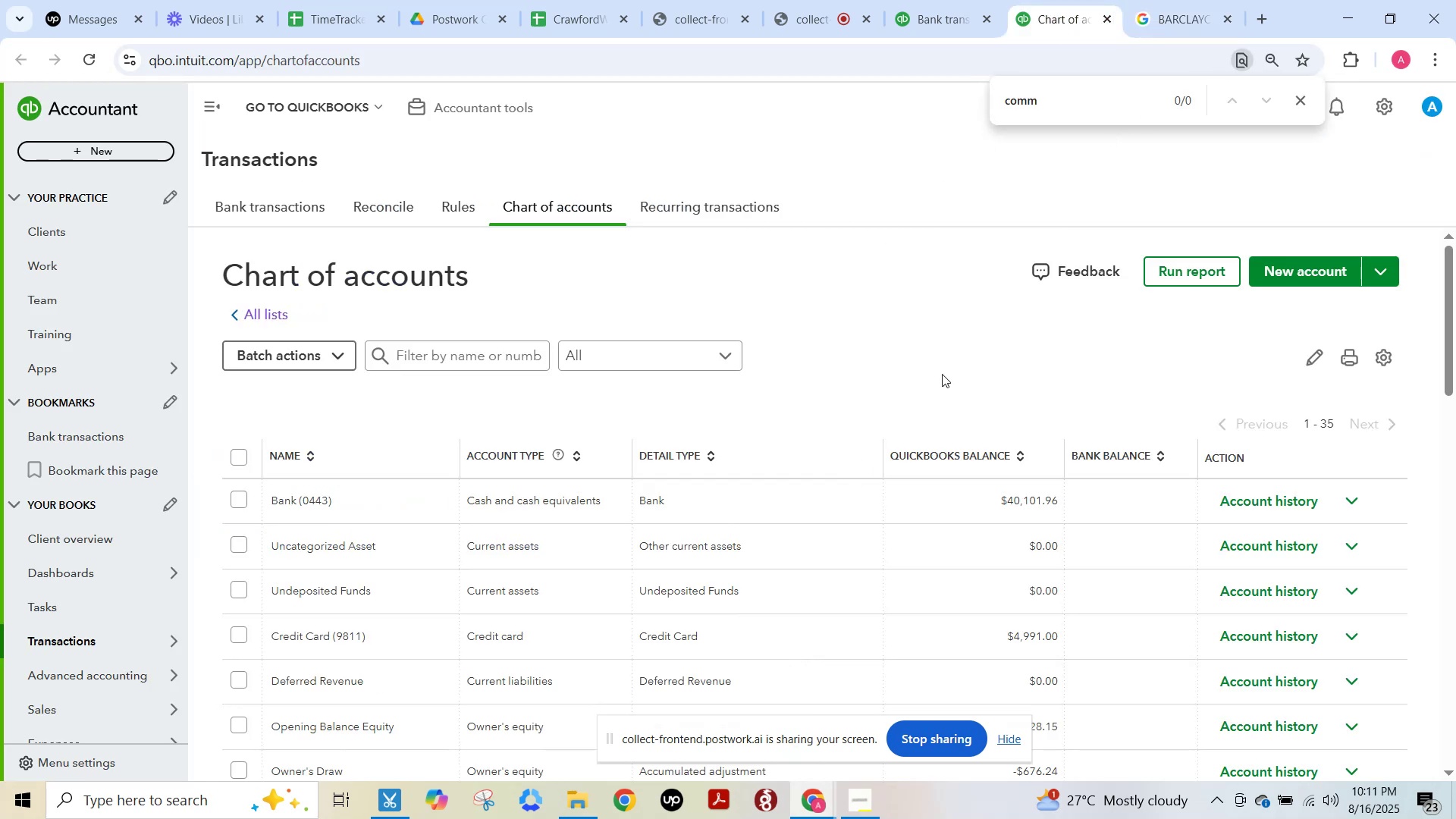 
left_click([934, 15])
 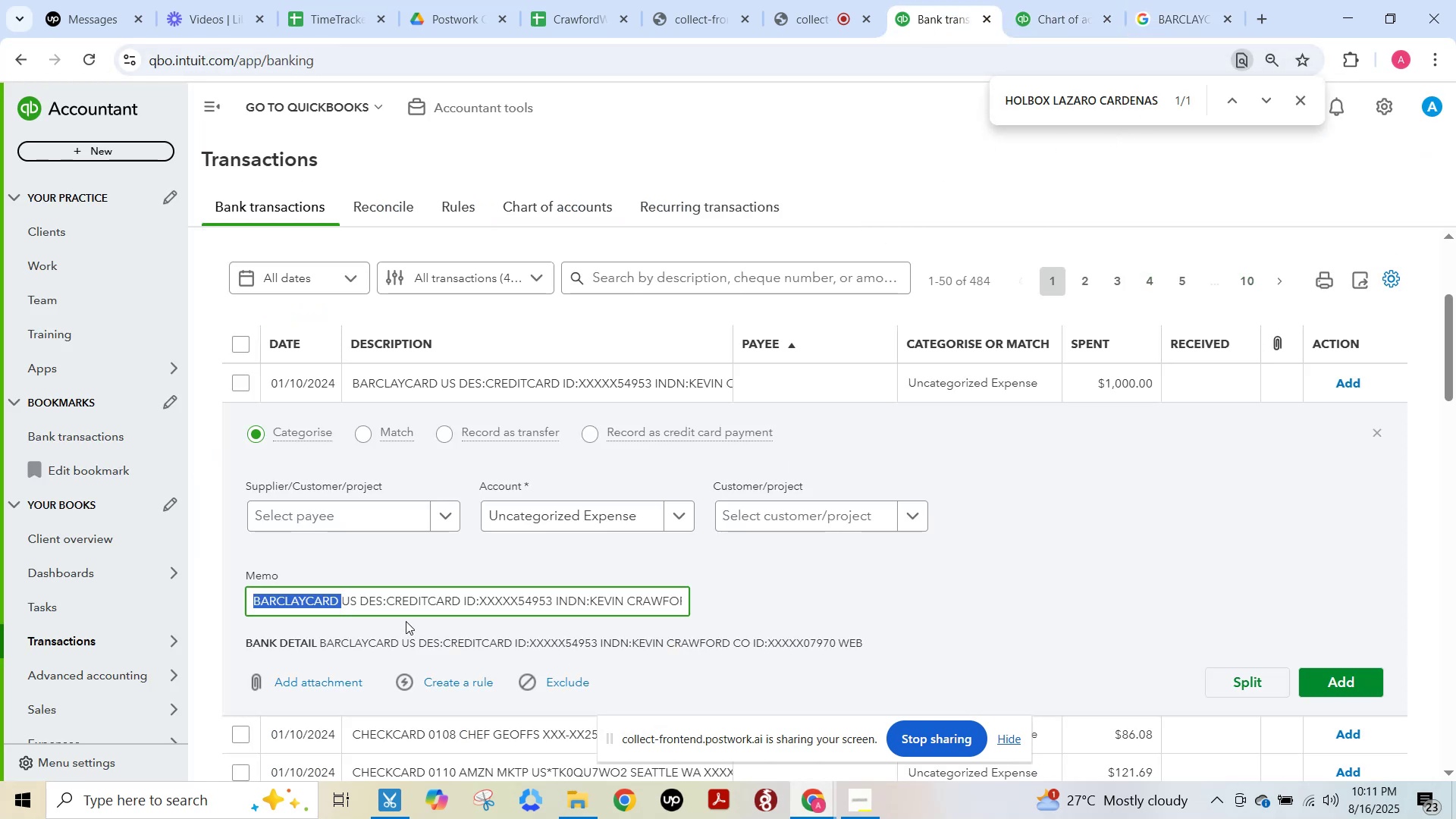 
key(F15)
 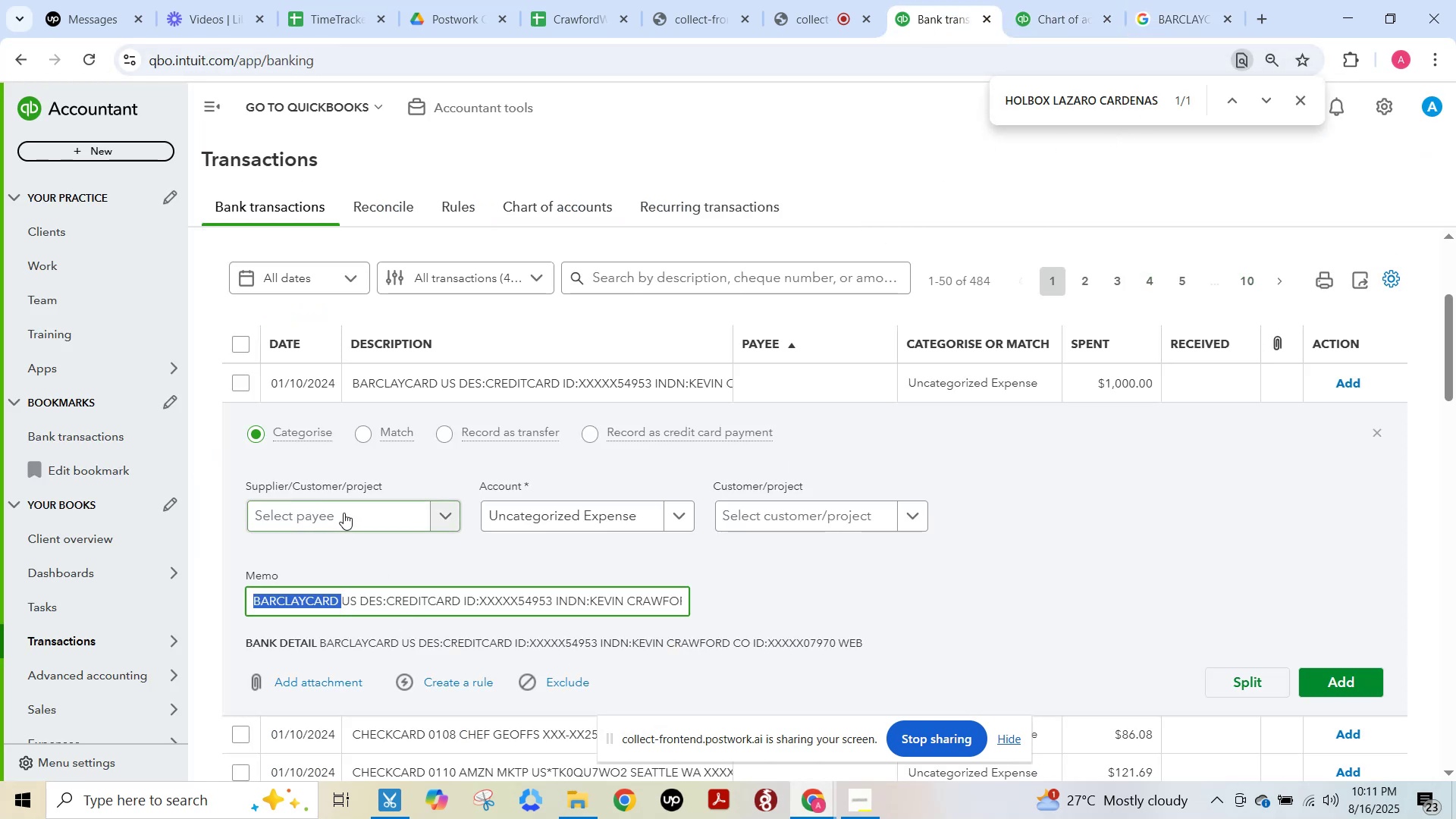 
left_click([344, 513])
 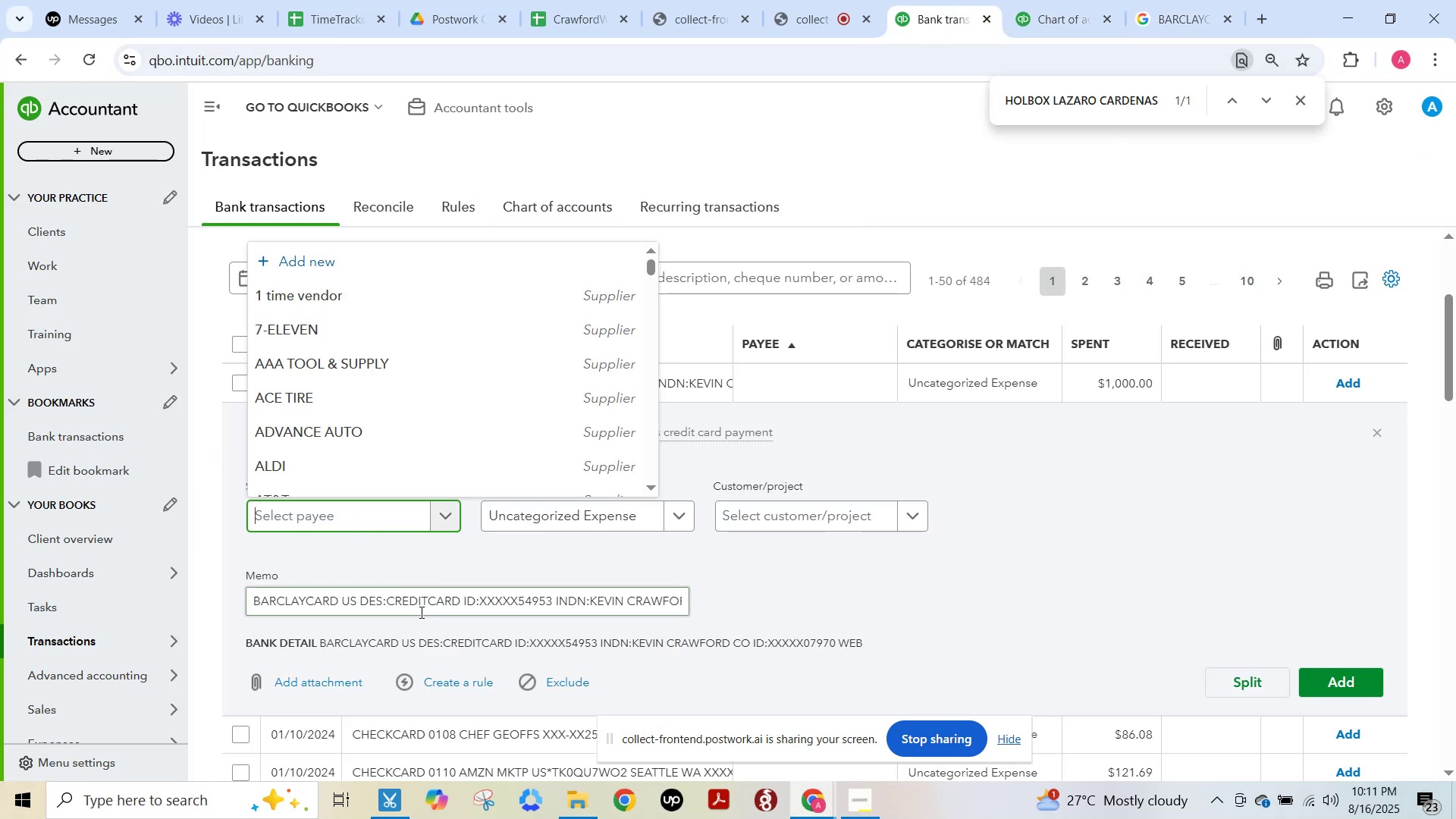 
left_click_drag(start_coordinate=[411, 605], to_coordinate=[848, 615])
 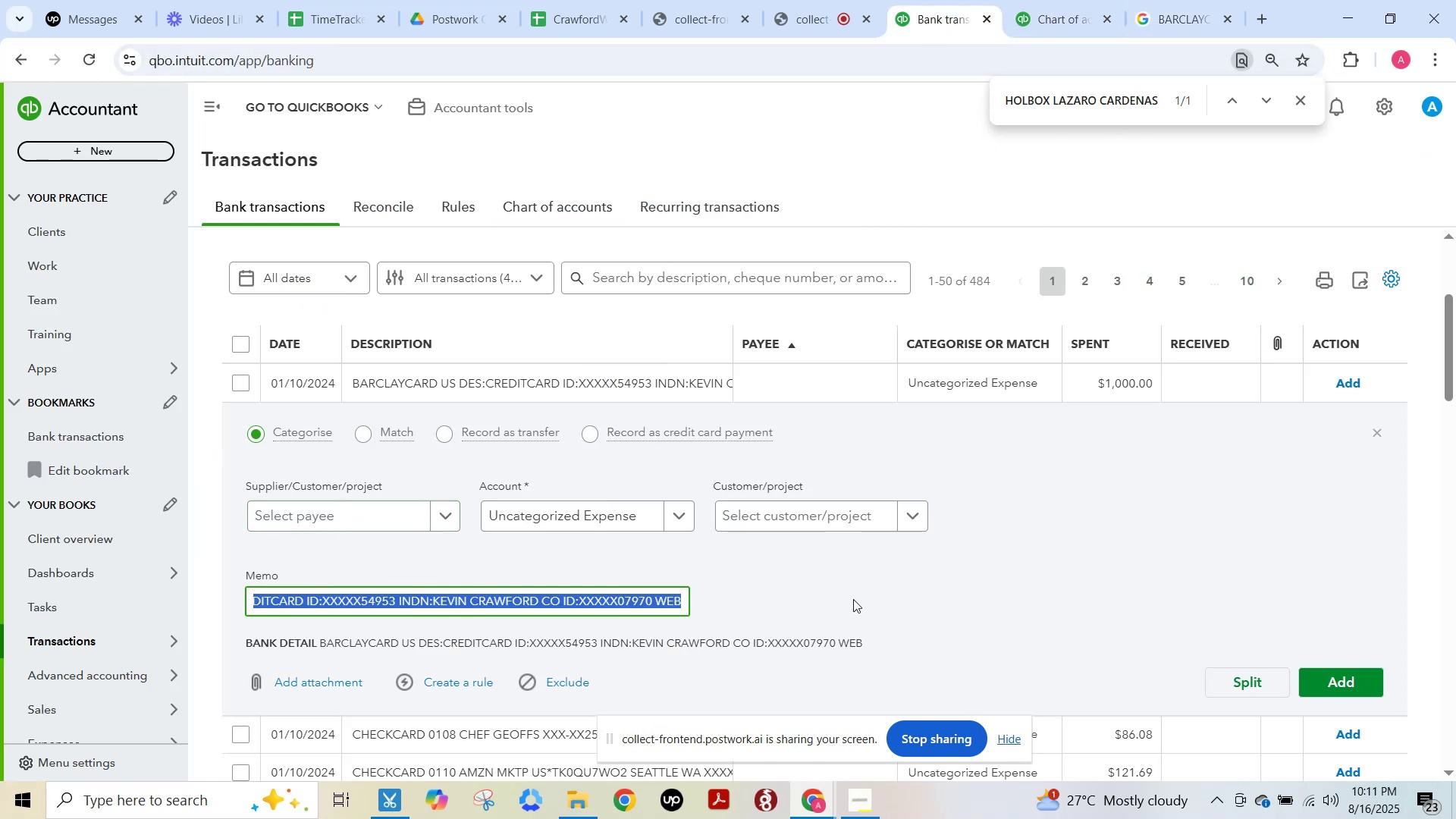 
left_click([868, 586])
 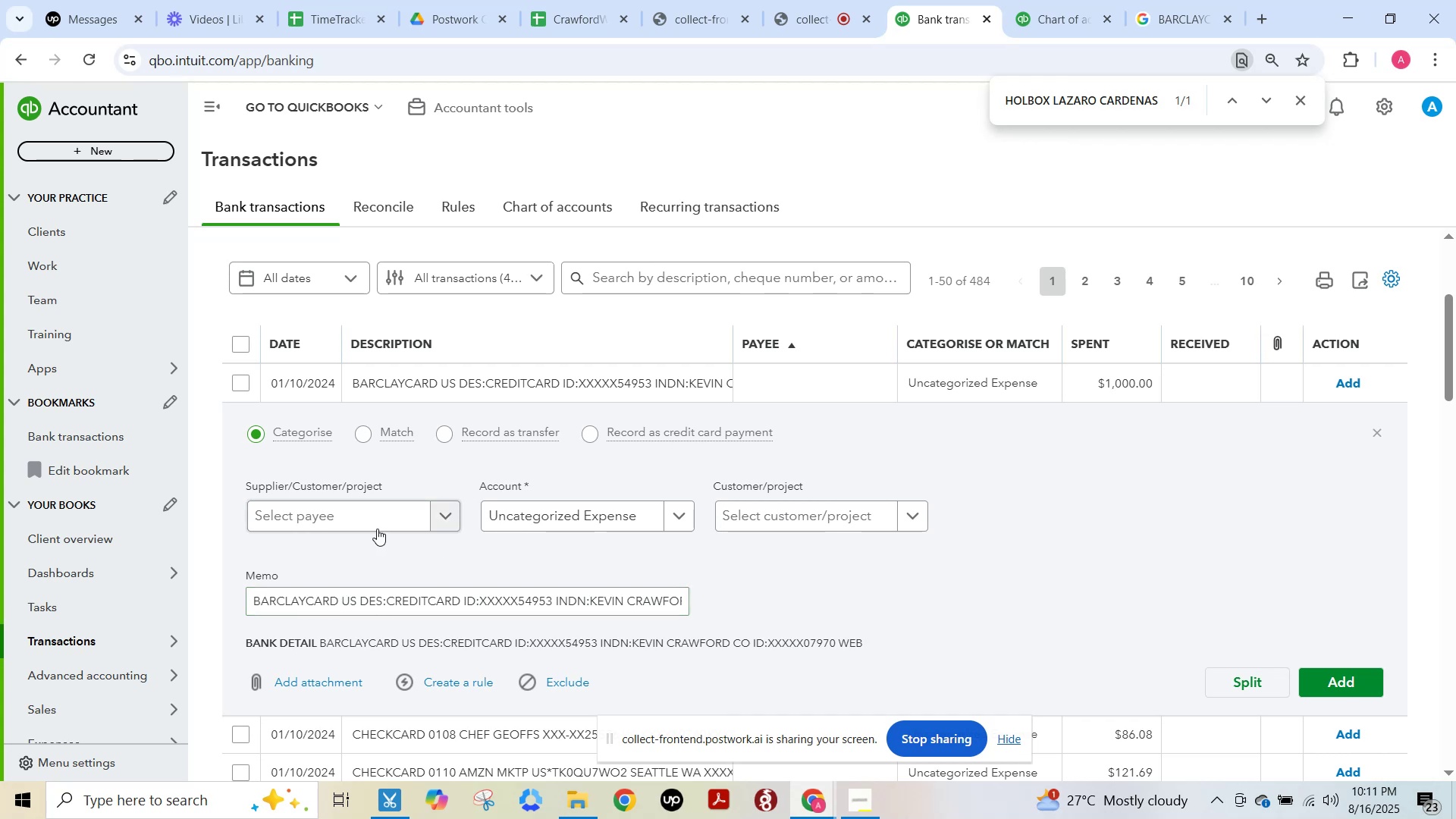 
left_click([375, 525])
 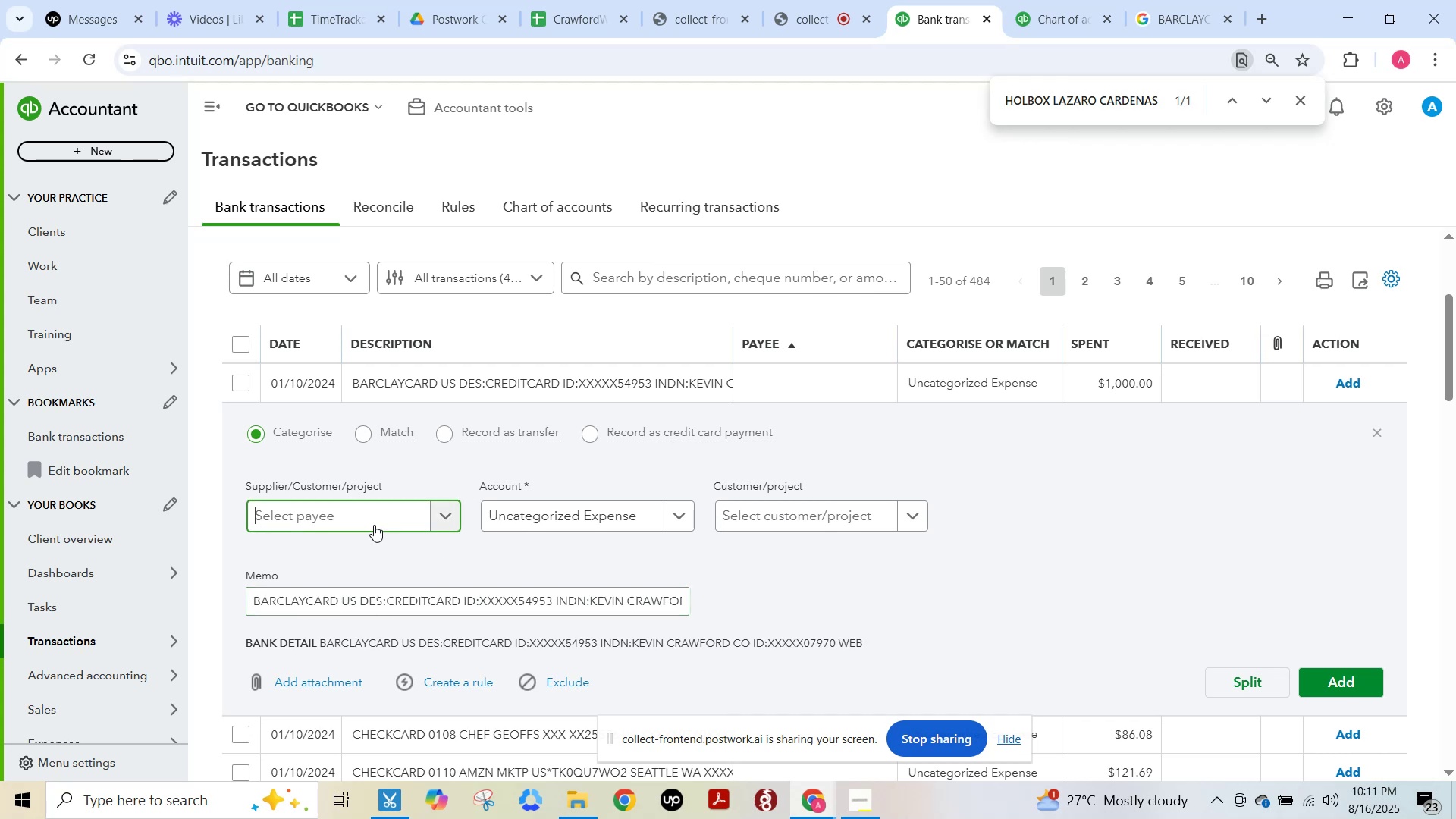 
type(cred)
 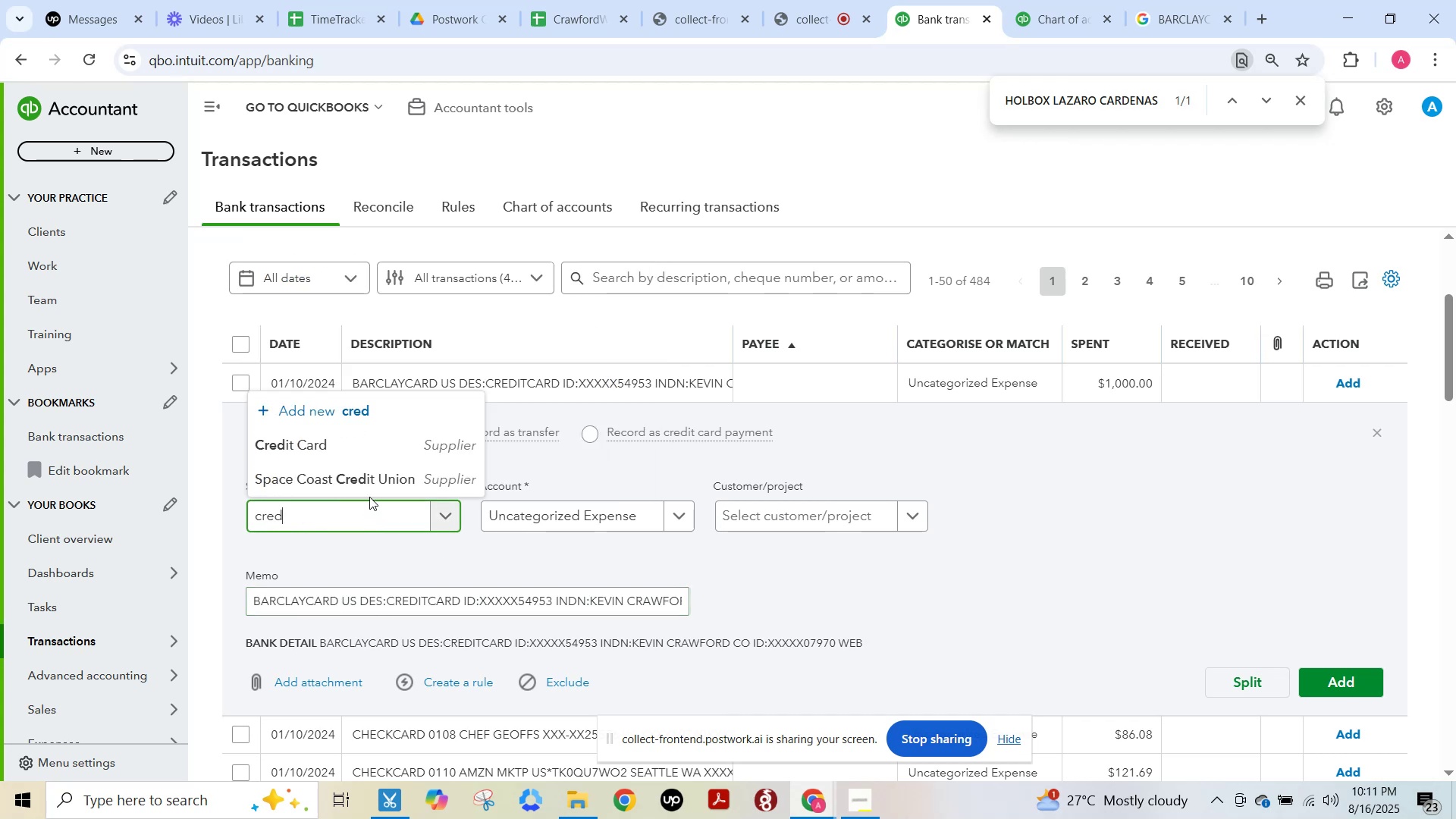 
left_click([371, 447])
 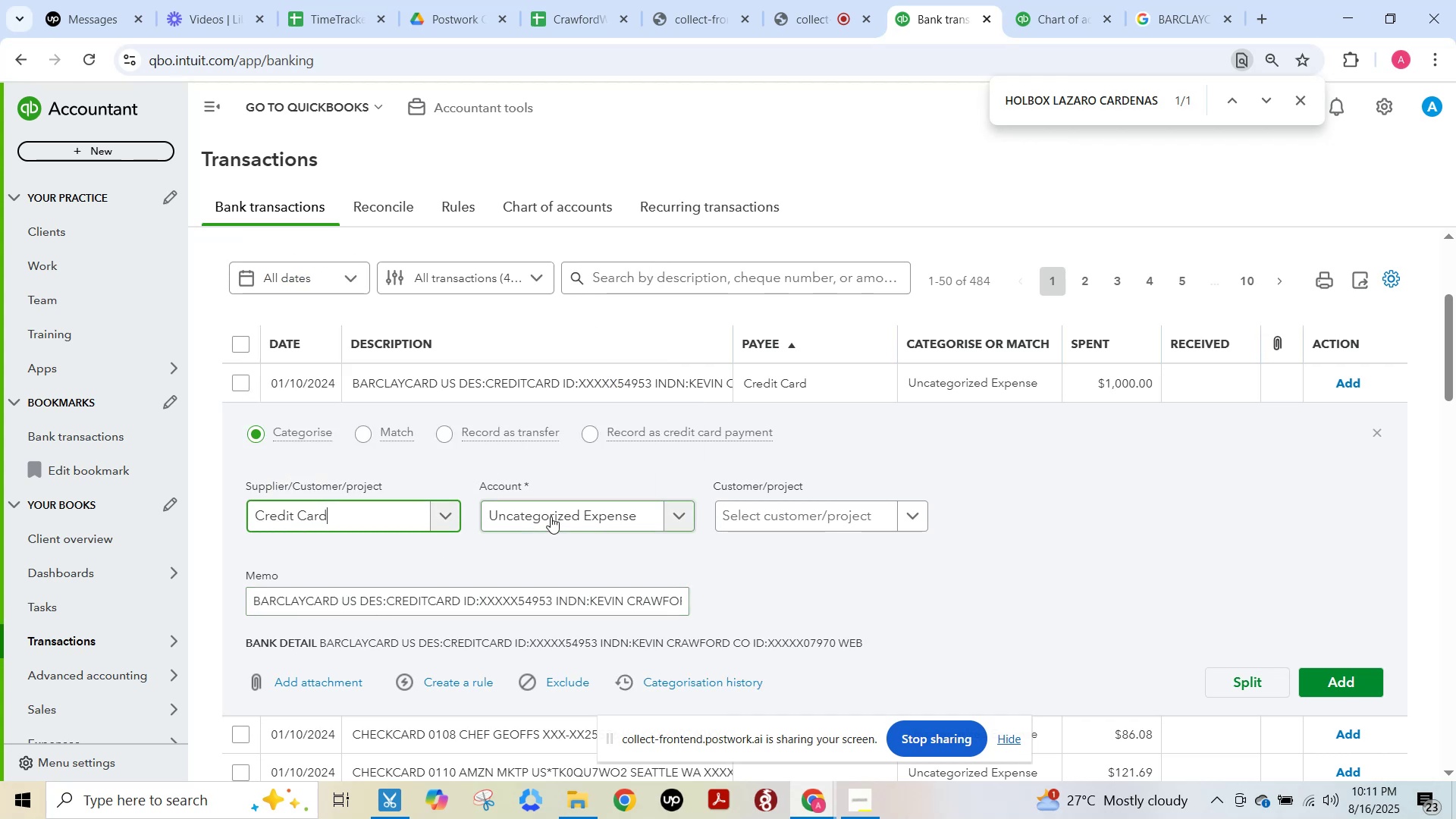 
left_click([551, 517])
 